 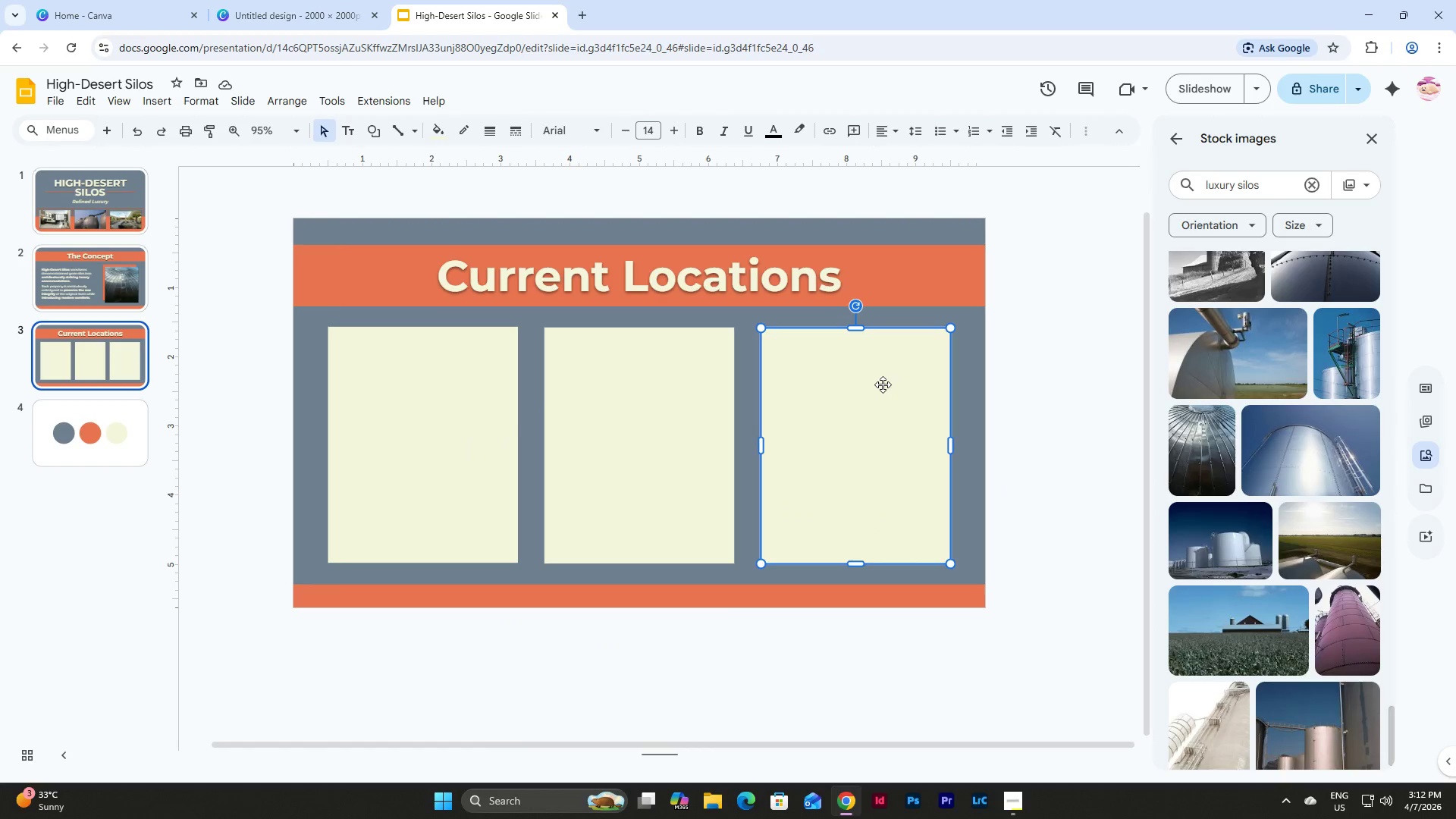 
key(Backspace)
 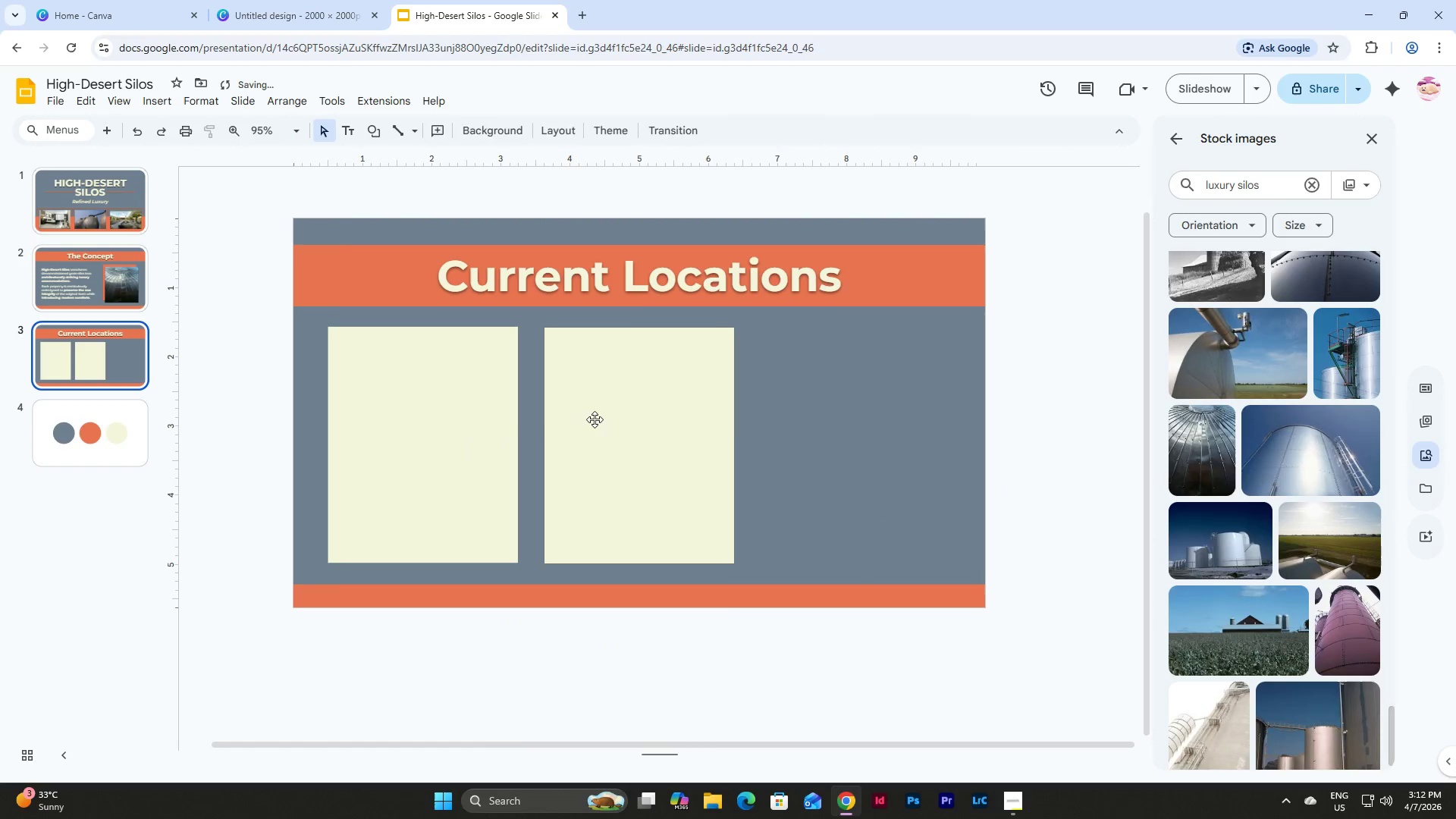 
left_click([595, 419])
 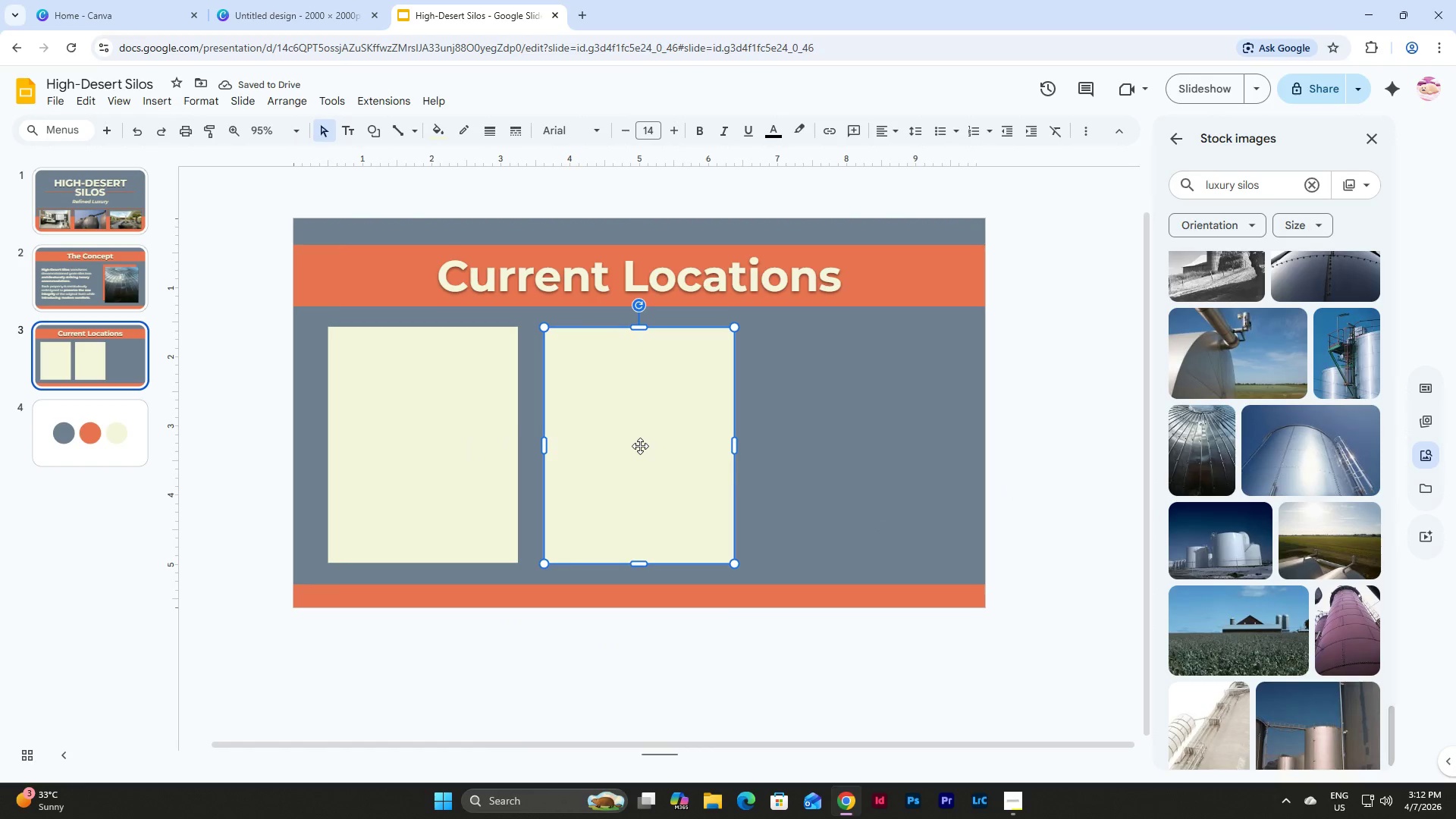 
key(Backspace)
 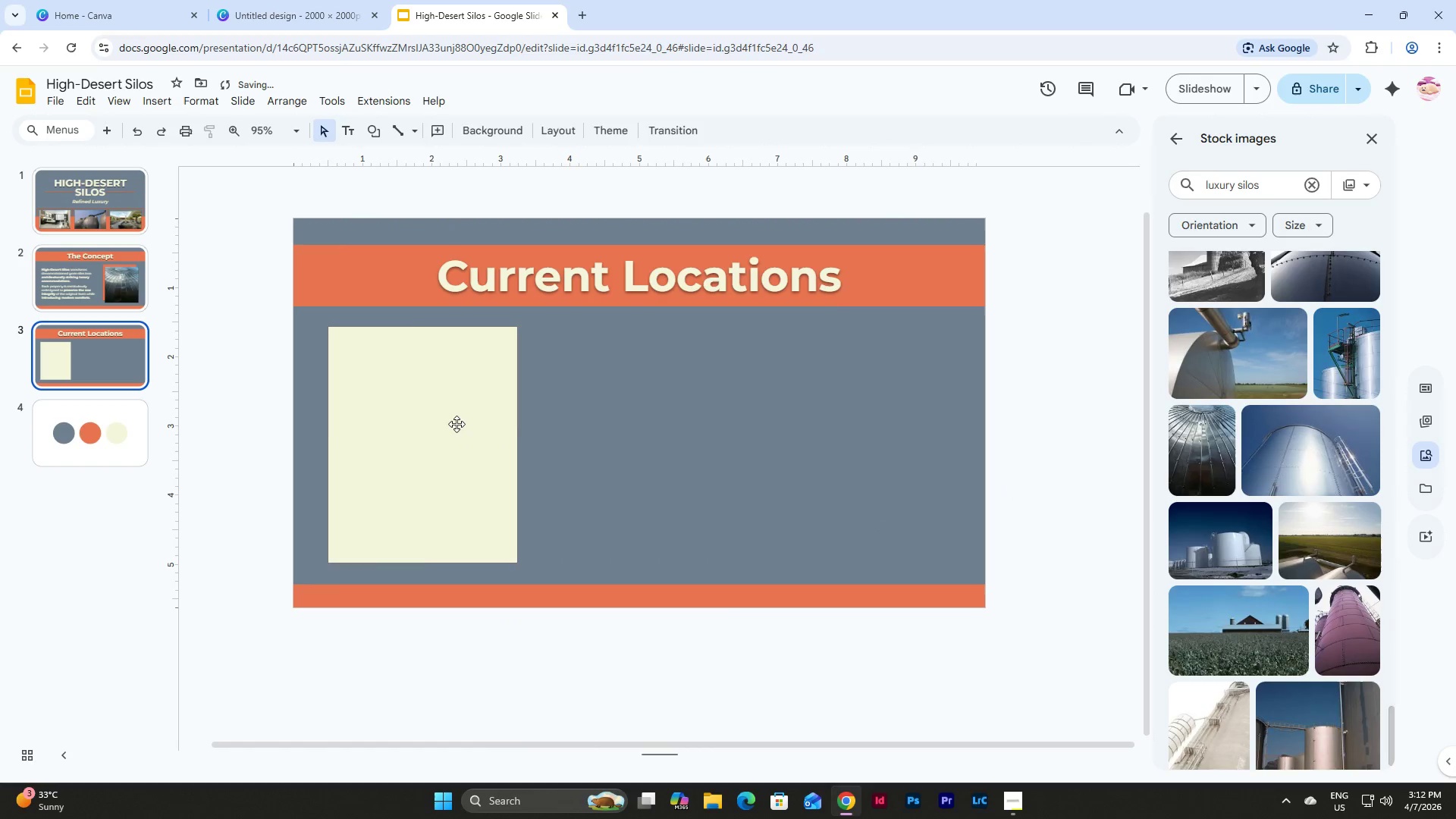 
left_click([457, 424])
 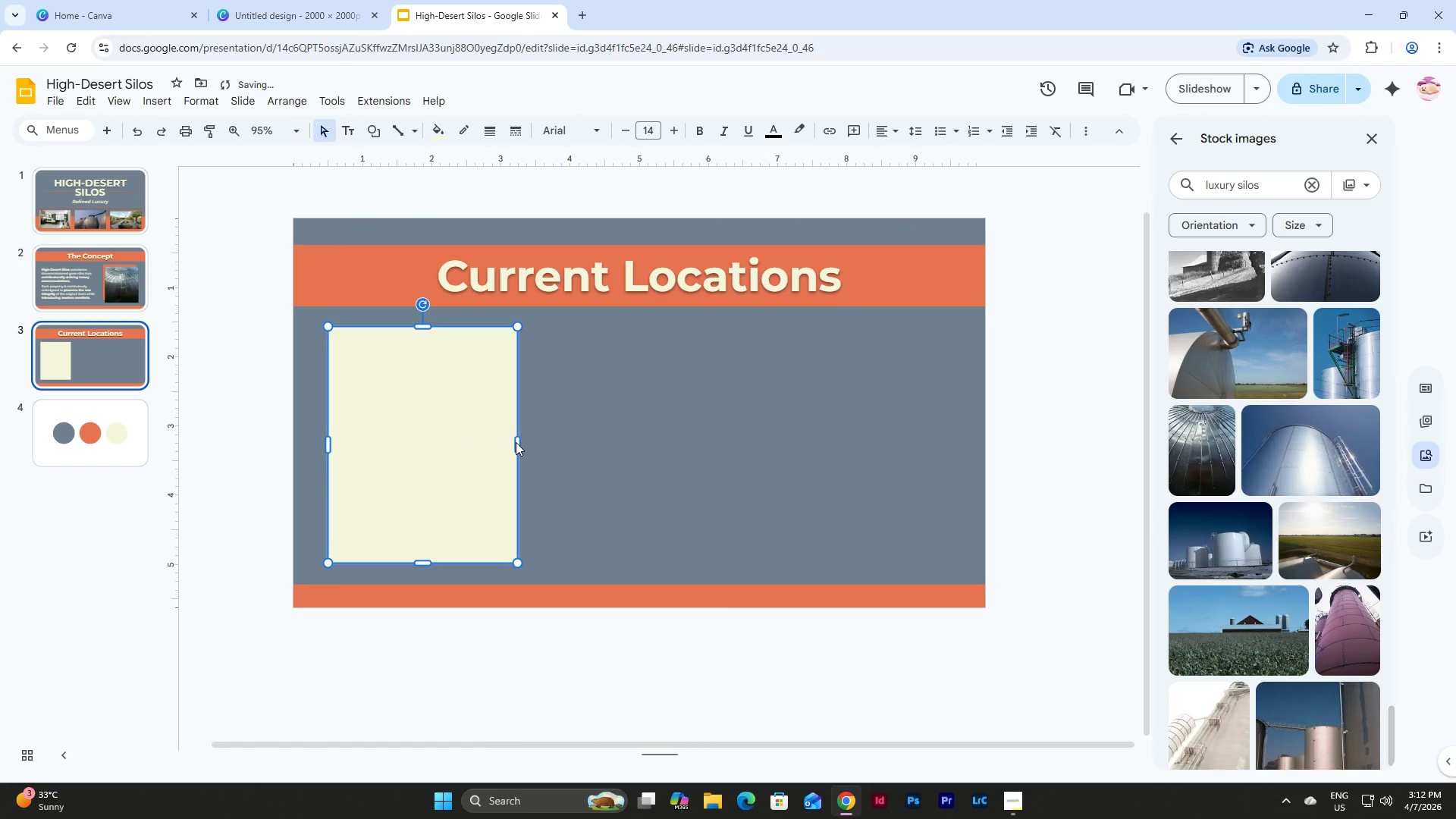 
left_click([516, 442])
 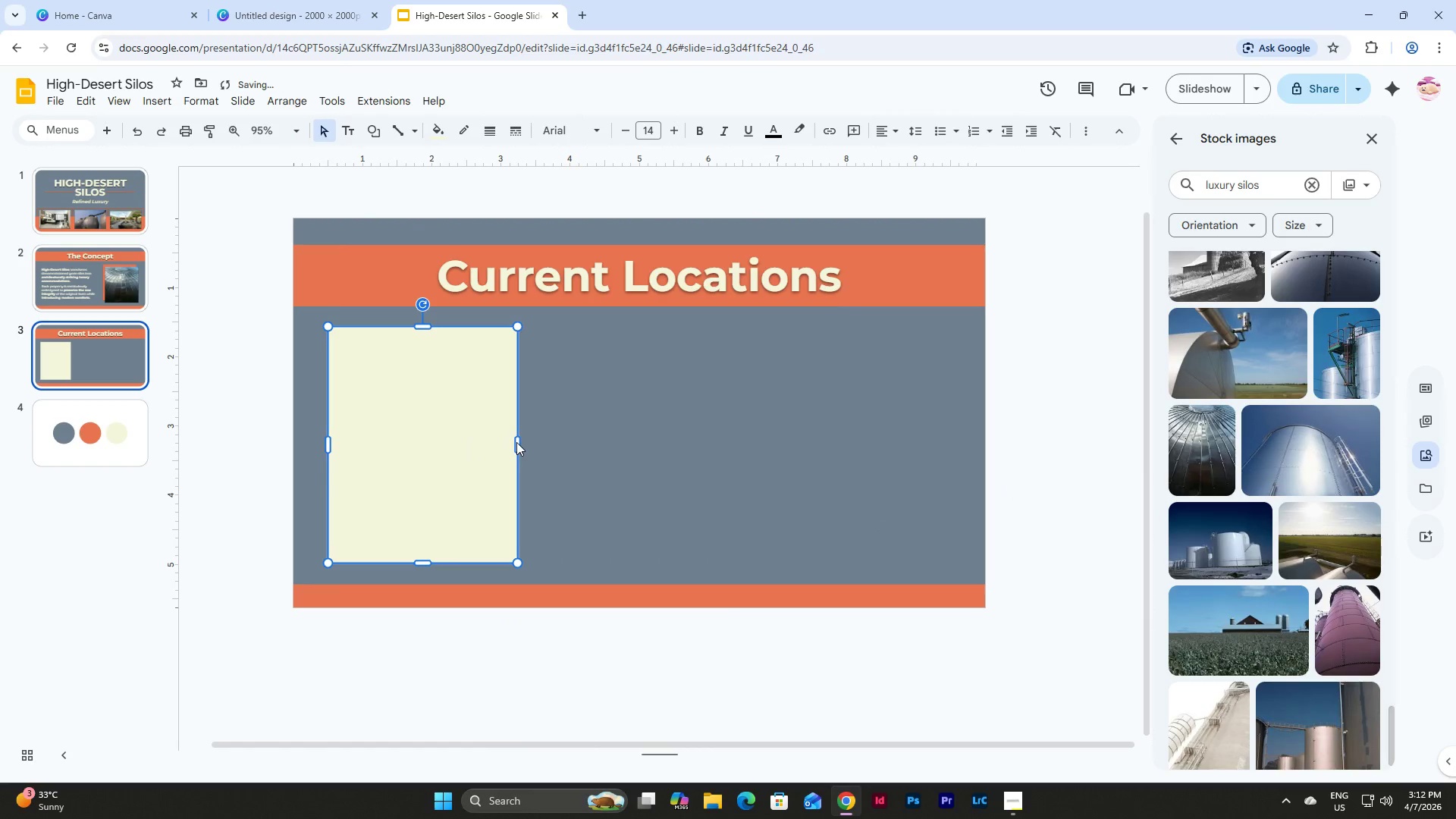 
left_click_drag(start_coordinate=[516, 442], to_coordinate=[525, 442])
 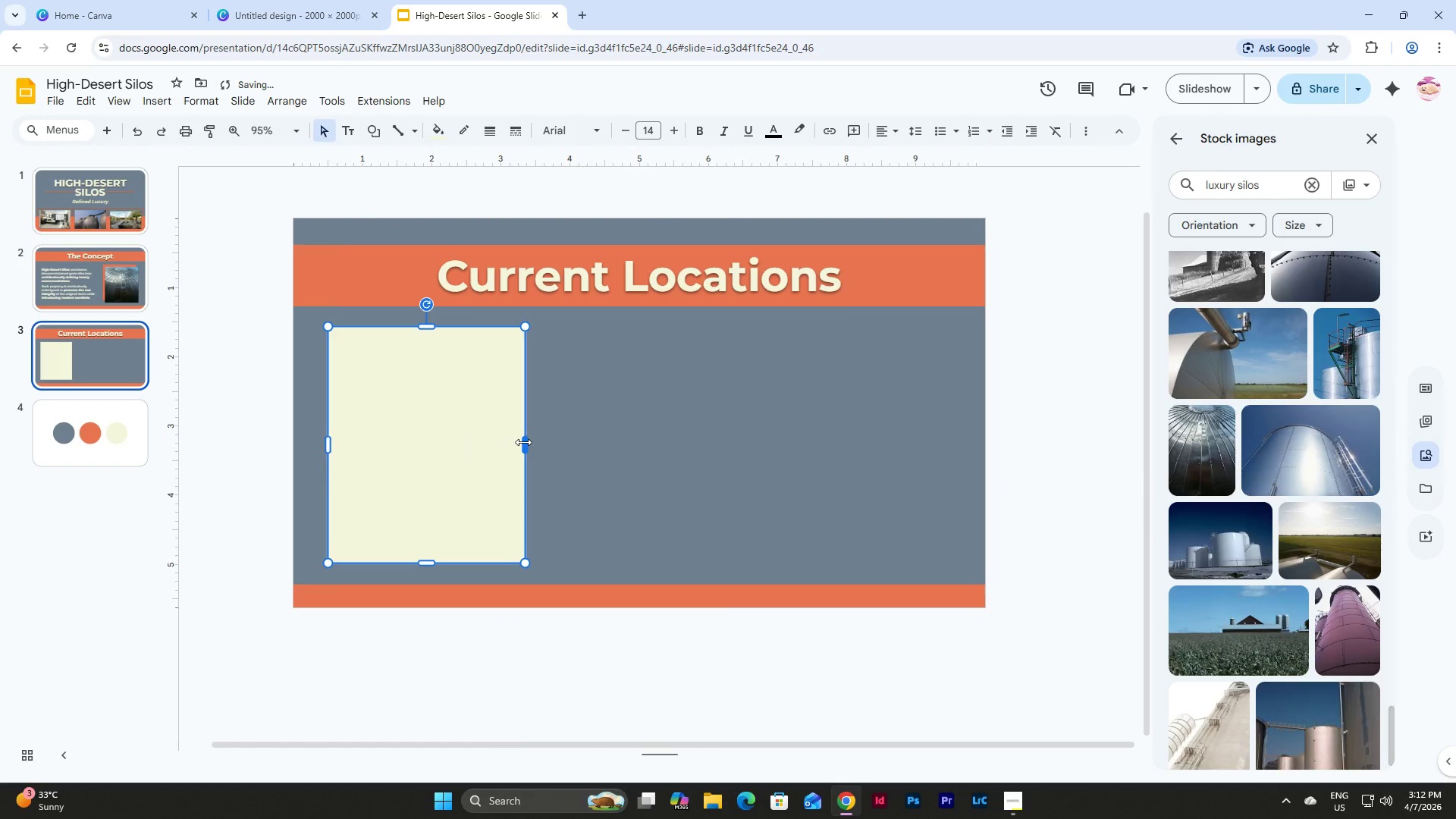 
left_click_drag(start_coordinate=[523, 442], to_coordinate=[597, 442])
 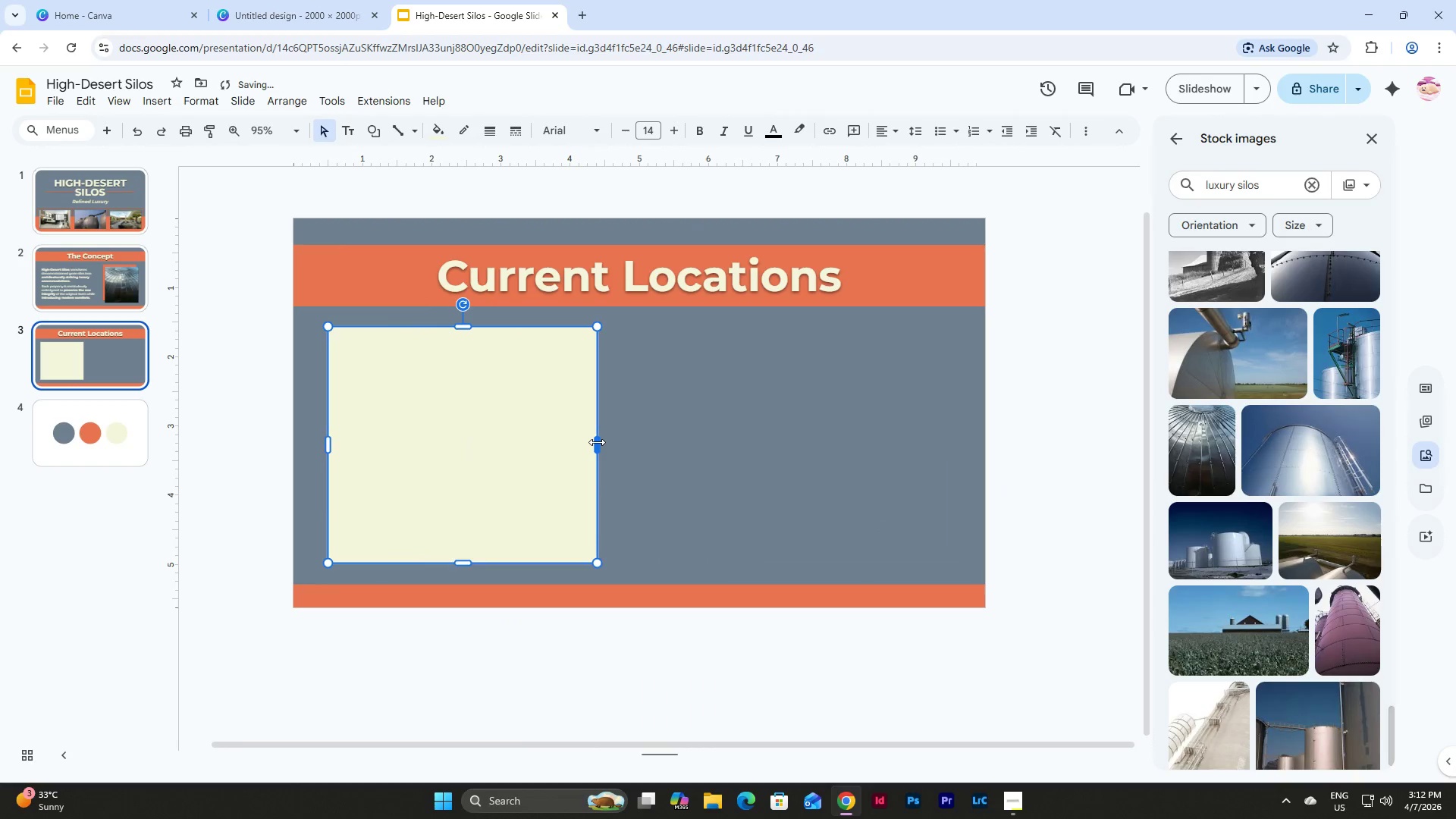 
left_click_drag(start_coordinate=[597, 442], to_coordinate=[590, 442])
 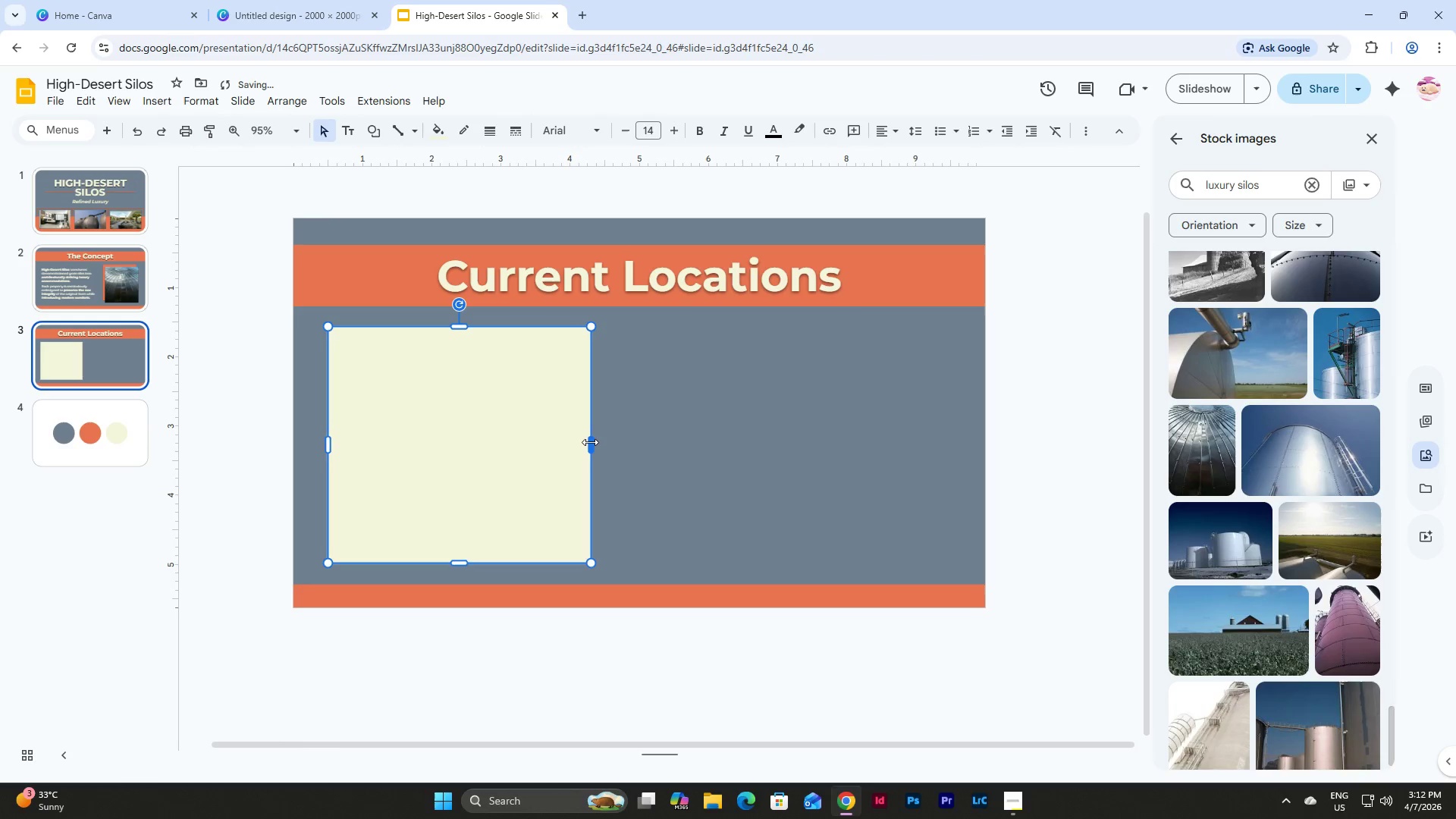 
left_click([590, 442])
 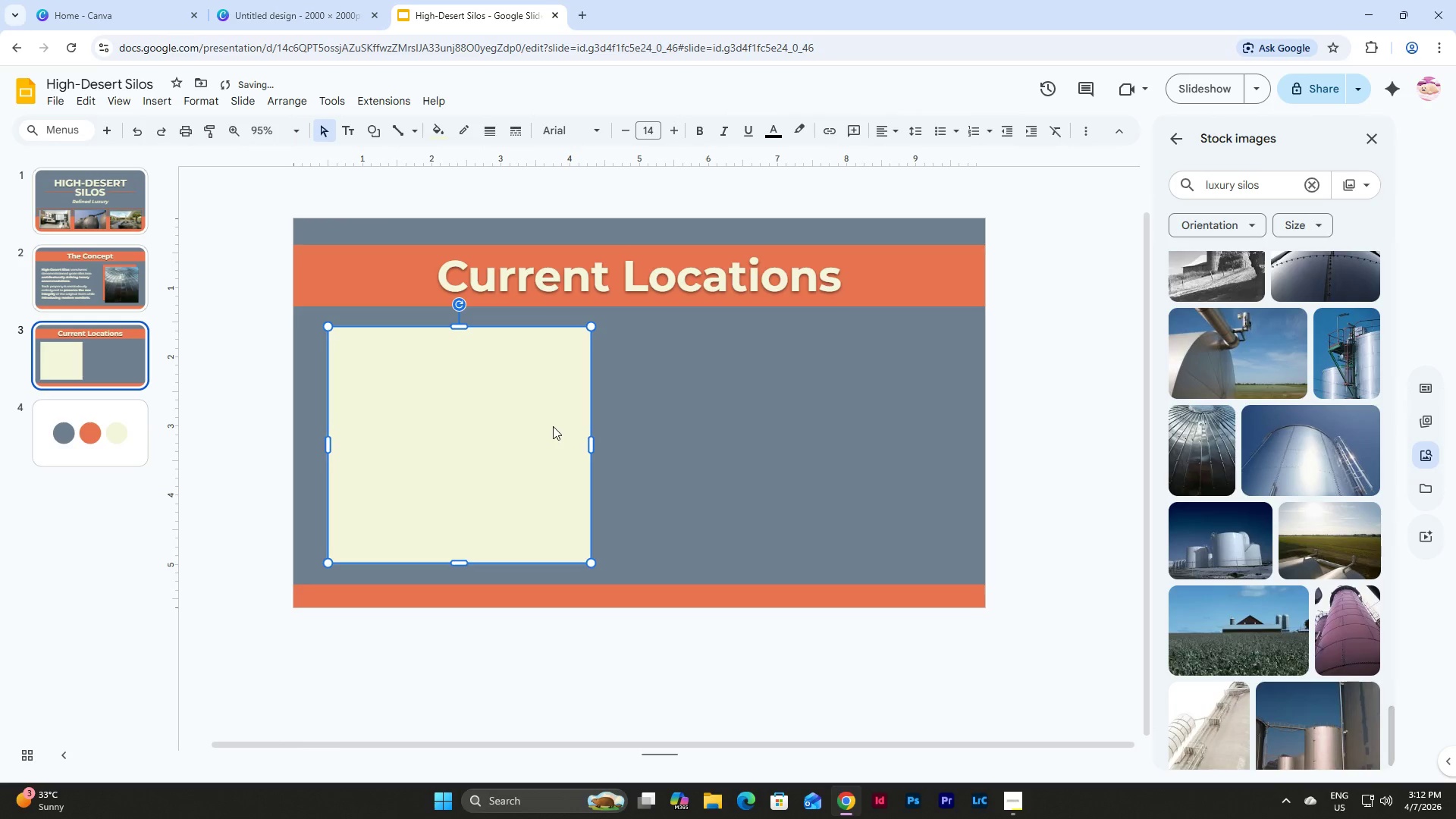 
key(Control+C)
 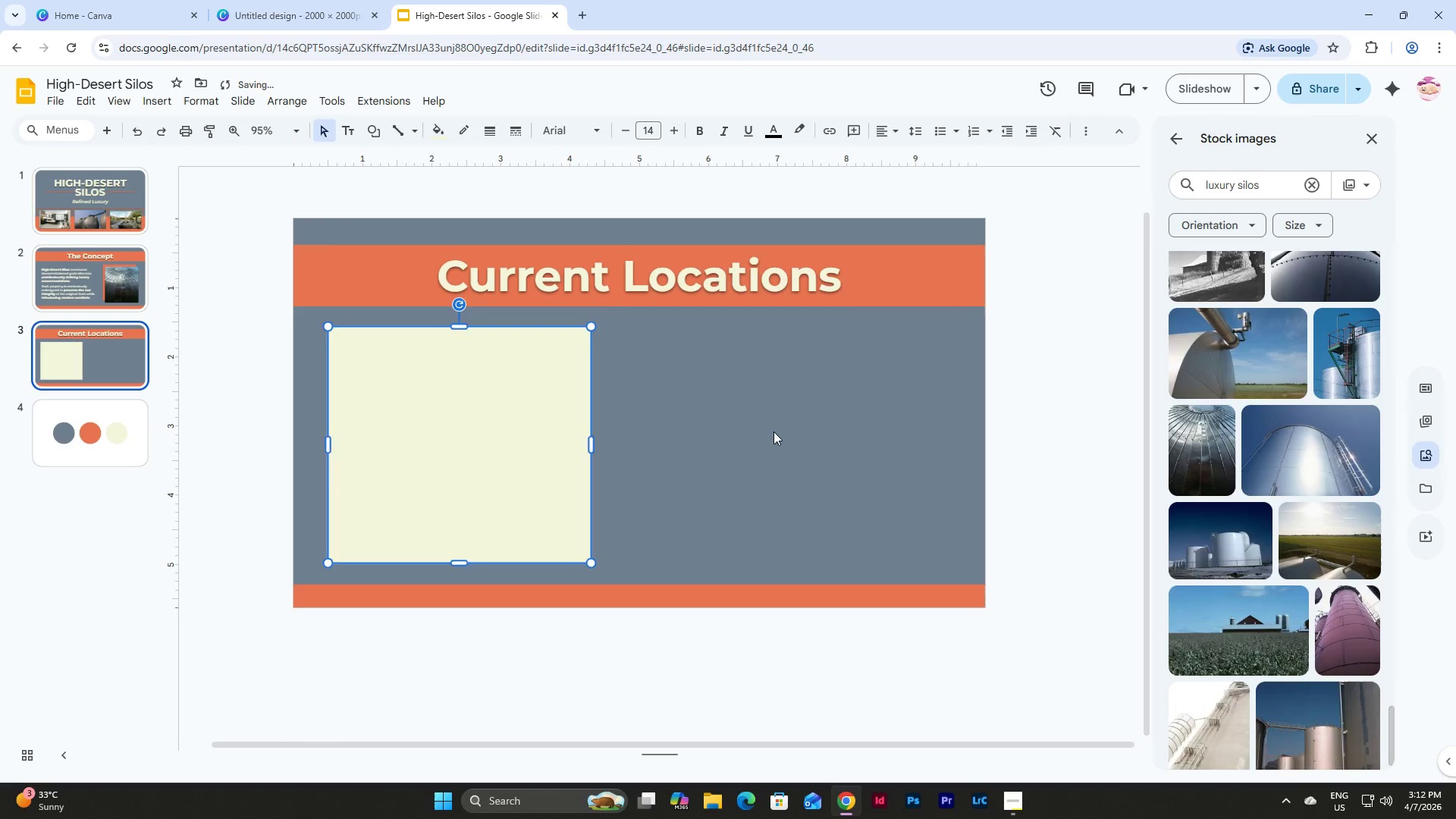 
left_click([774, 431])
 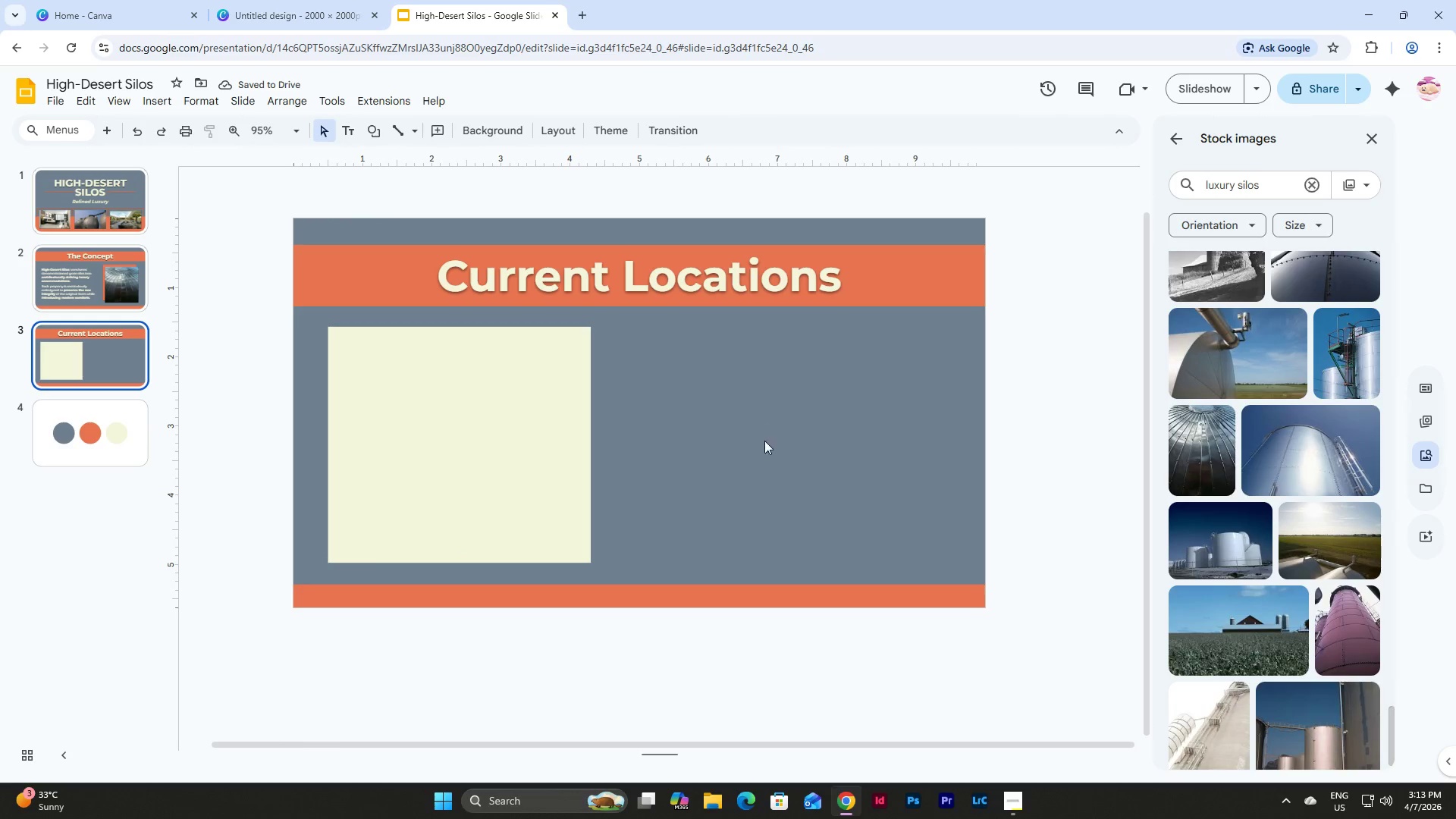 
key(Control+V)
 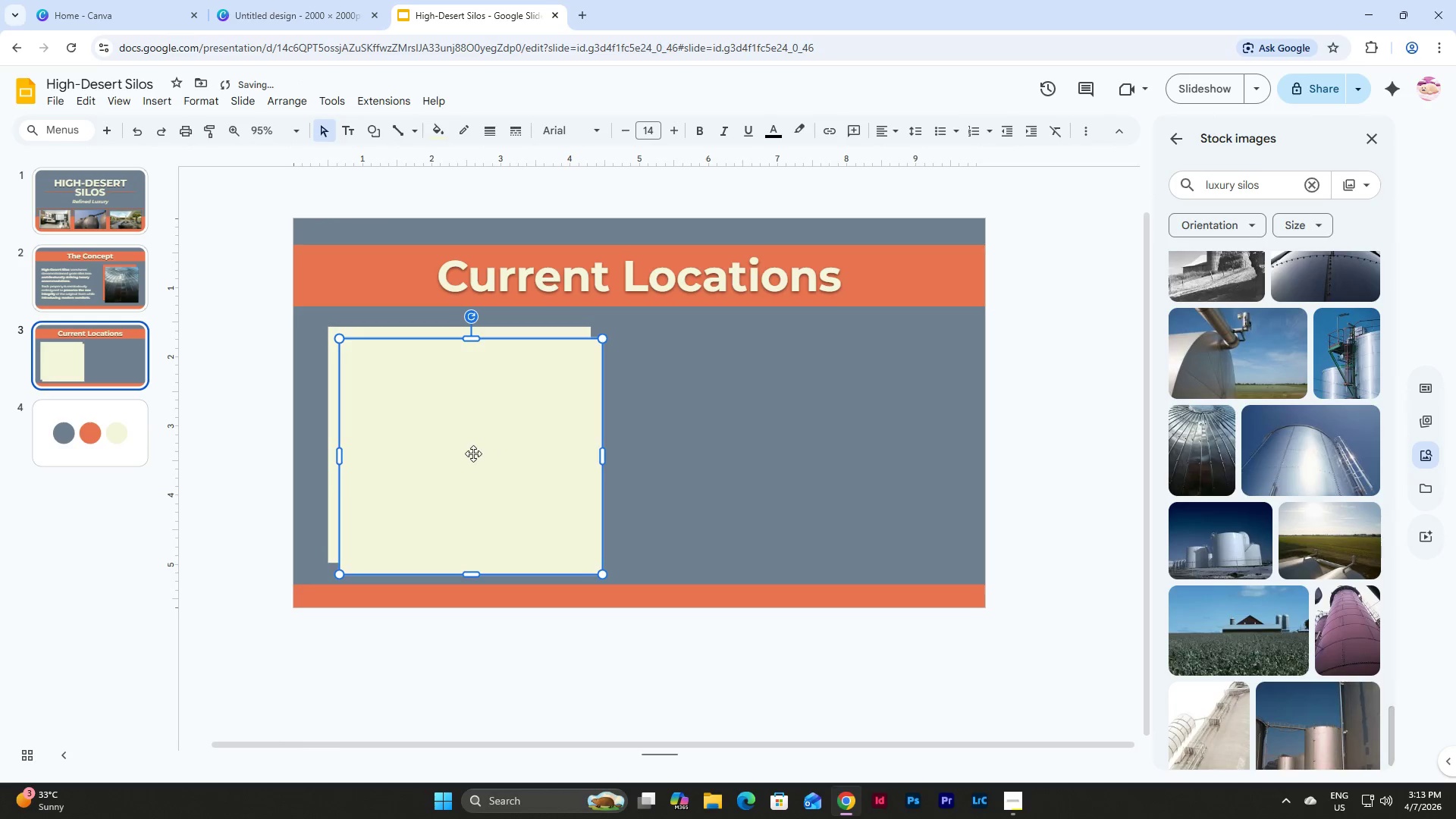 
left_click_drag(start_coordinate=[473, 453], to_coordinate=[768, 439])
 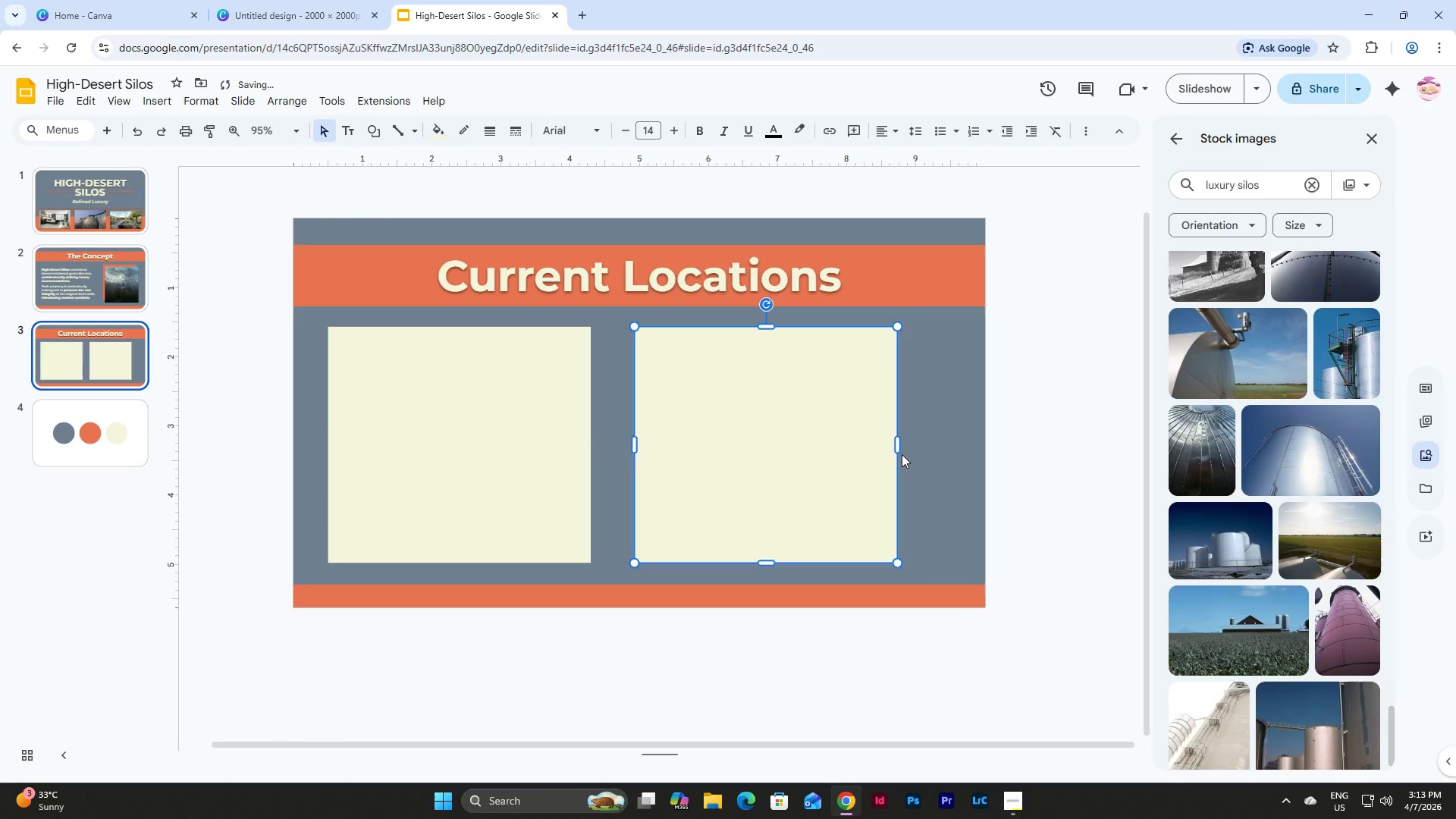 
left_click([902, 454])
 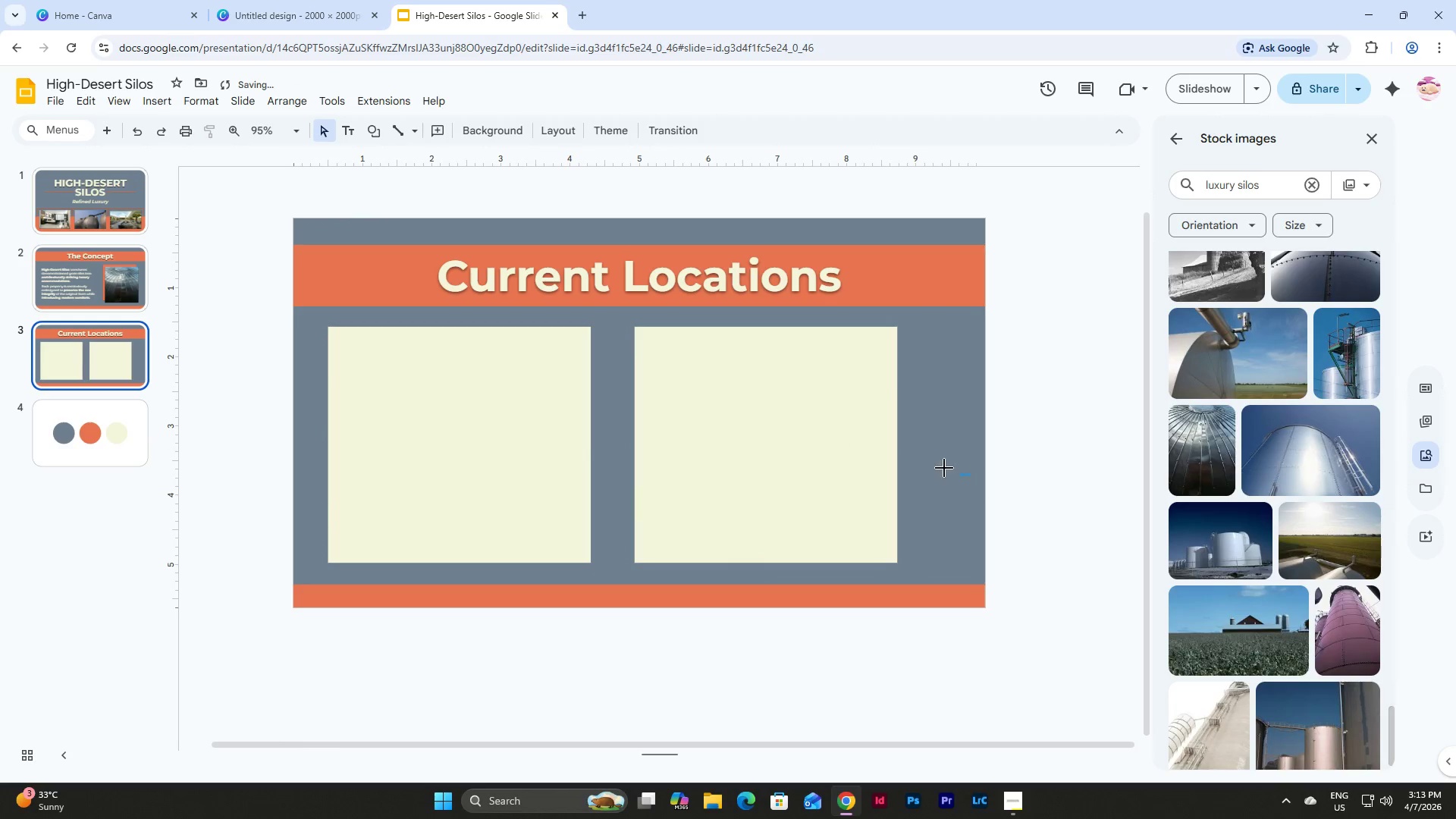 
left_click_drag(start_coordinate=[968, 474], to_coordinate=[430, 413])
 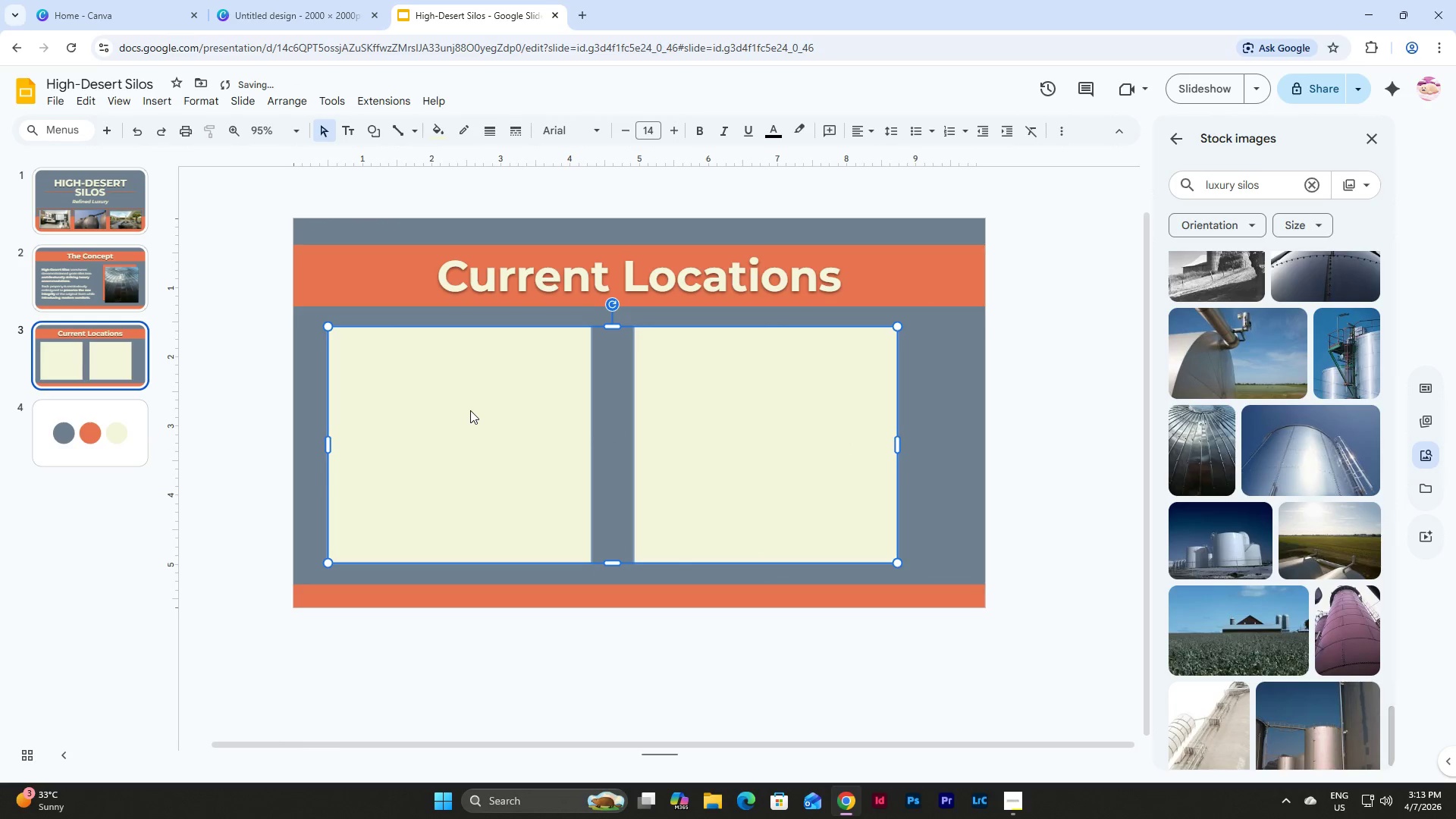 
left_click_drag(start_coordinate=[470, 410], to_coordinate=[497, 413])
 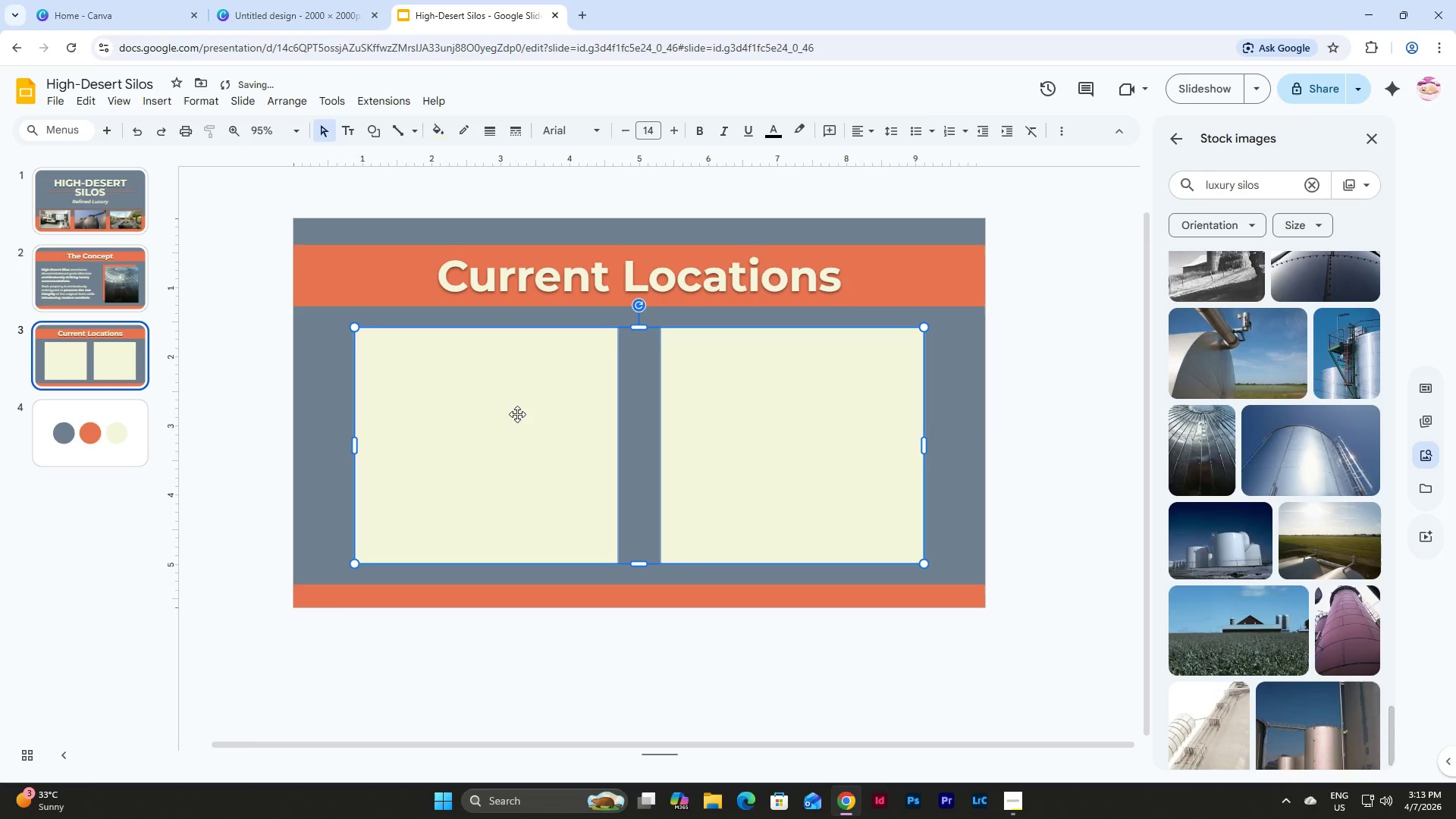 
left_click([1000, 429])
 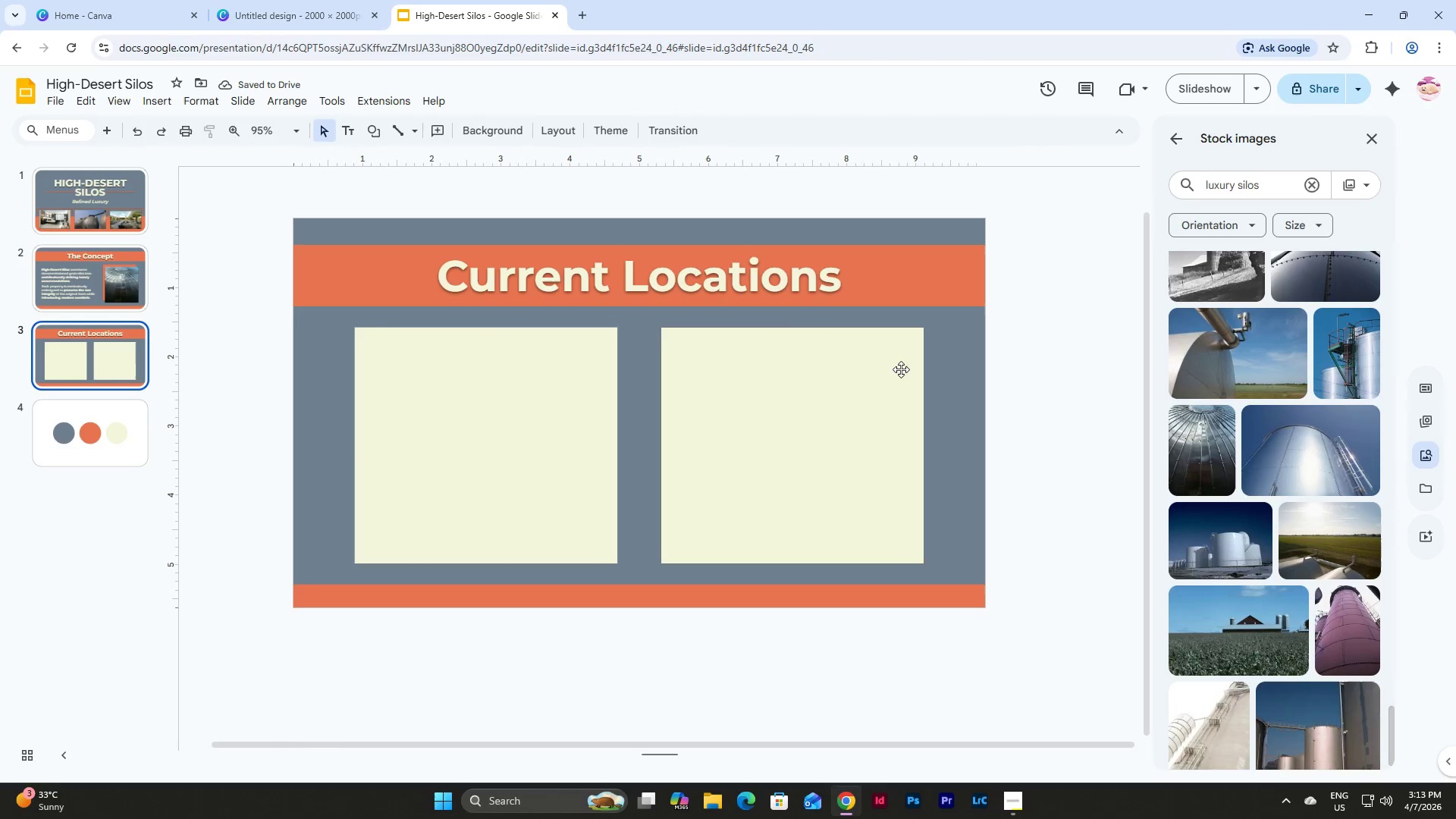 
scroll: coordinate [1290, 377], scroll_direction: down, amount: 3.0
 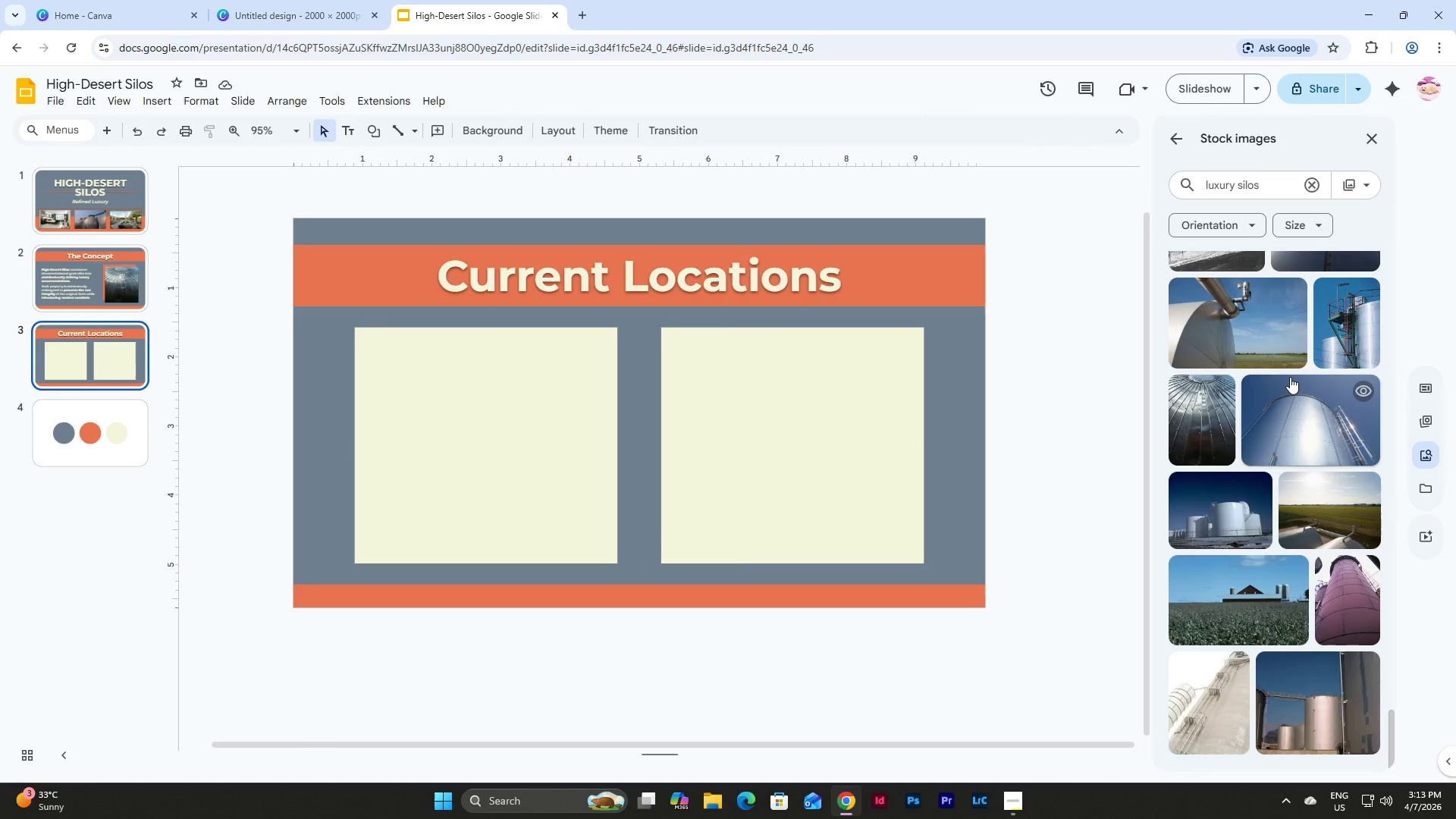 
scroll: coordinate [1290, 377], scroll_direction: none, amount: 0.0
 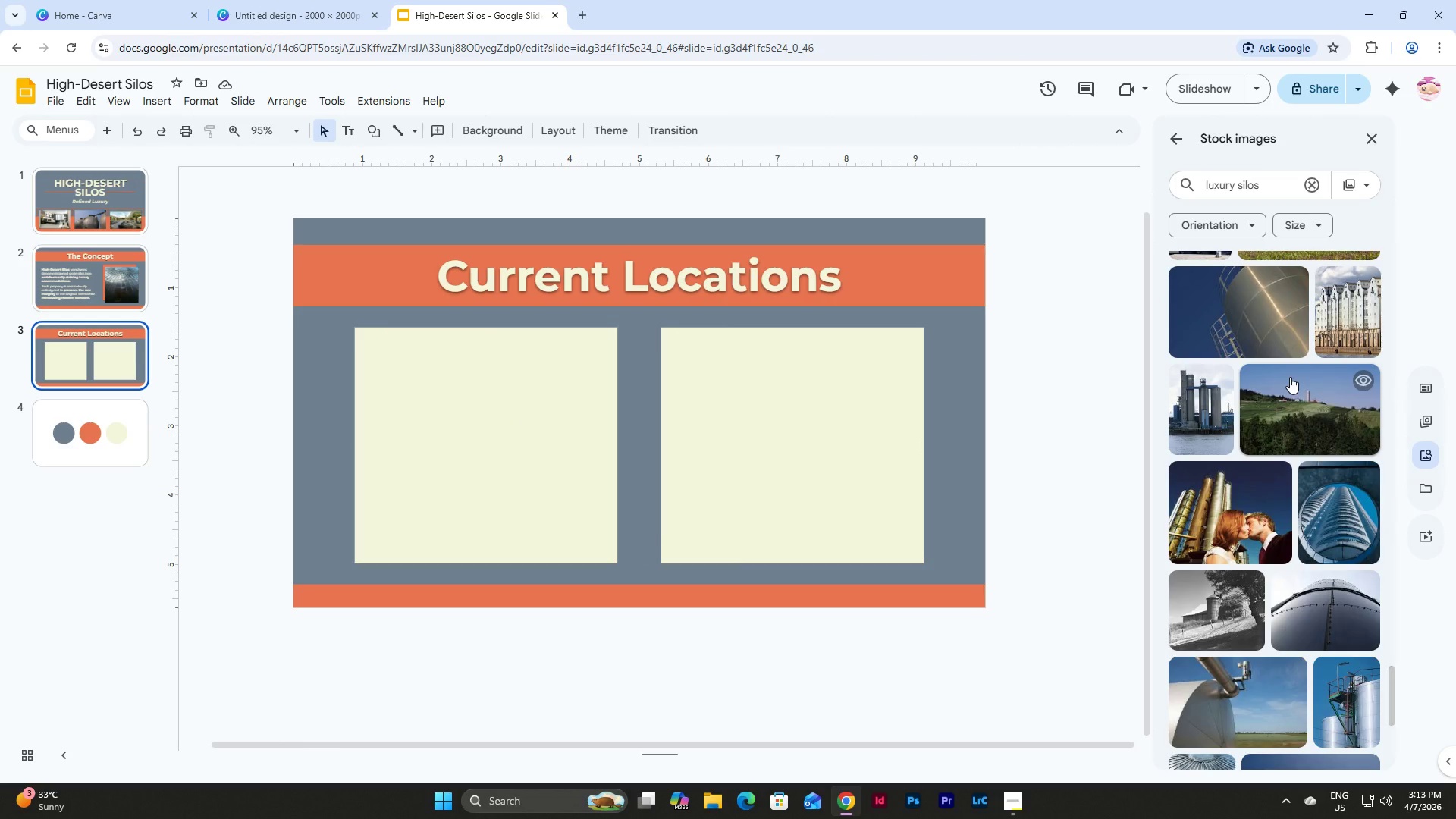 
scroll: coordinate [1290, 377], scroll_direction: up, amount: 5.0
 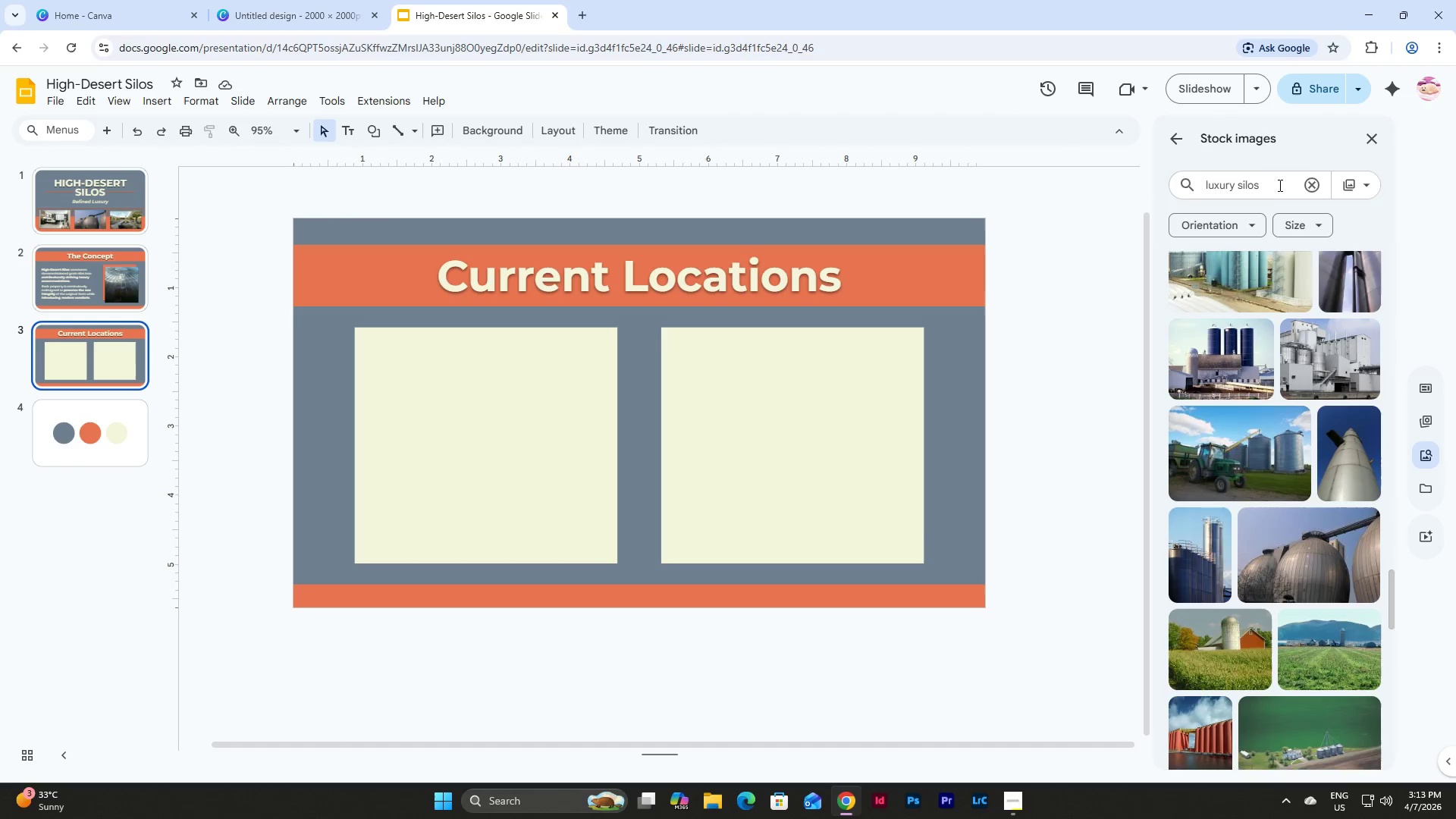 
left_click_drag(start_coordinate=[1278, 181], to_coordinate=[1198, 182])
 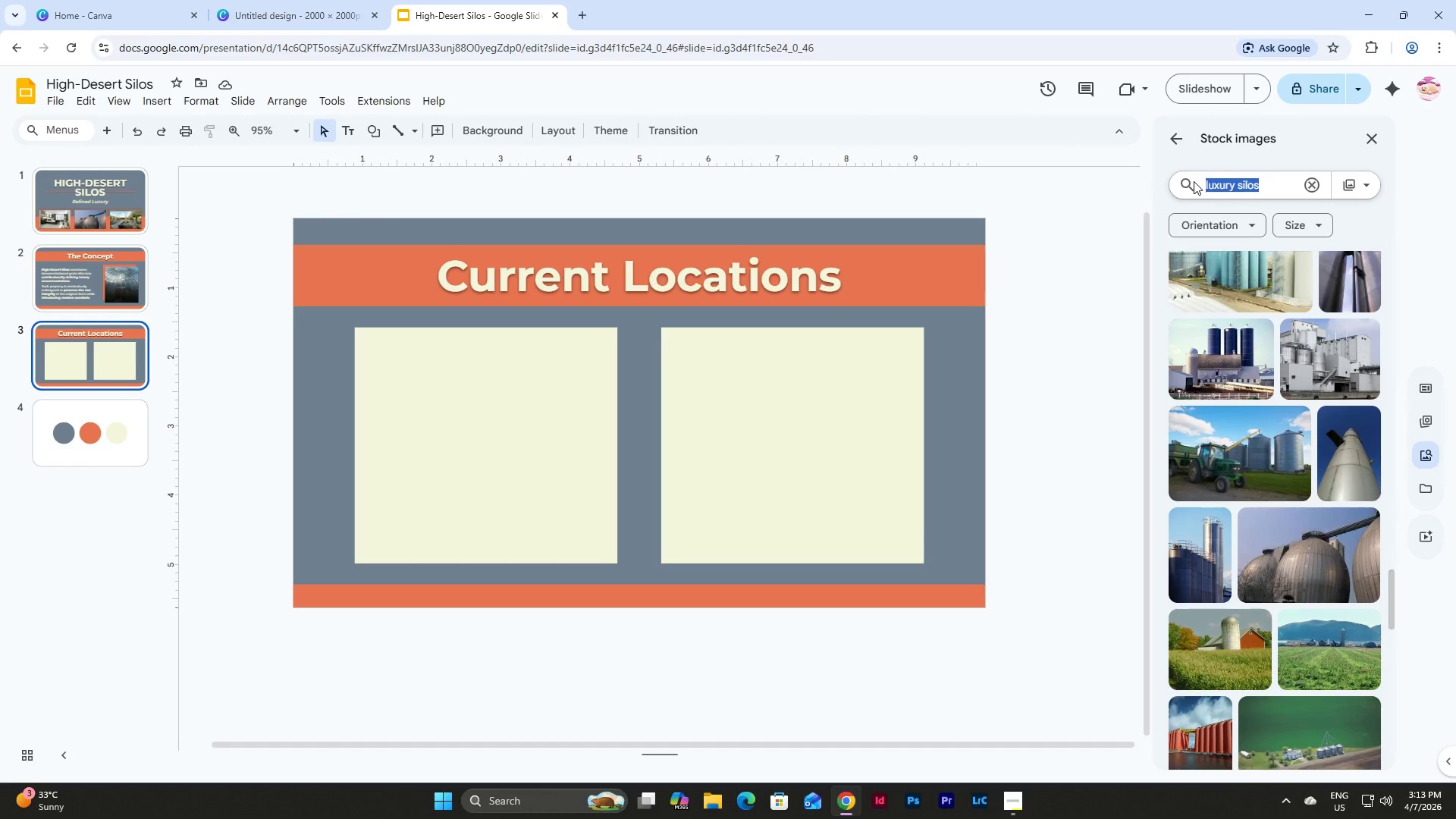 
type(silo suite)
 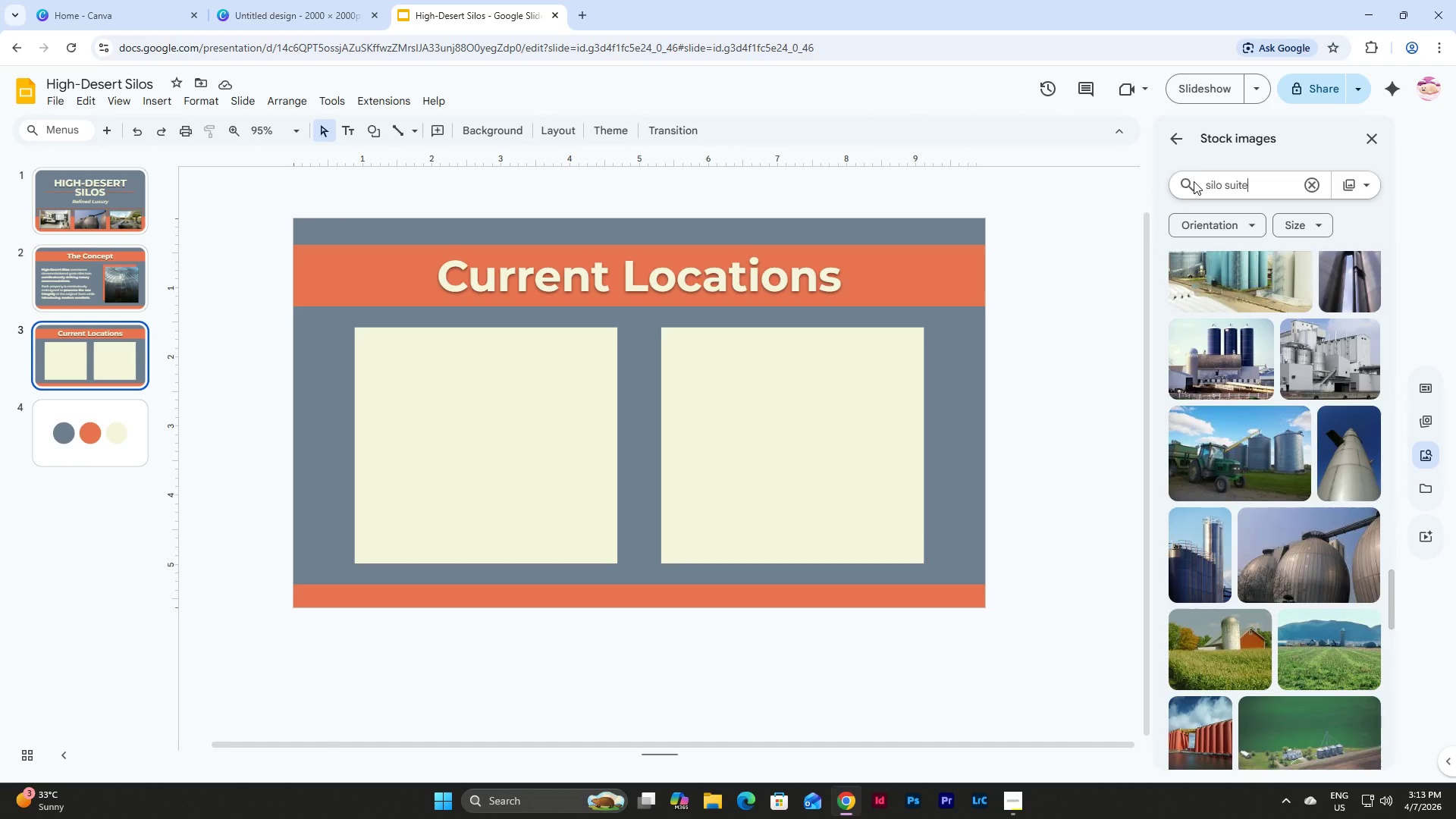 
key(Enter)
 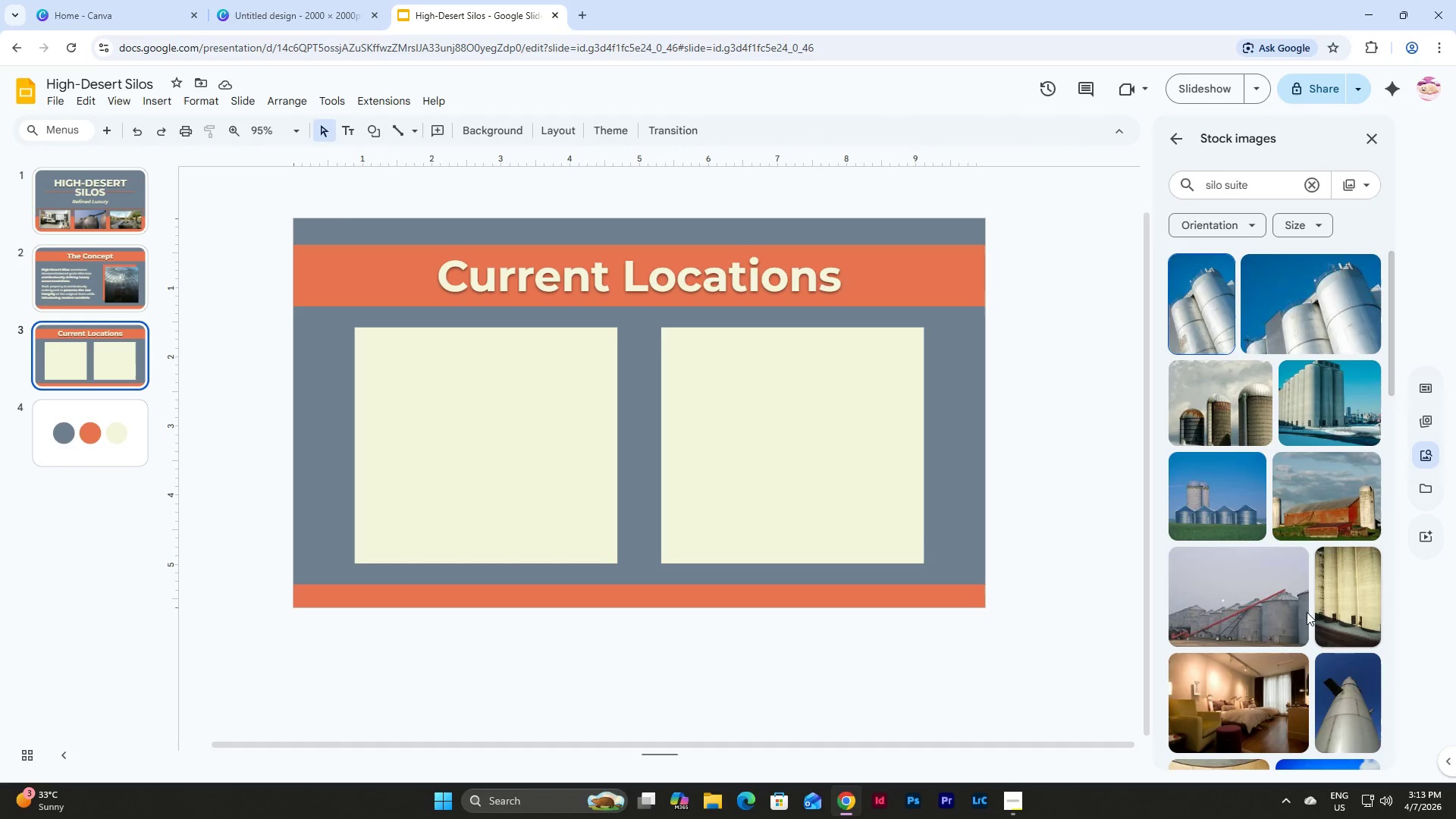 
scroll: coordinate [1275, 495], scroll_direction: down, amount: 6.0
 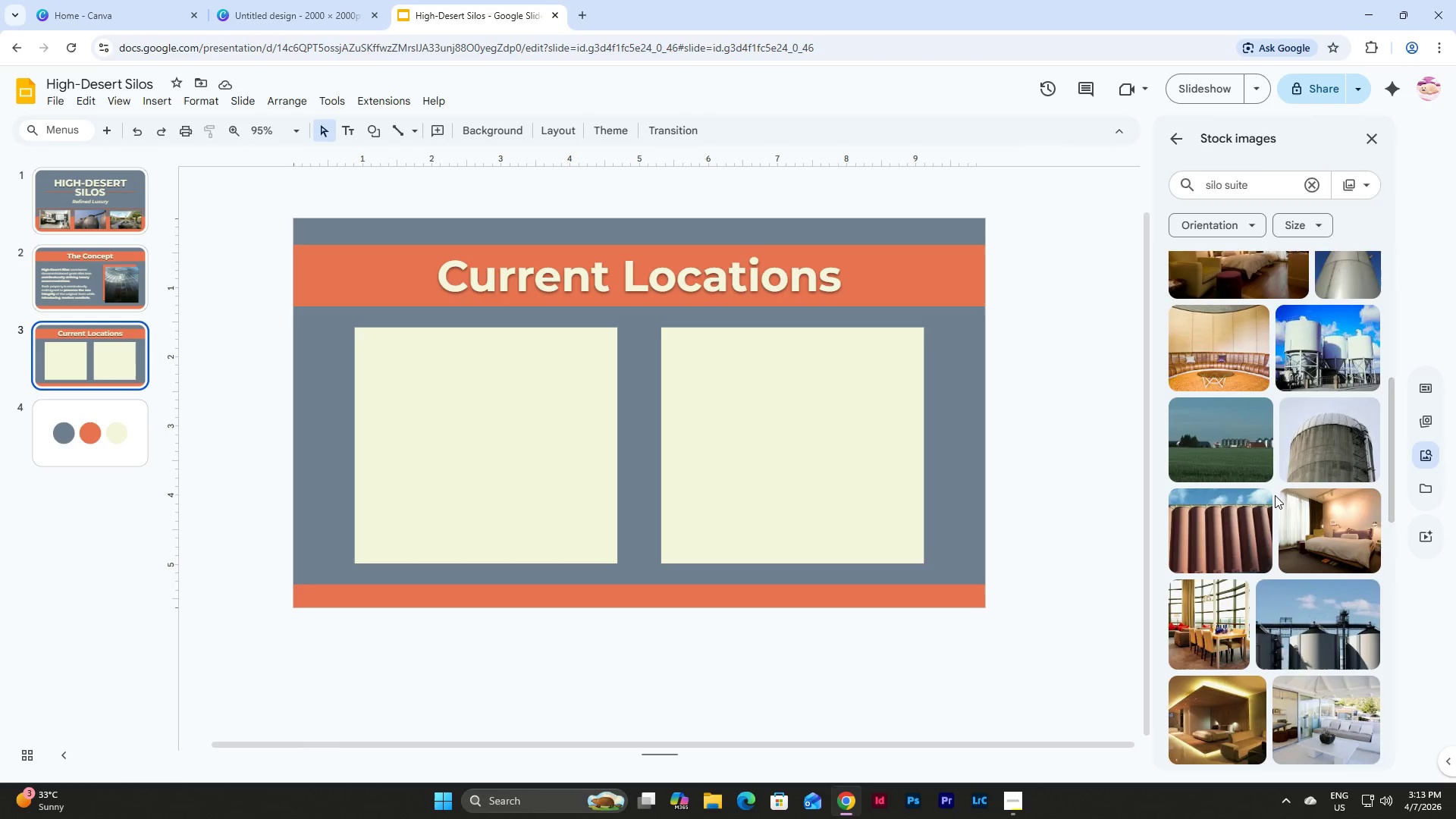 
scroll: coordinate [1275, 495], scroll_direction: up, amount: 3.0
 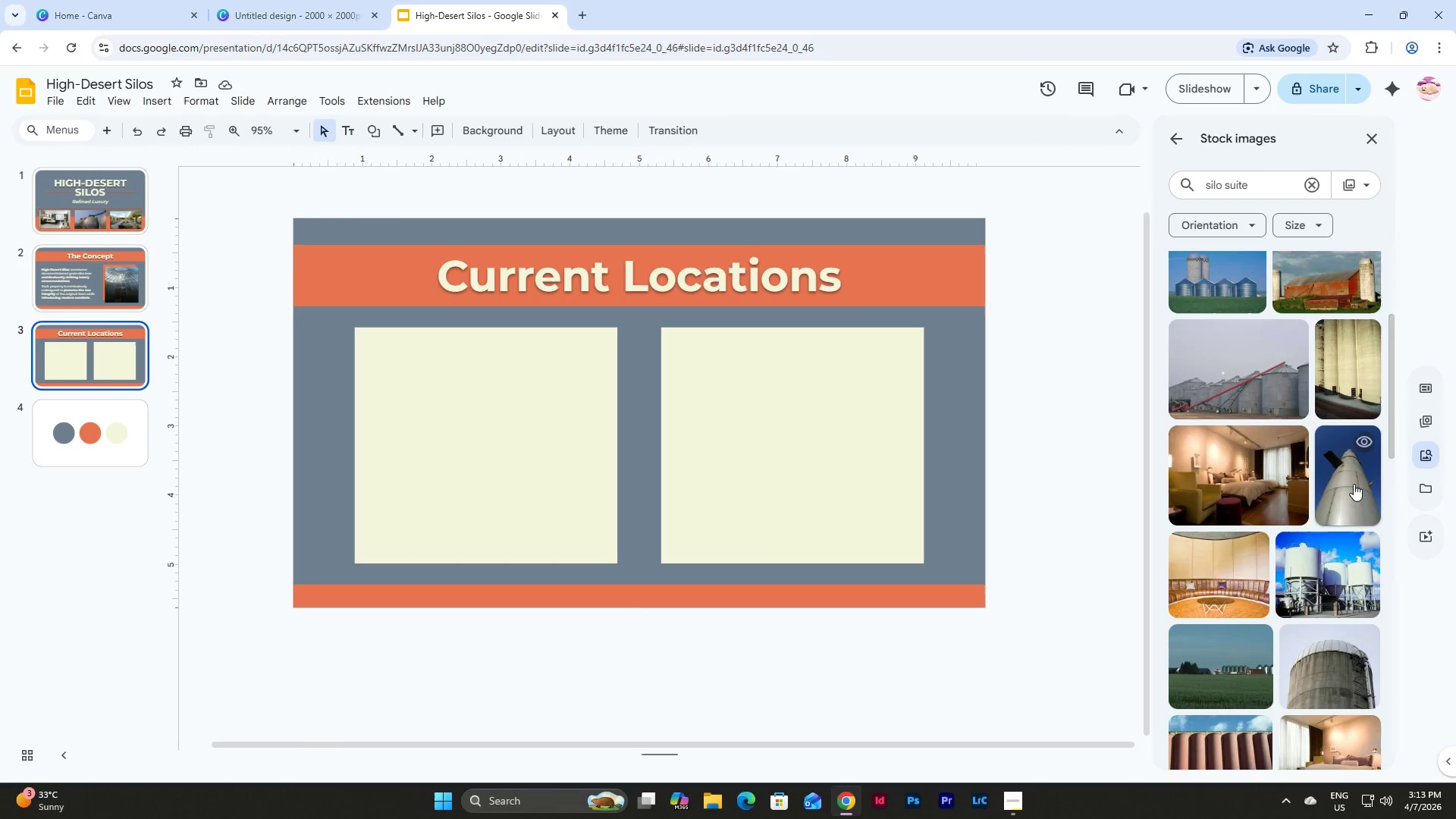 
left_click([1354, 484])
 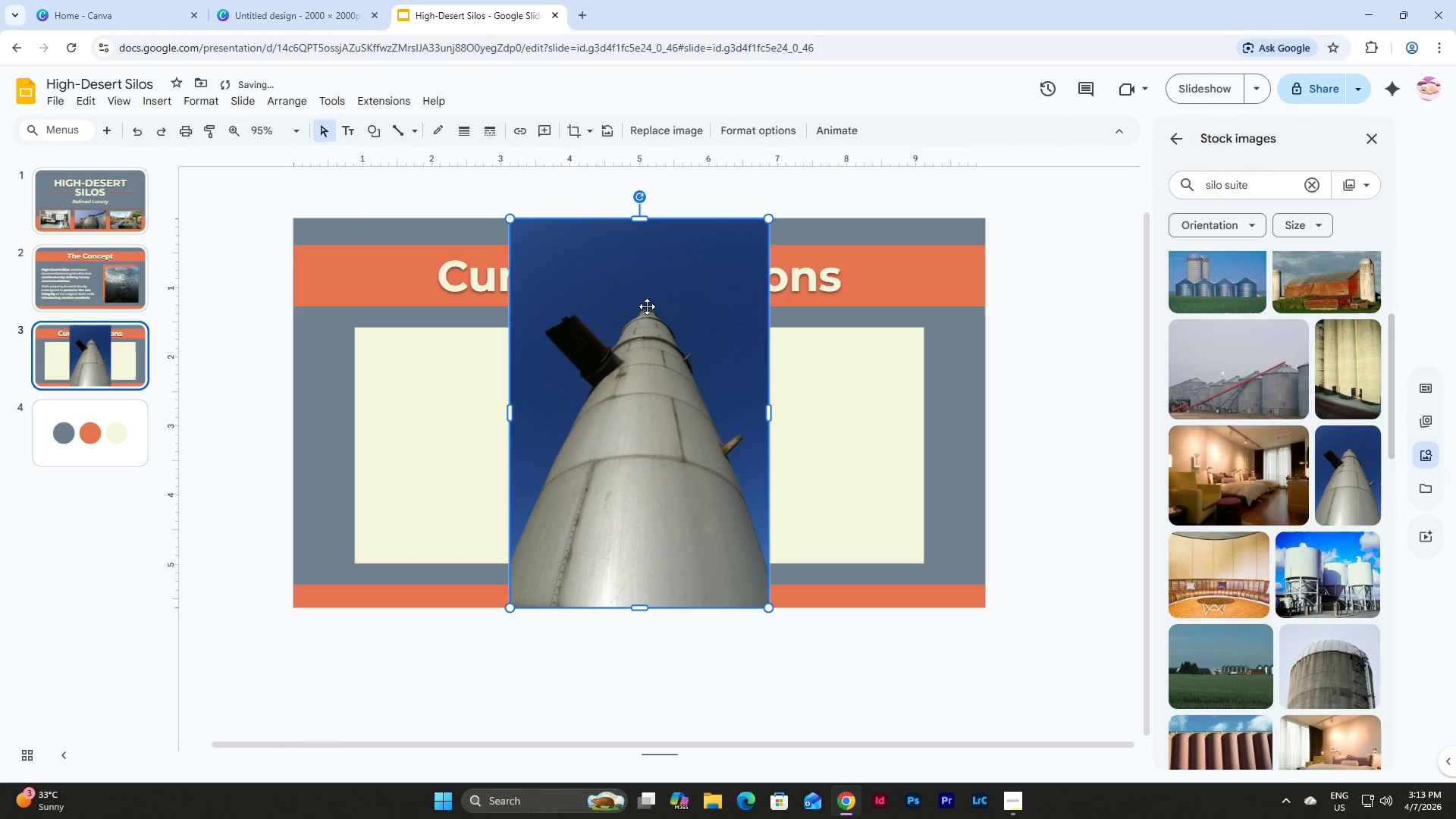 
left_click_drag(start_coordinate=[647, 306], to_coordinate=[503, 427])
 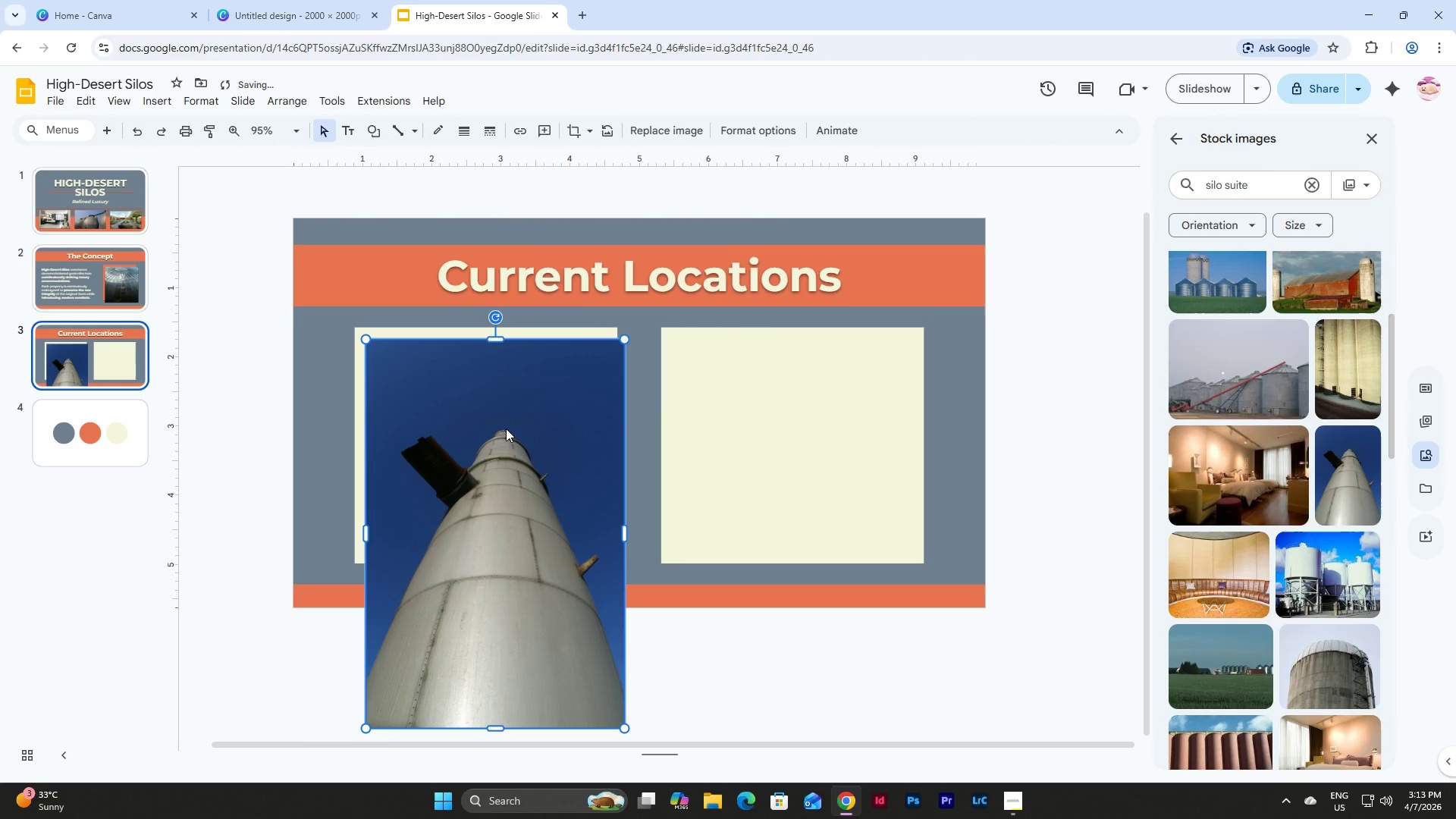 
key(Backspace)
 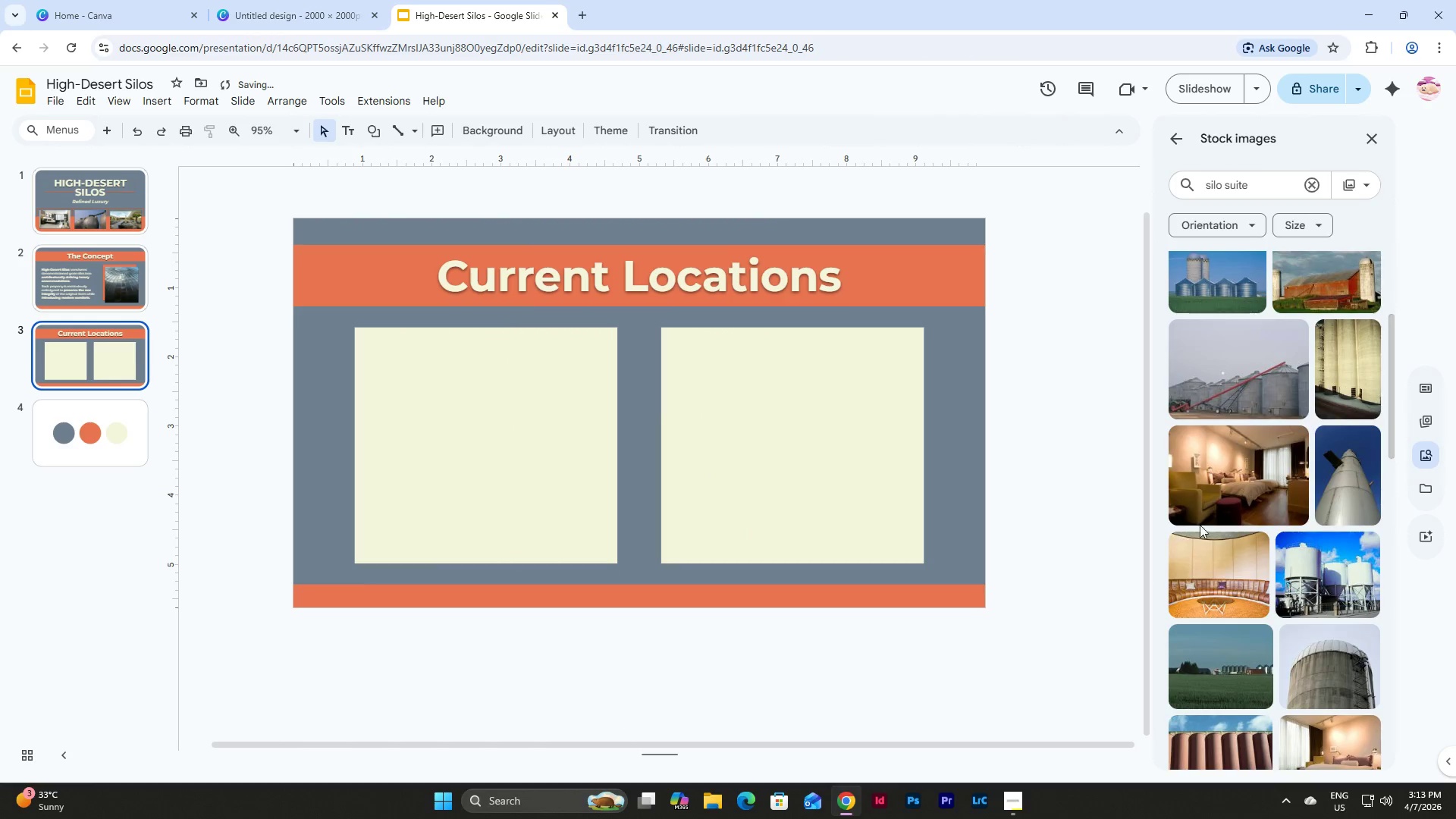 
scroll: coordinate [1243, 510], scroll_direction: down, amount: 22.0
 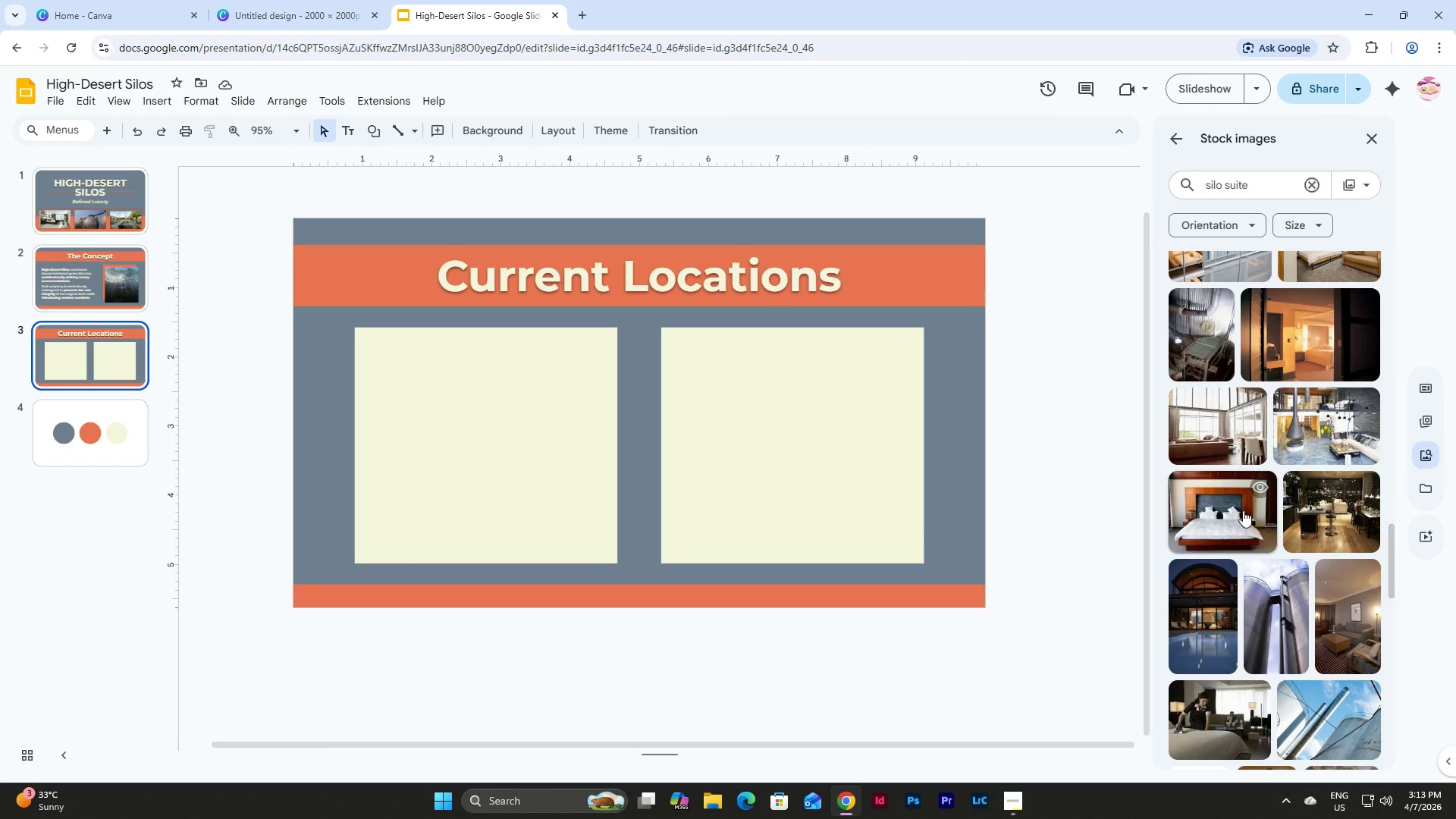 
left_click([1229, 579])
 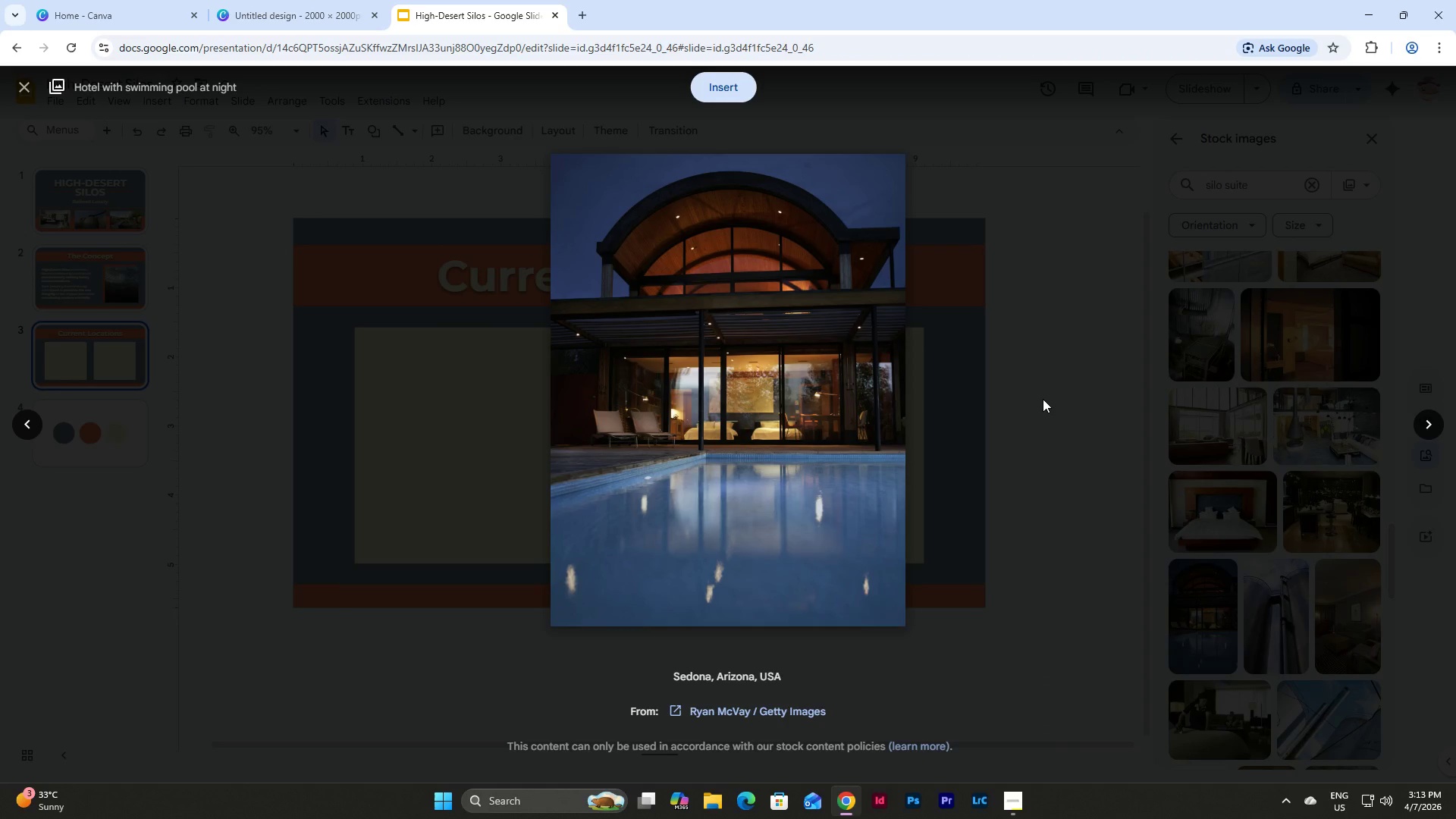 
left_click([1043, 399])
 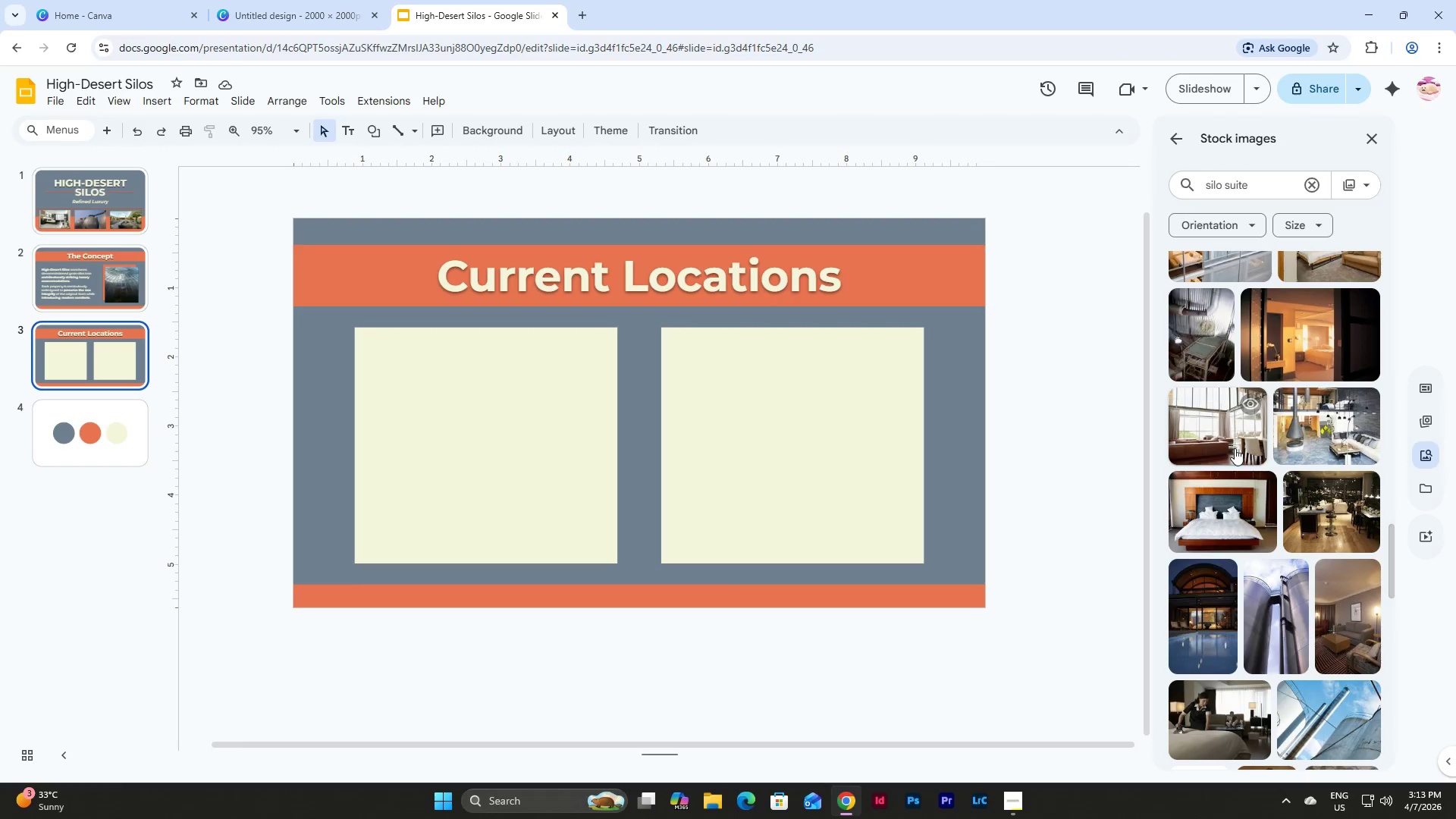 
scroll: coordinate [1235, 448], scroll_direction: down, amount: 8.0
 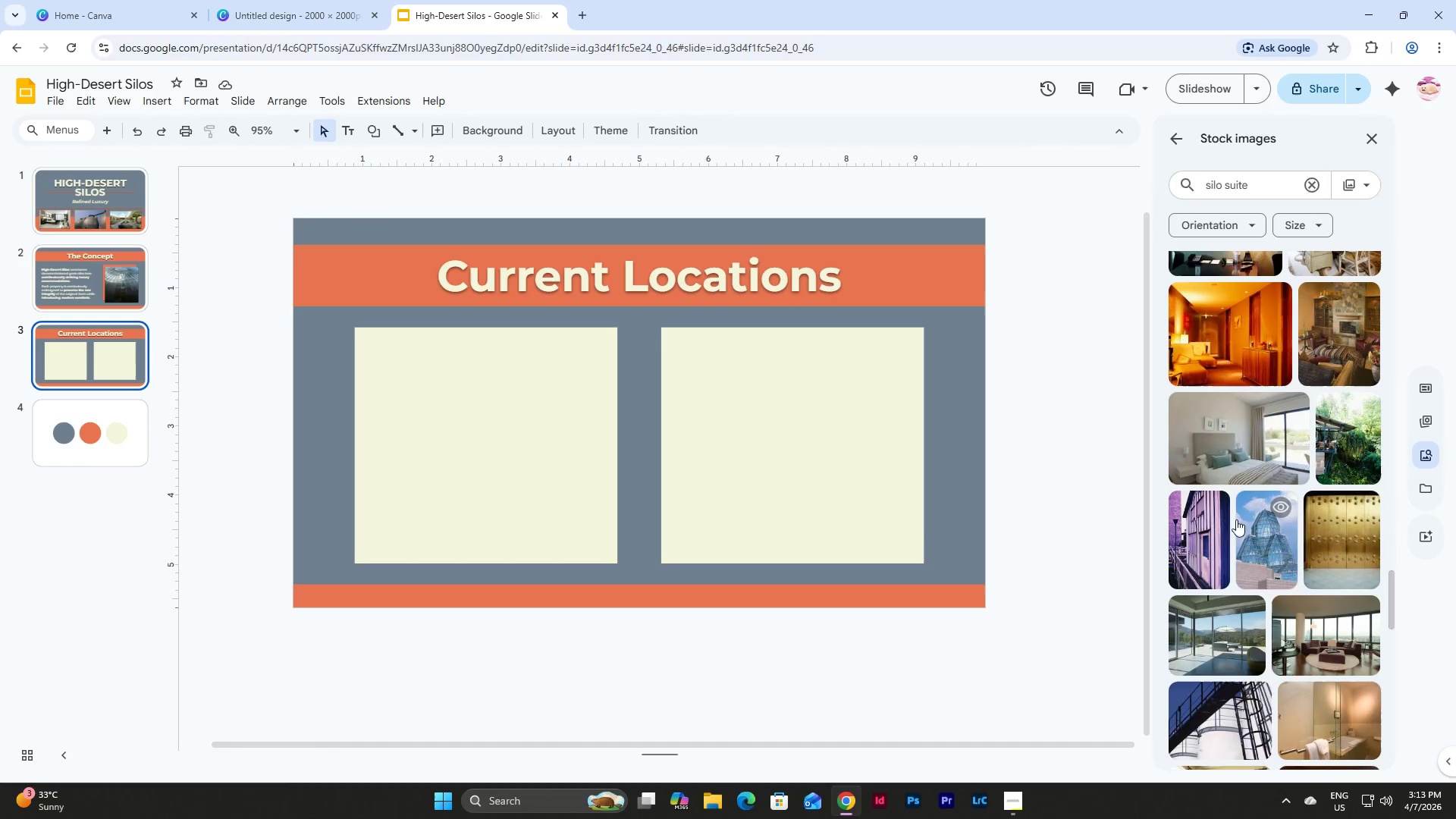 
left_click([1254, 537])
 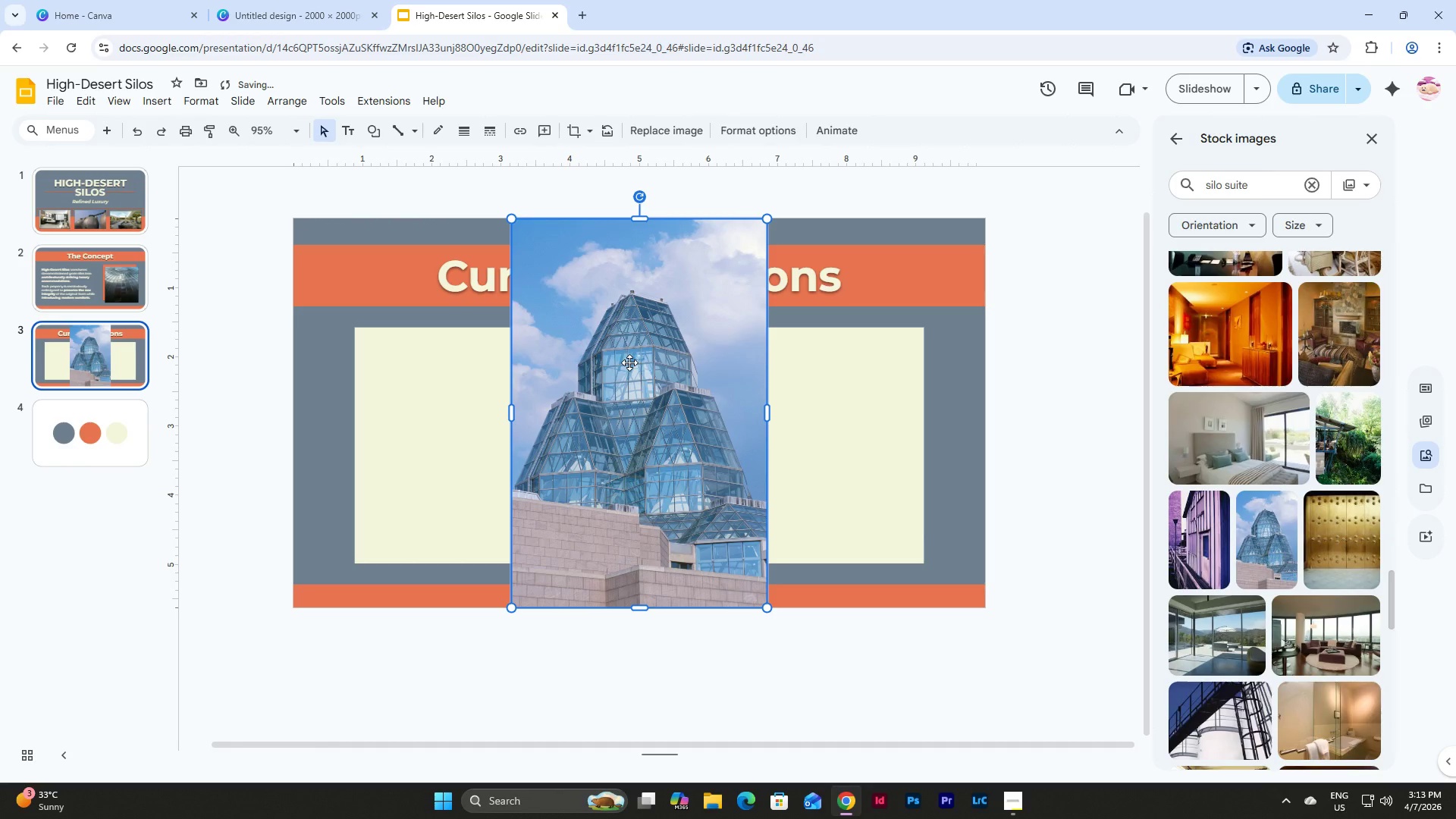 
left_click([629, 362])
 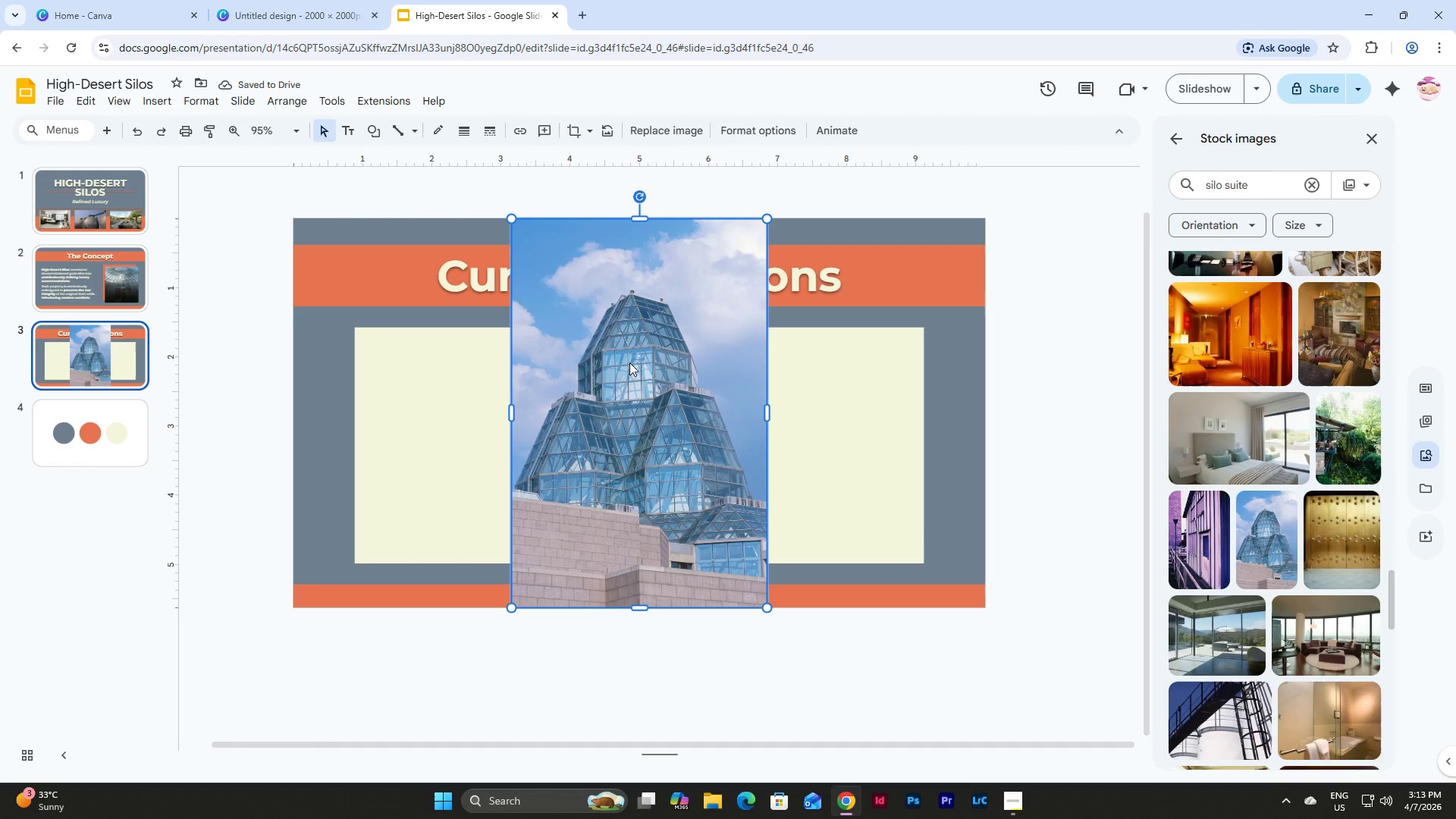 
key(Backspace)
 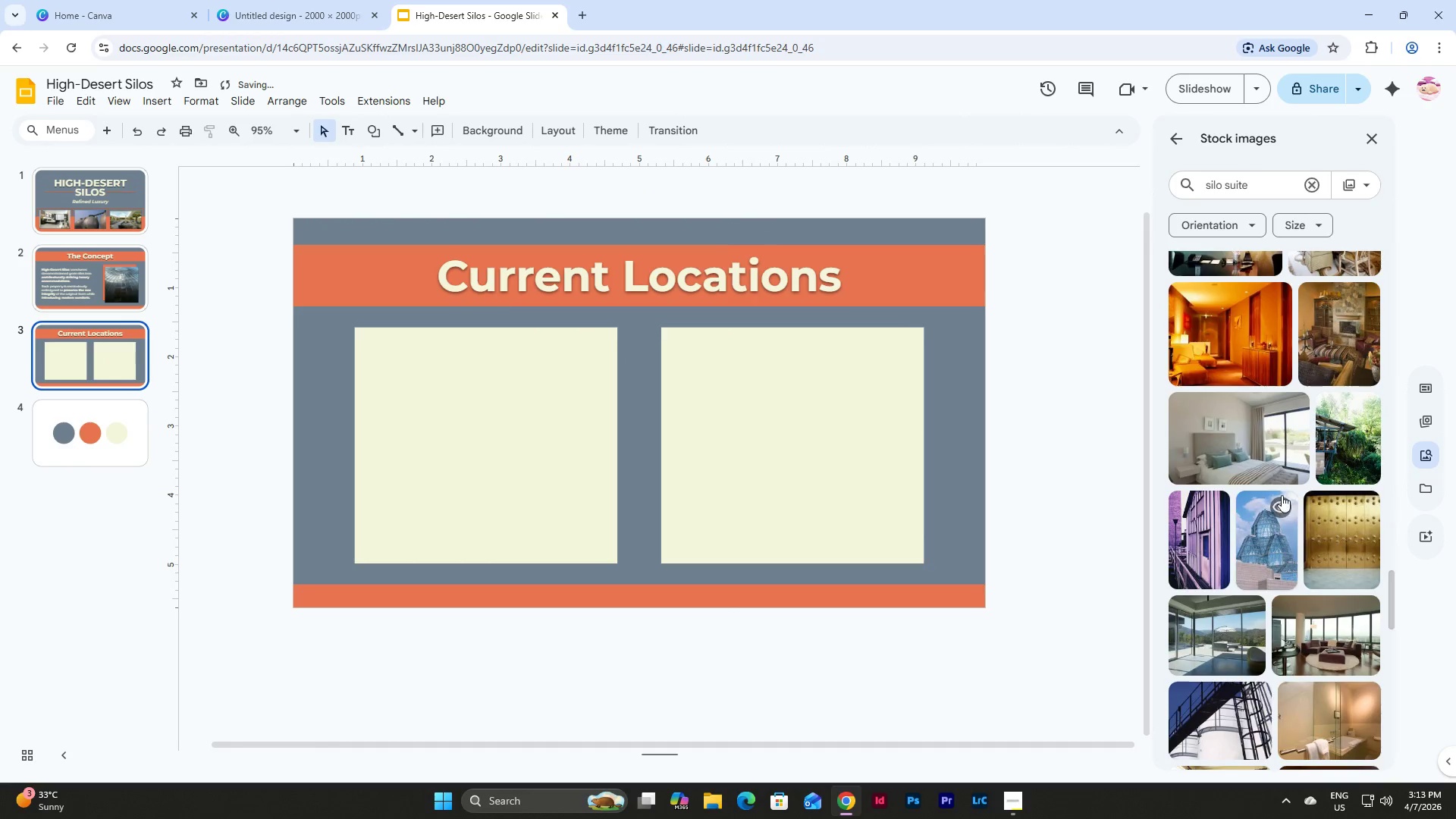 
scroll: coordinate [1282, 495], scroll_direction: down, amount: 5.0
 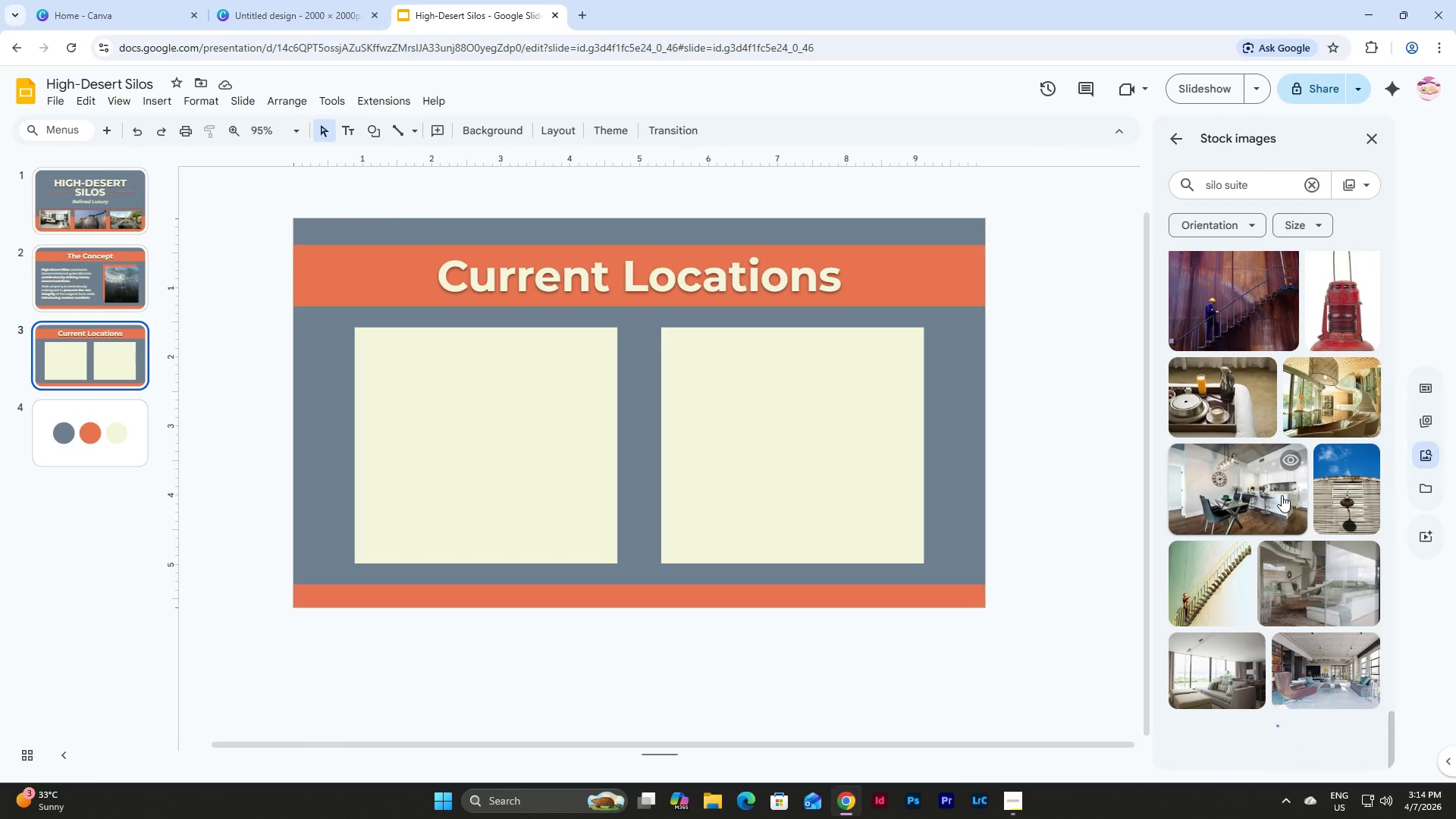 
left_click([1332, 394])
 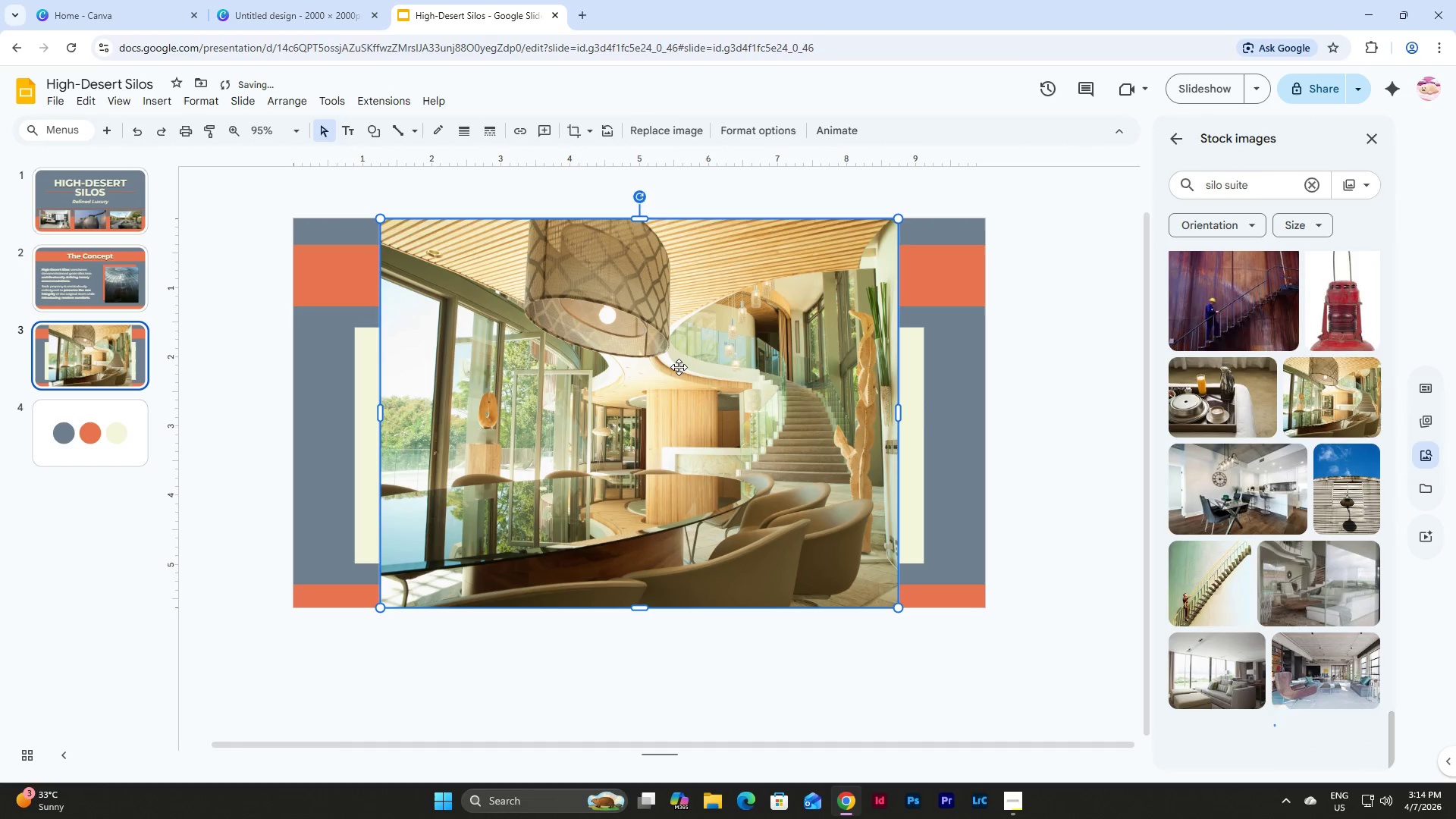 
left_click_drag(start_coordinate=[678, 367], to_coordinate=[680, 403])
 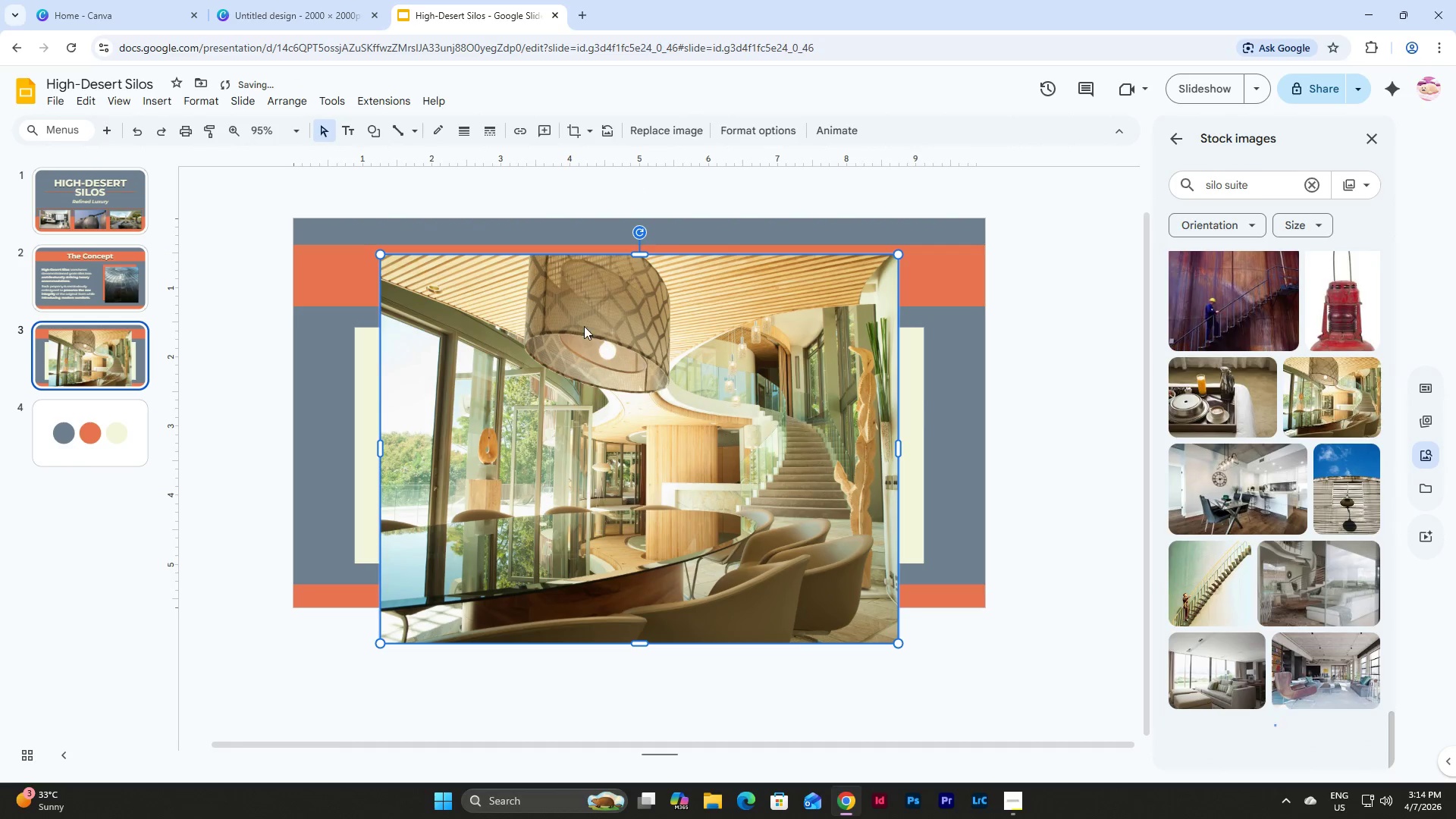 
left_click_drag(start_coordinate=[584, 326], to_coordinate=[572, 413])
 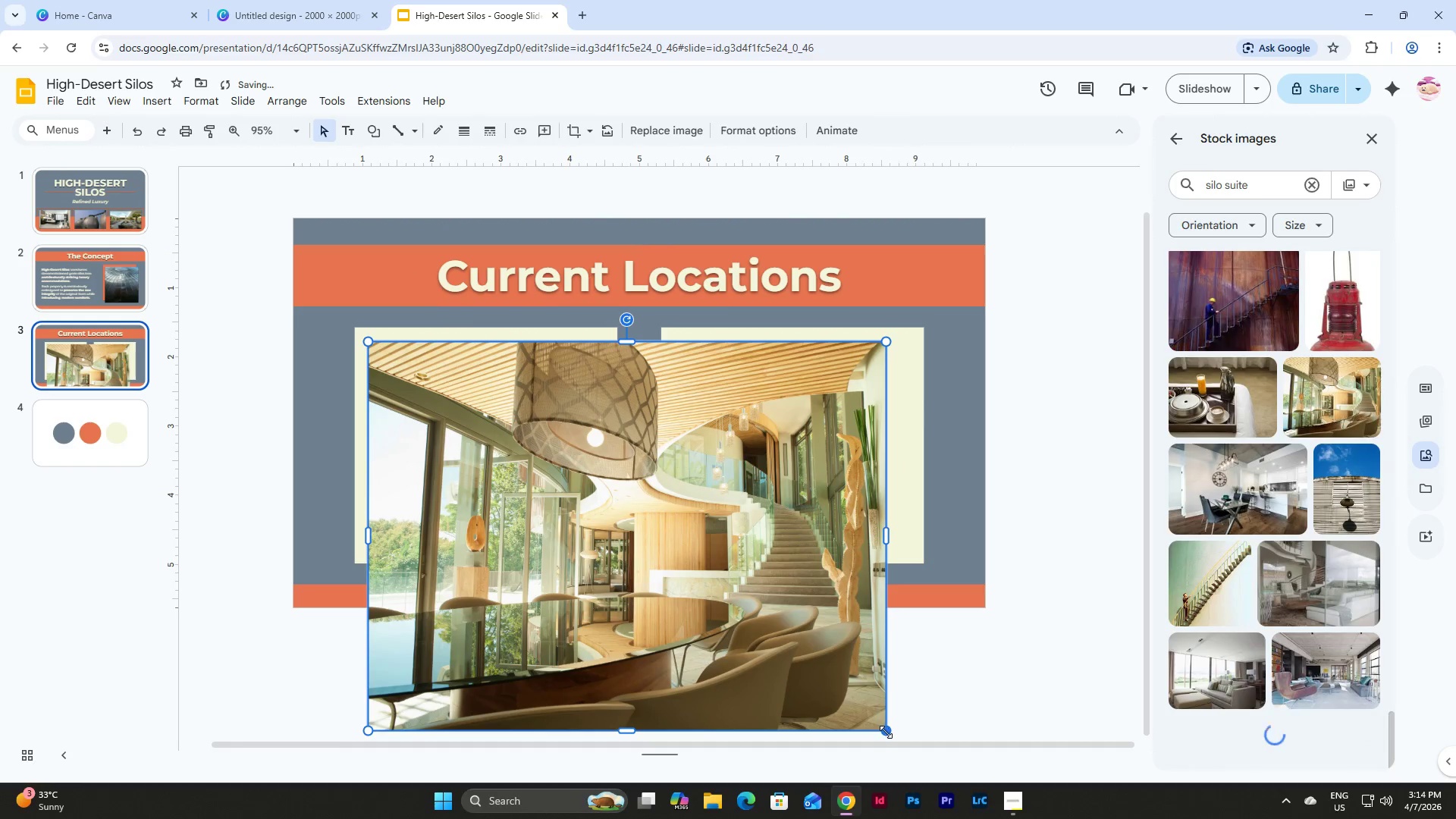 
left_click_drag(start_coordinate=[886, 732], to_coordinate=[604, 516])
 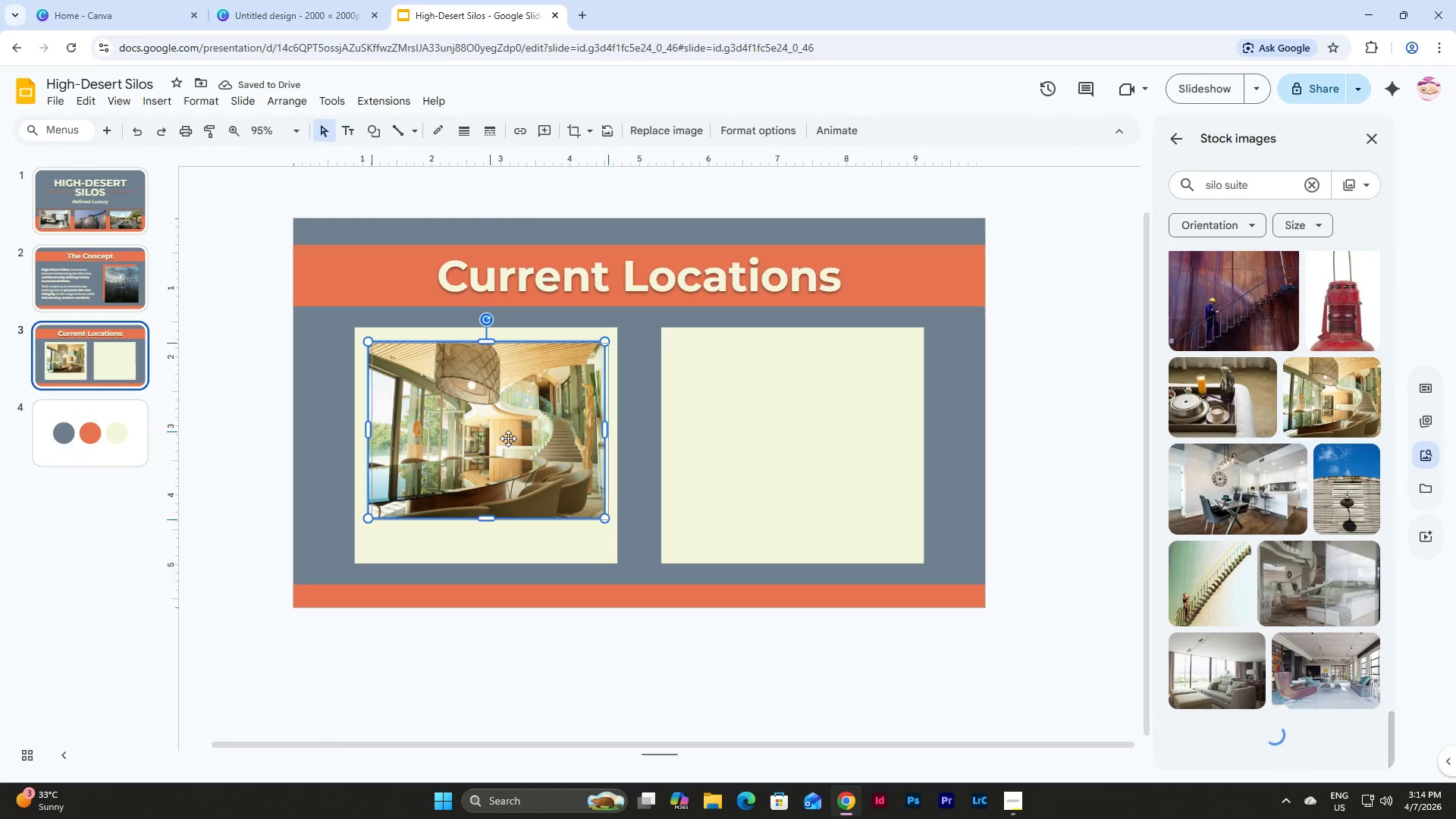 
wait(8.25)
 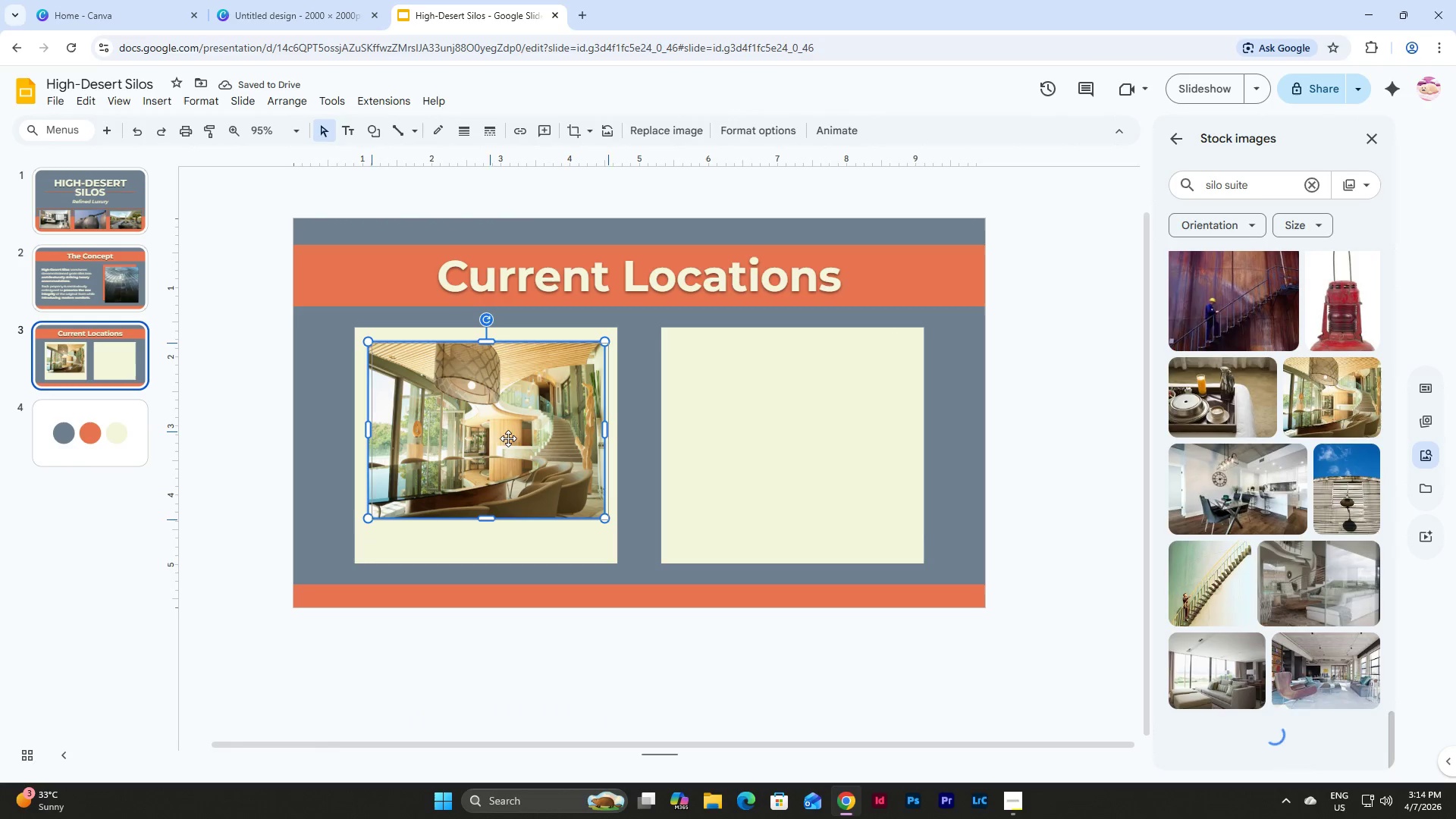 
left_click([701, 465])
 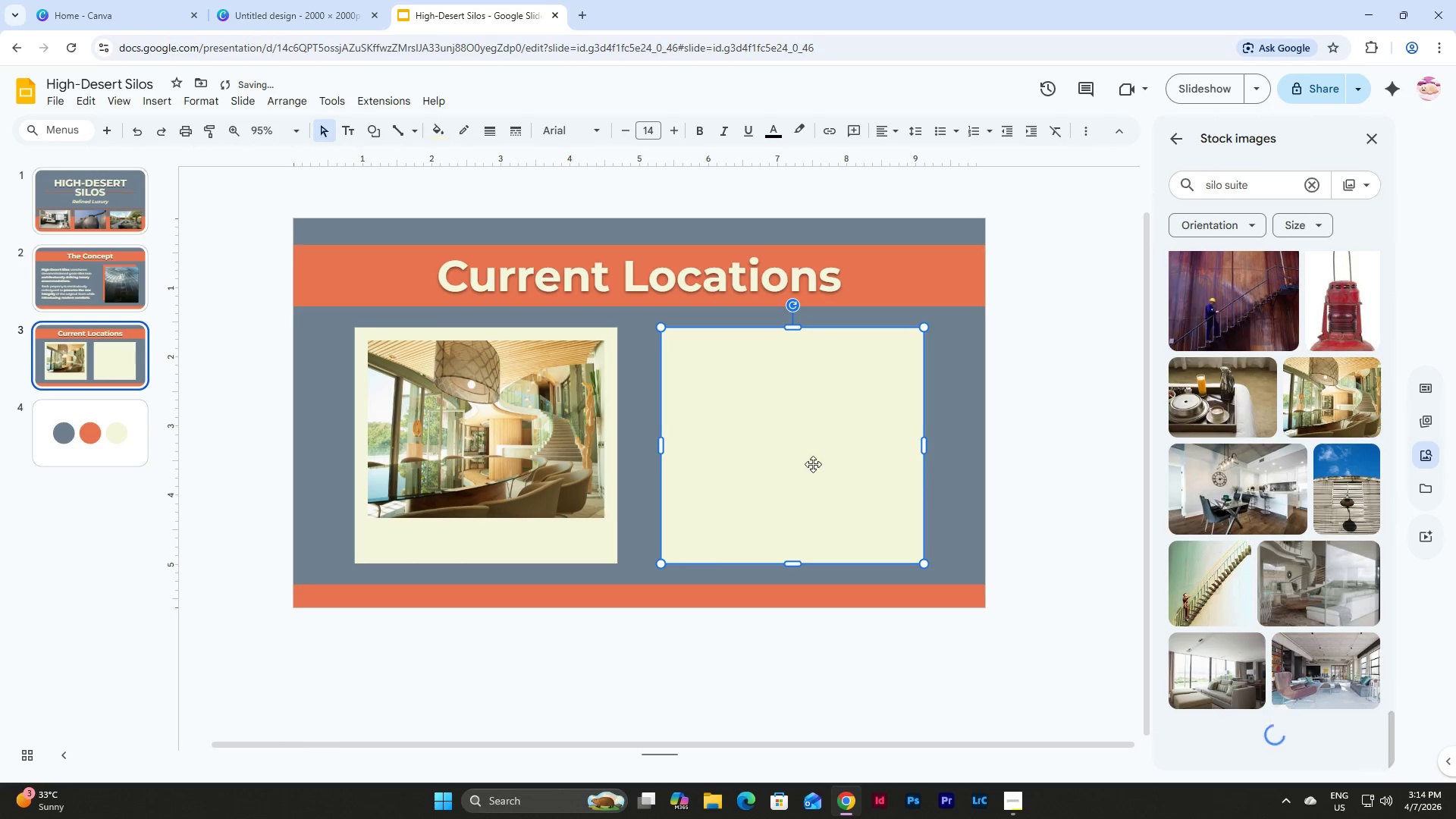 
left_click([1006, 468])
 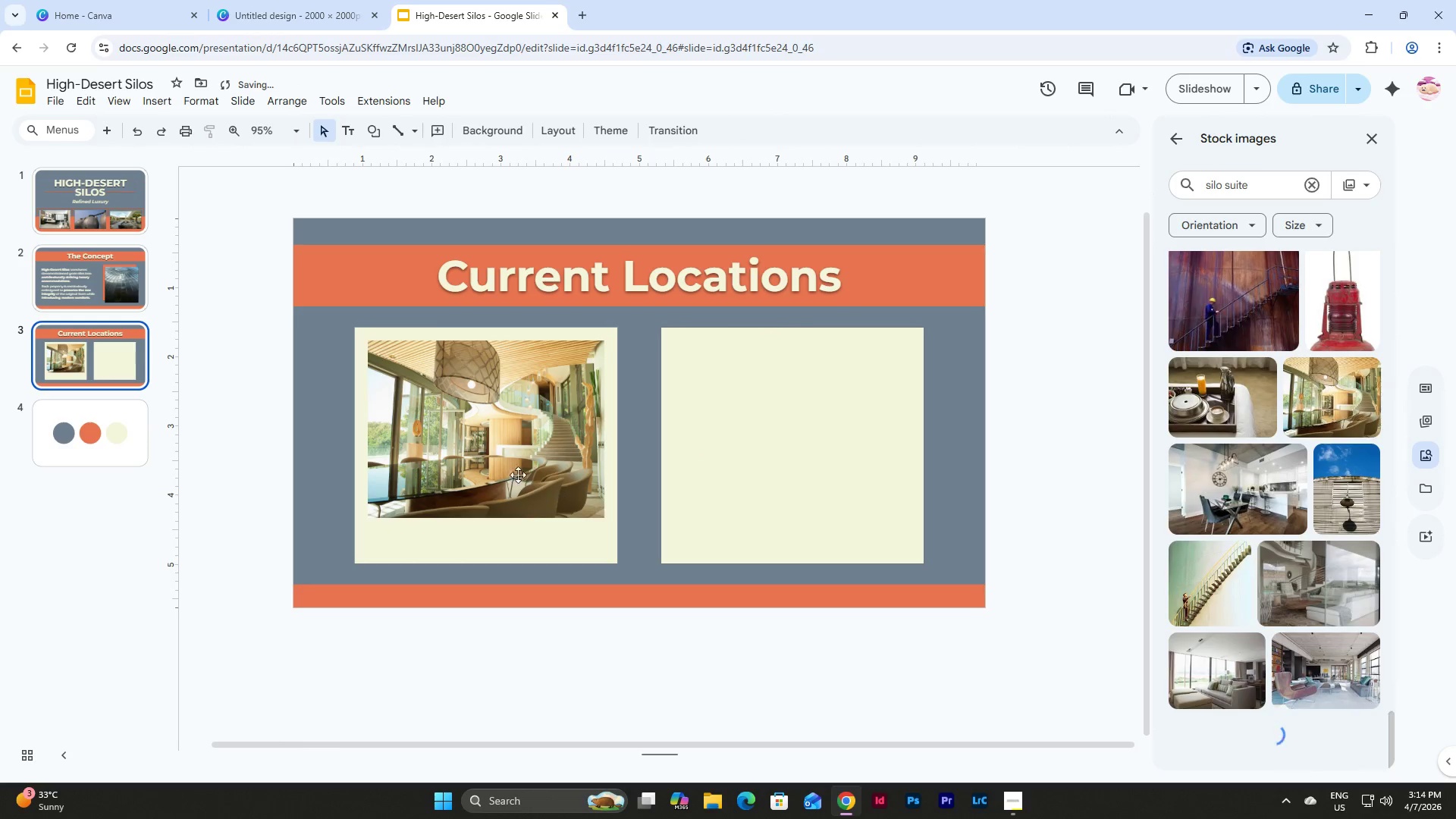 
left_click([503, 446])
 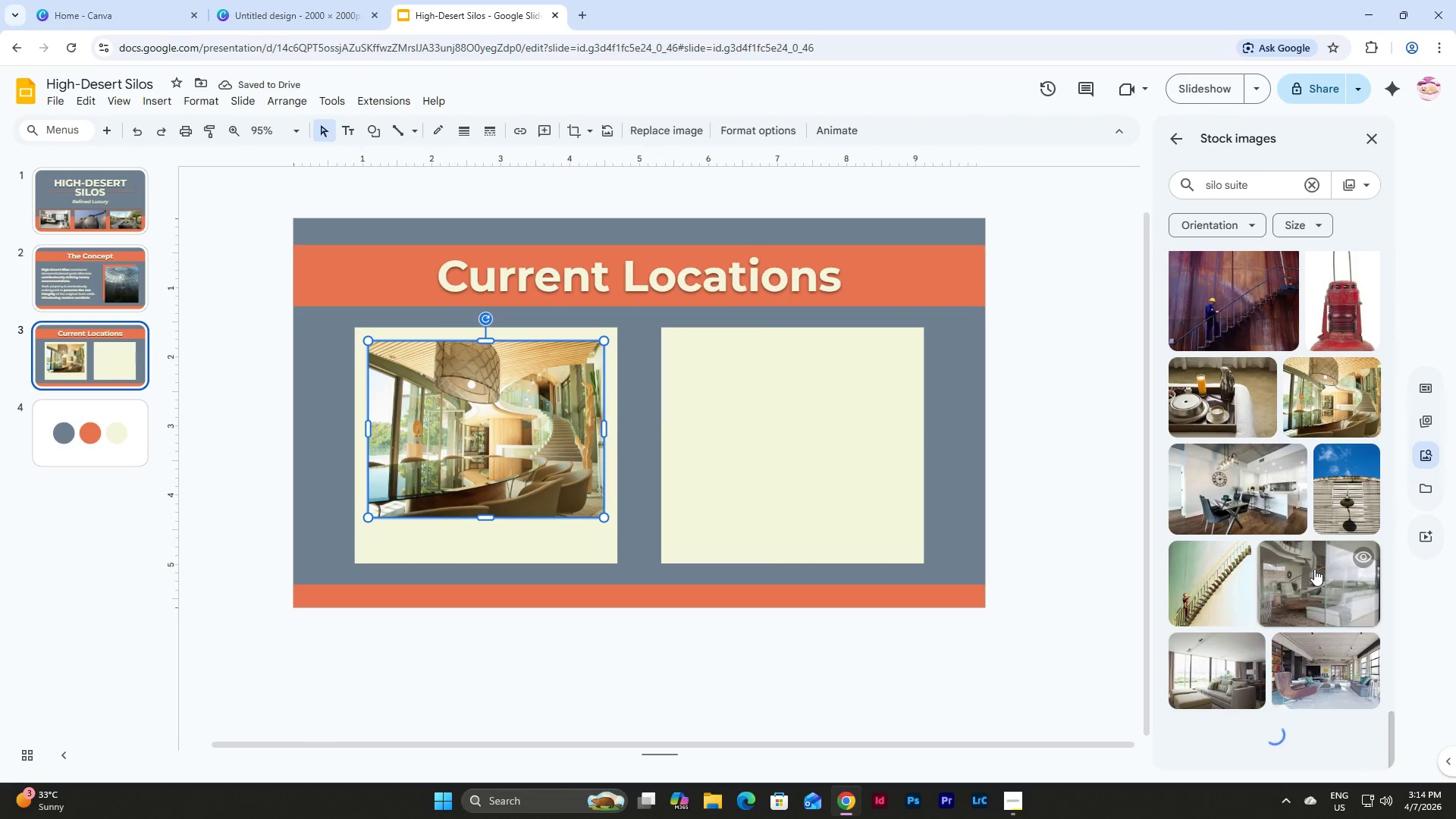 
left_click([1314, 569])
 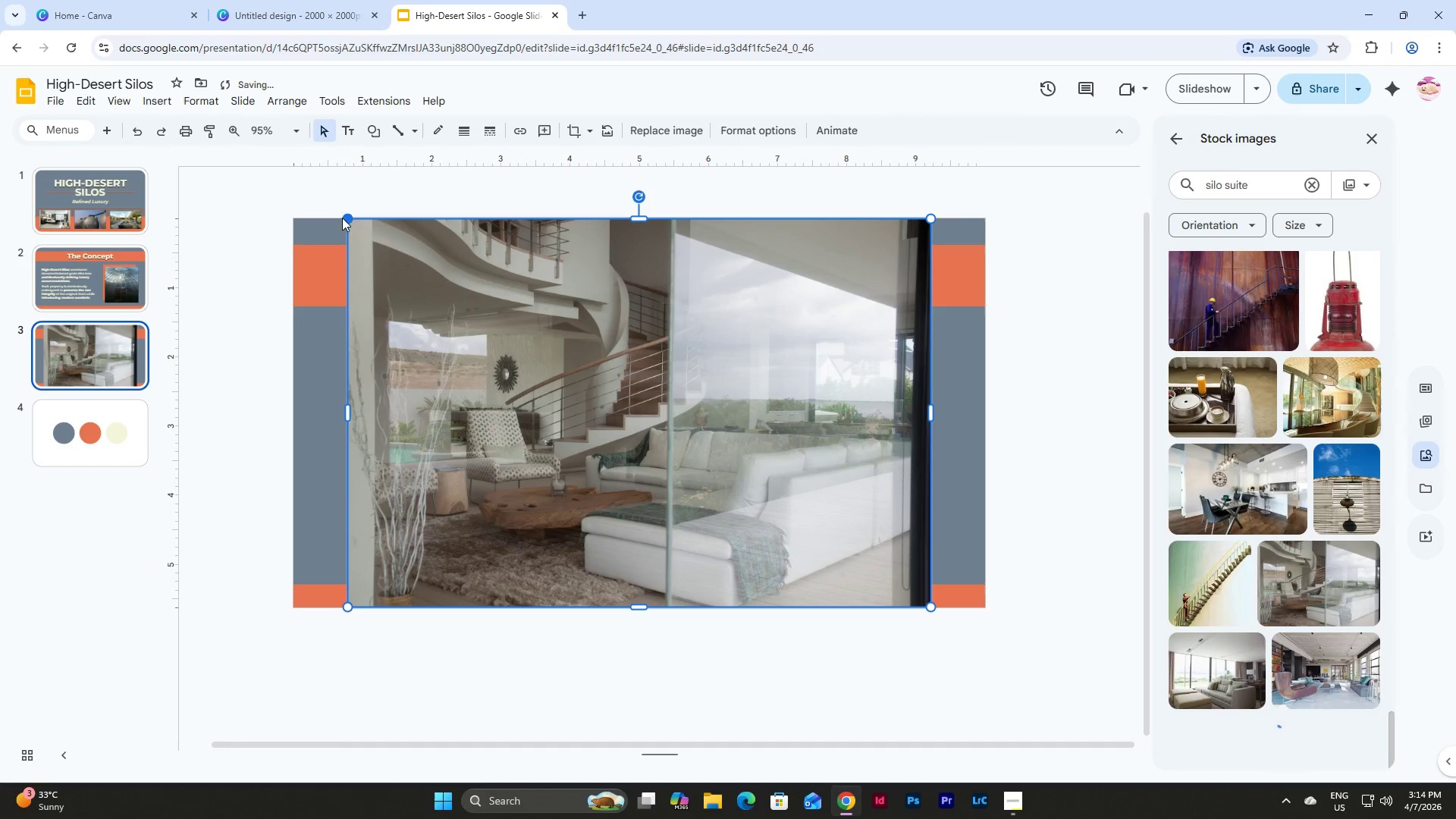 
left_click([628, 375])
 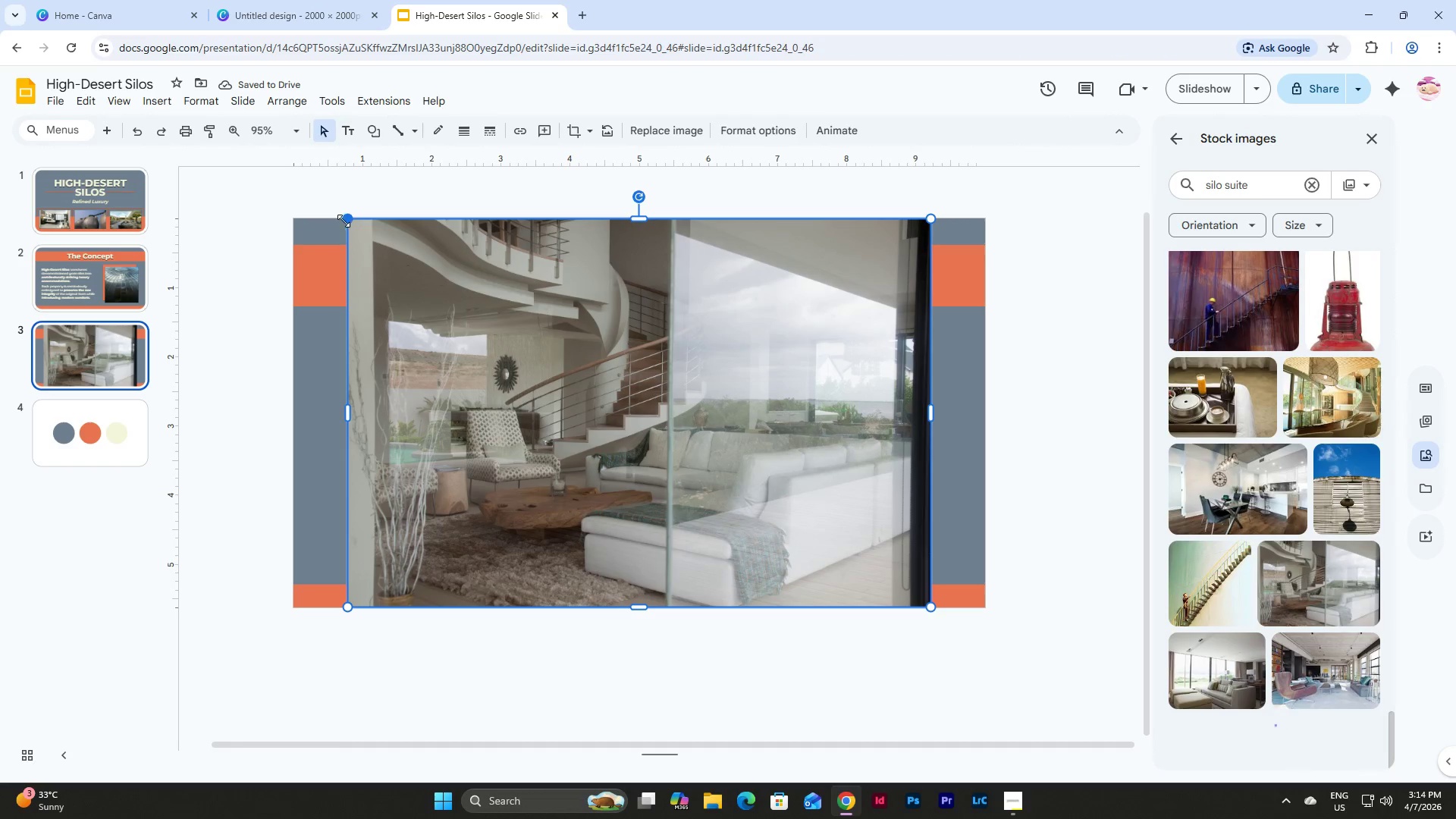 
left_click_drag(start_coordinate=[344, 221], to_coordinate=[595, 417])
 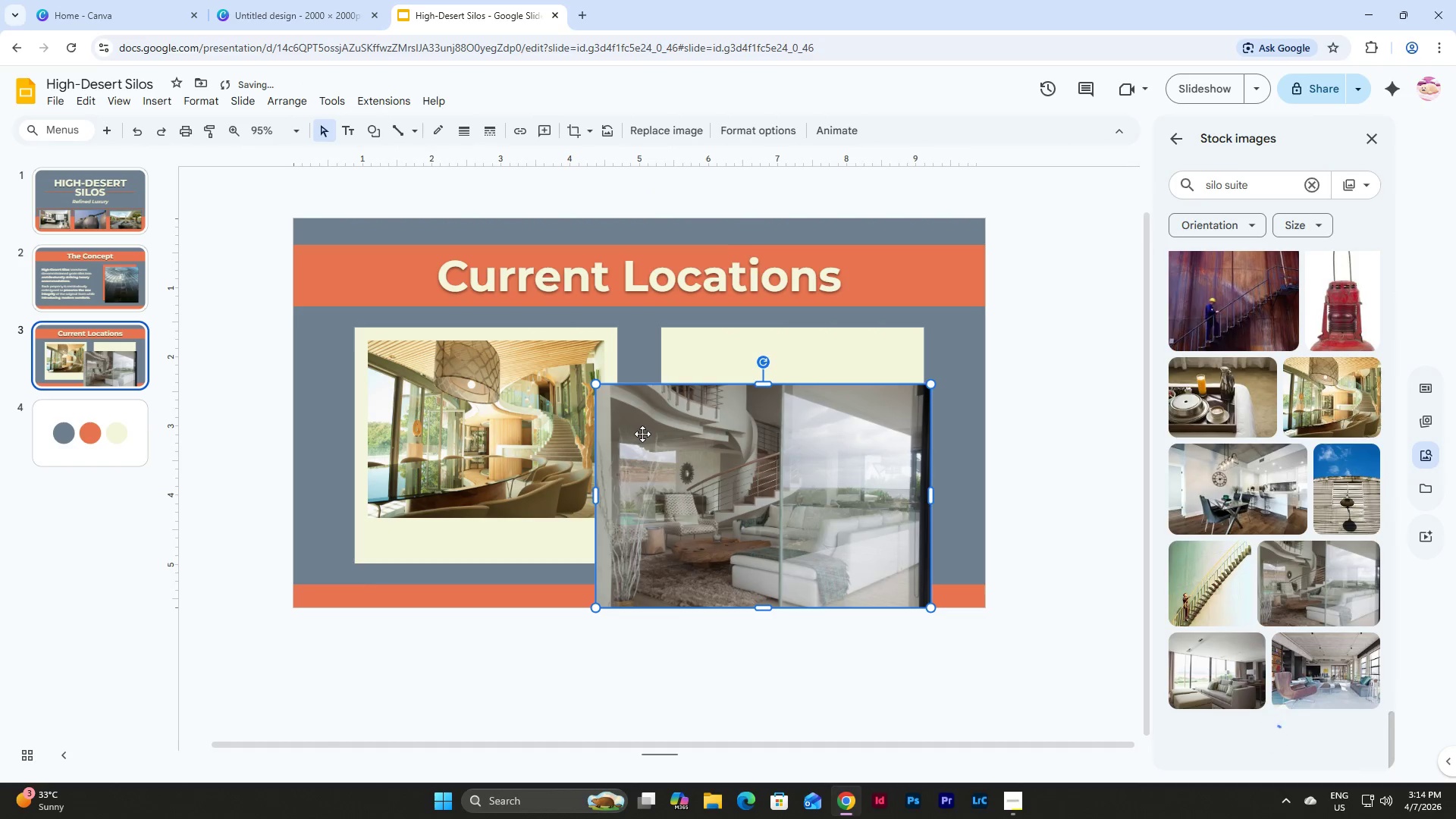 
left_click_drag(start_coordinate=[643, 434], to_coordinate=[653, 390])
 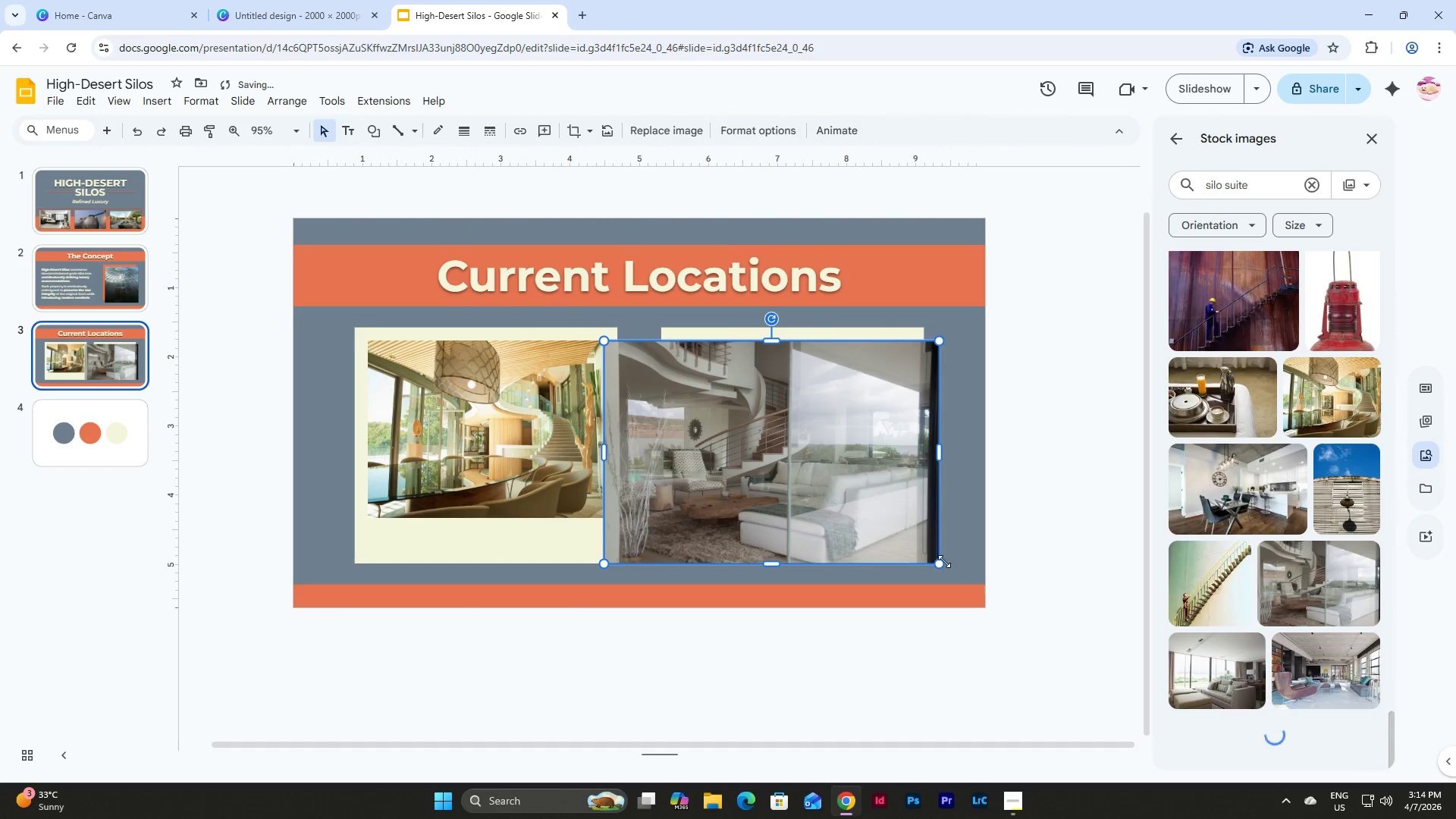 
left_click_drag(start_coordinate=[941, 560], to_coordinate=[865, 485])
 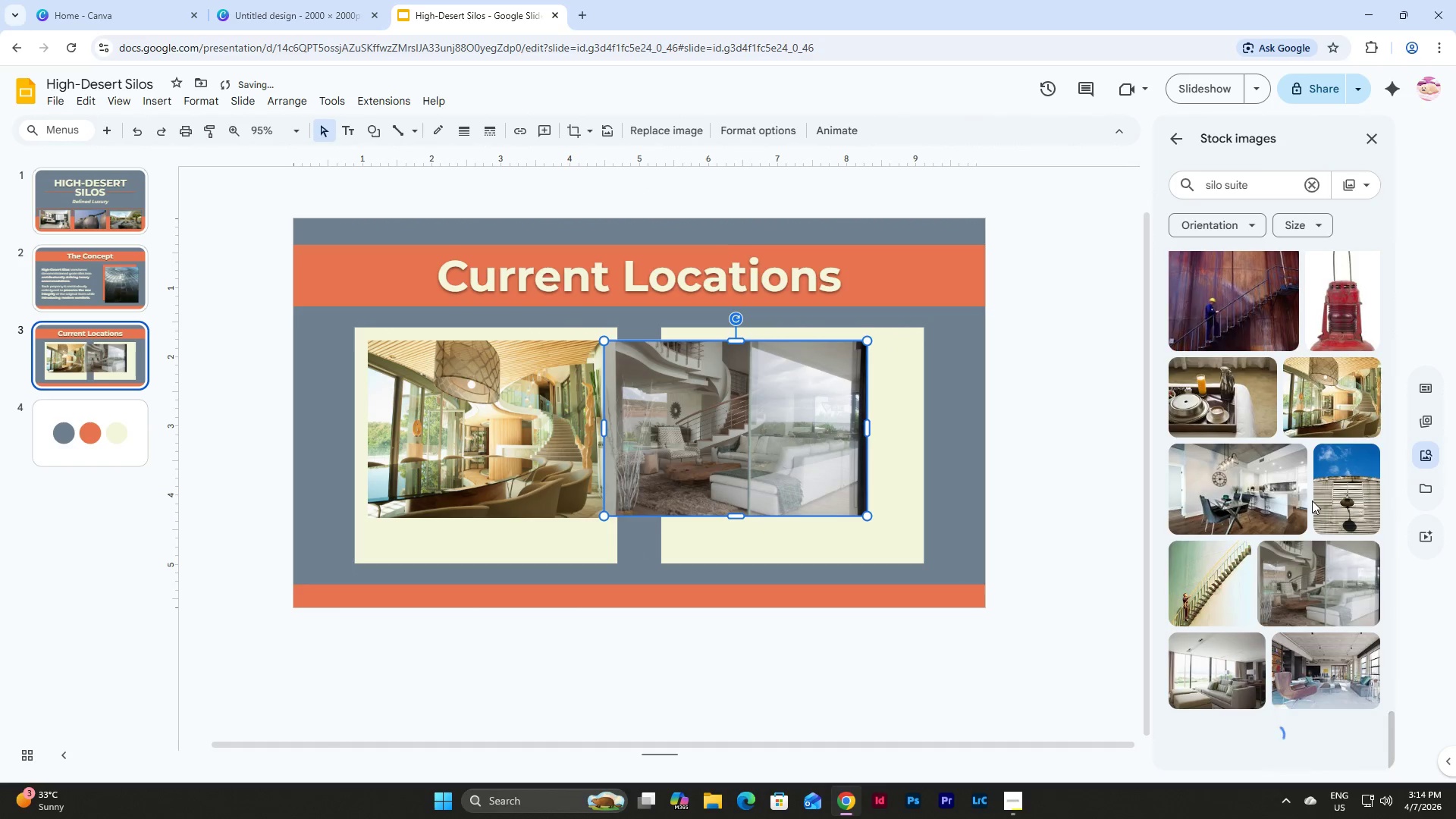 
scroll: coordinate [1312, 500], scroll_direction: down, amount: 5.0
 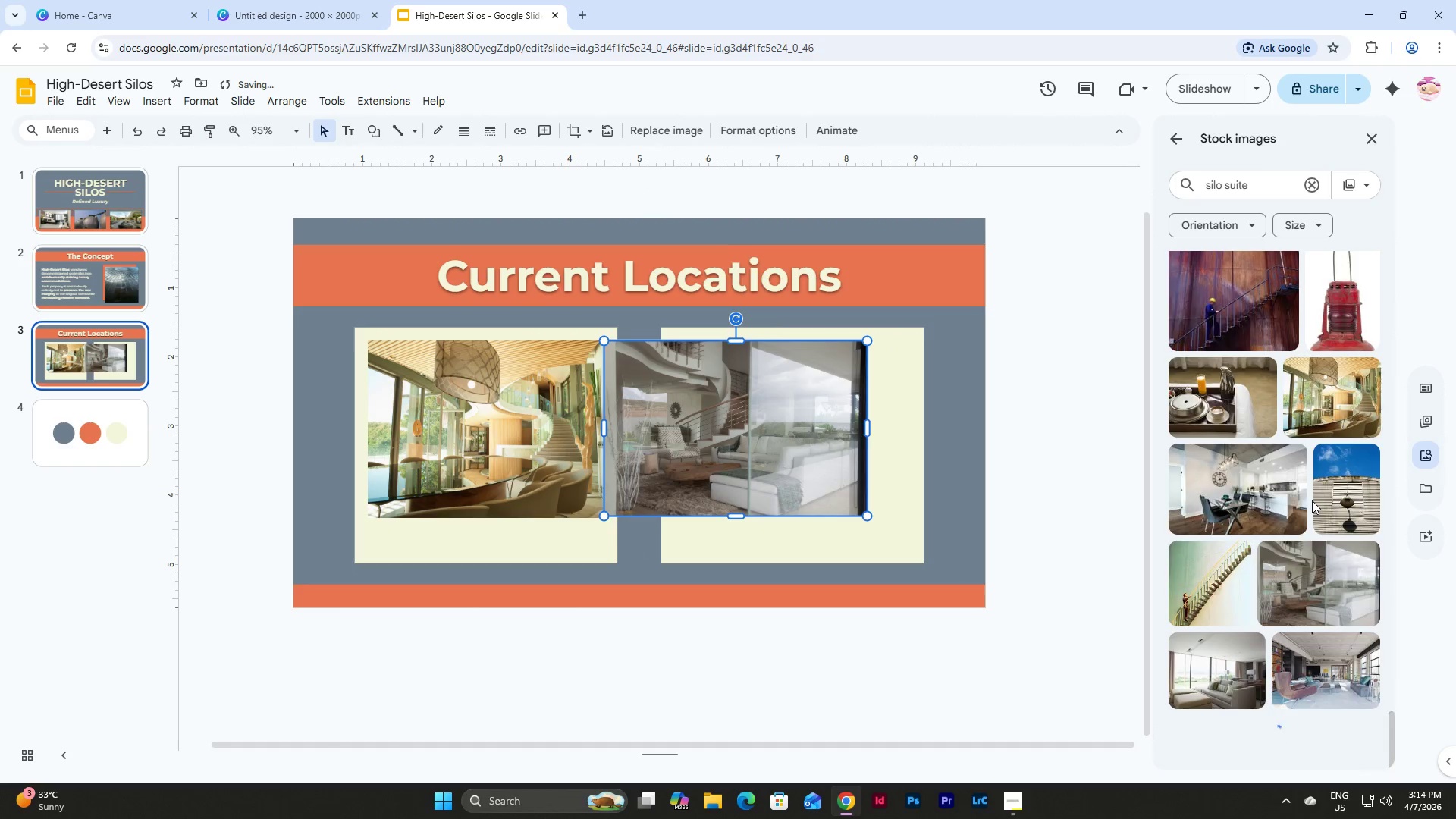 
scroll: coordinate [1312, 500], scroll_direction: up, amount: 5.0
 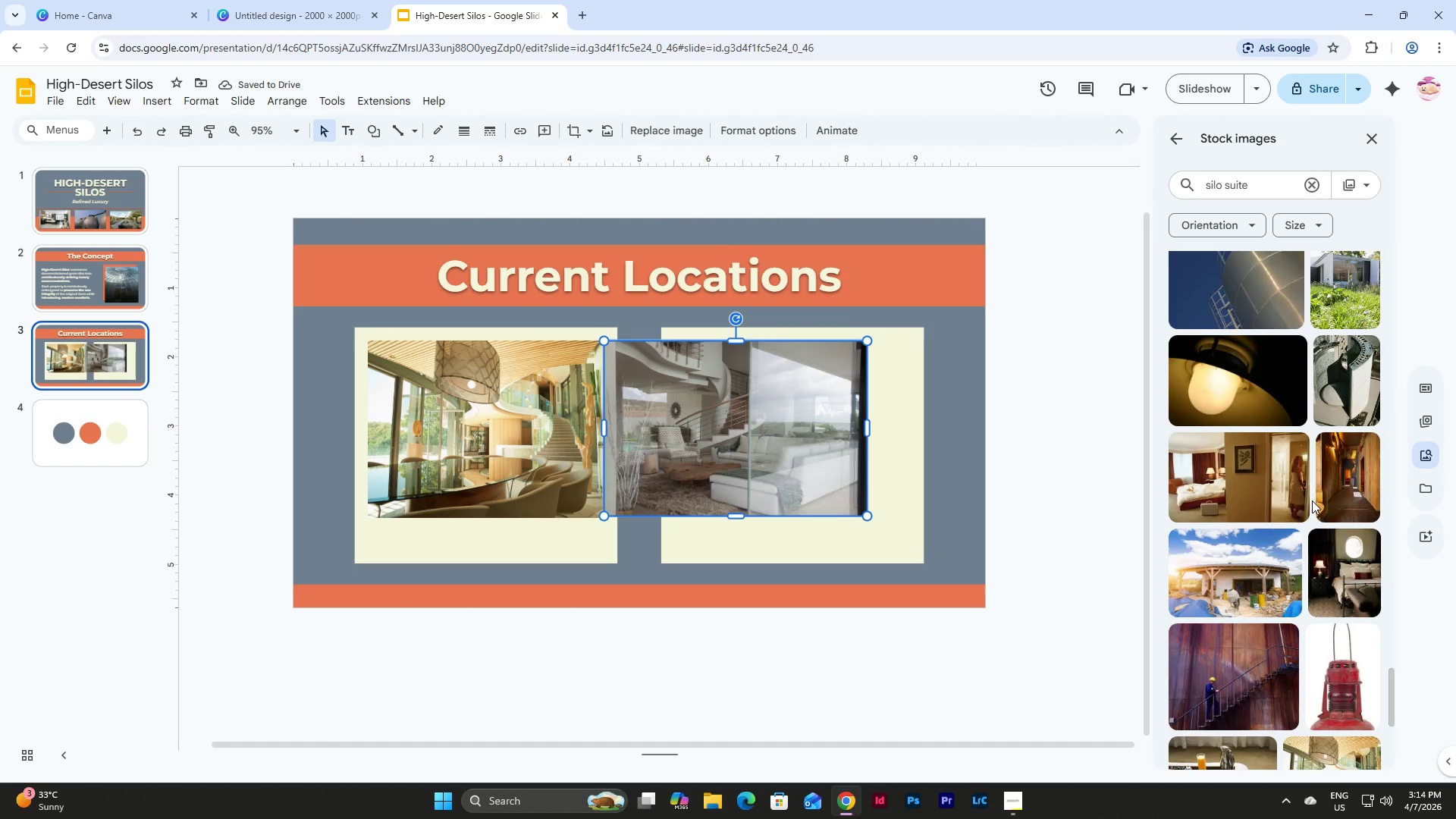 
scroll: coordinate [1312, 500], scroll_direction: down, amount: 4.0
 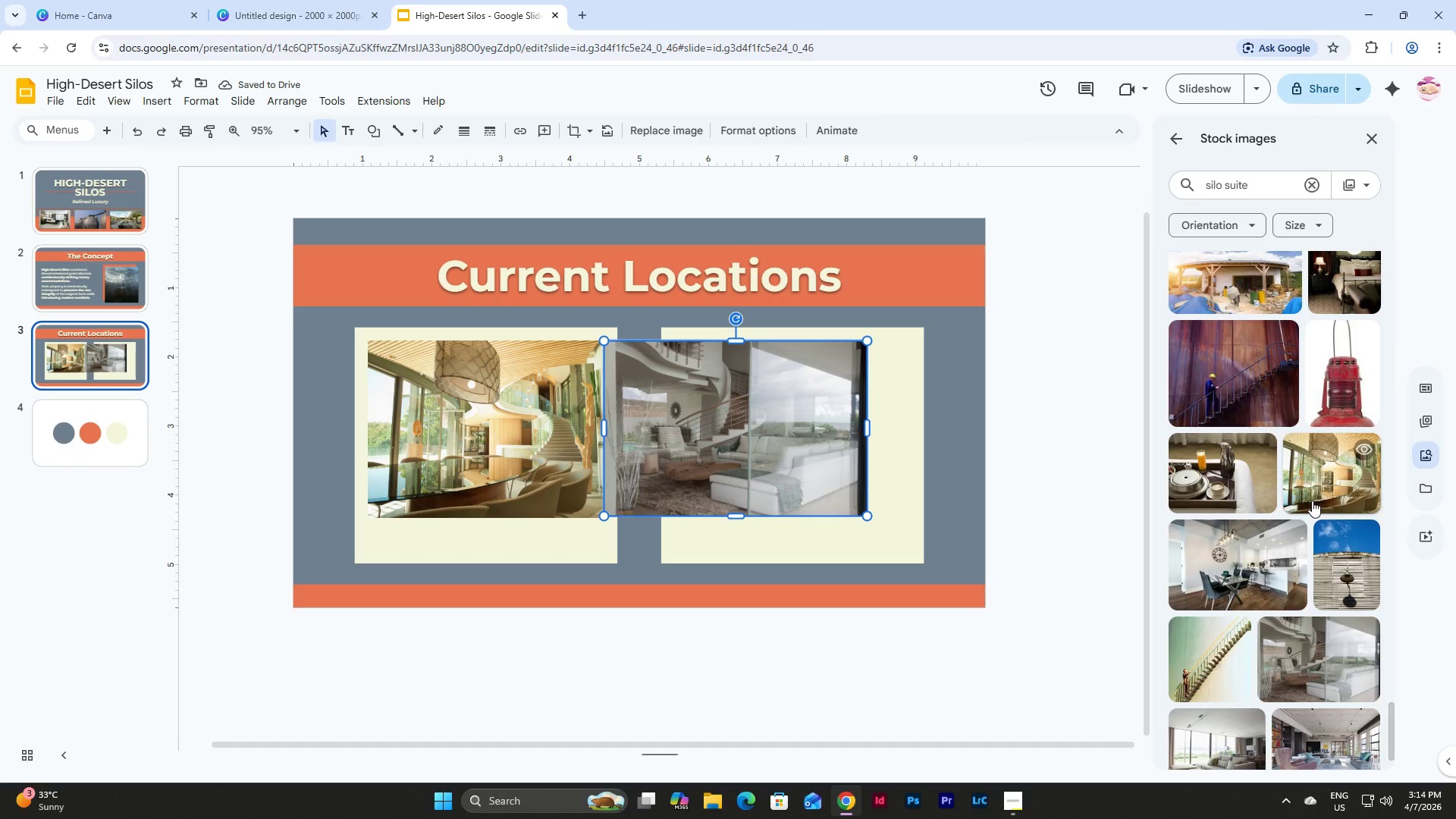 
scroll: coordinate [1312, 500], scroll_direction: up, amount: 13.0
 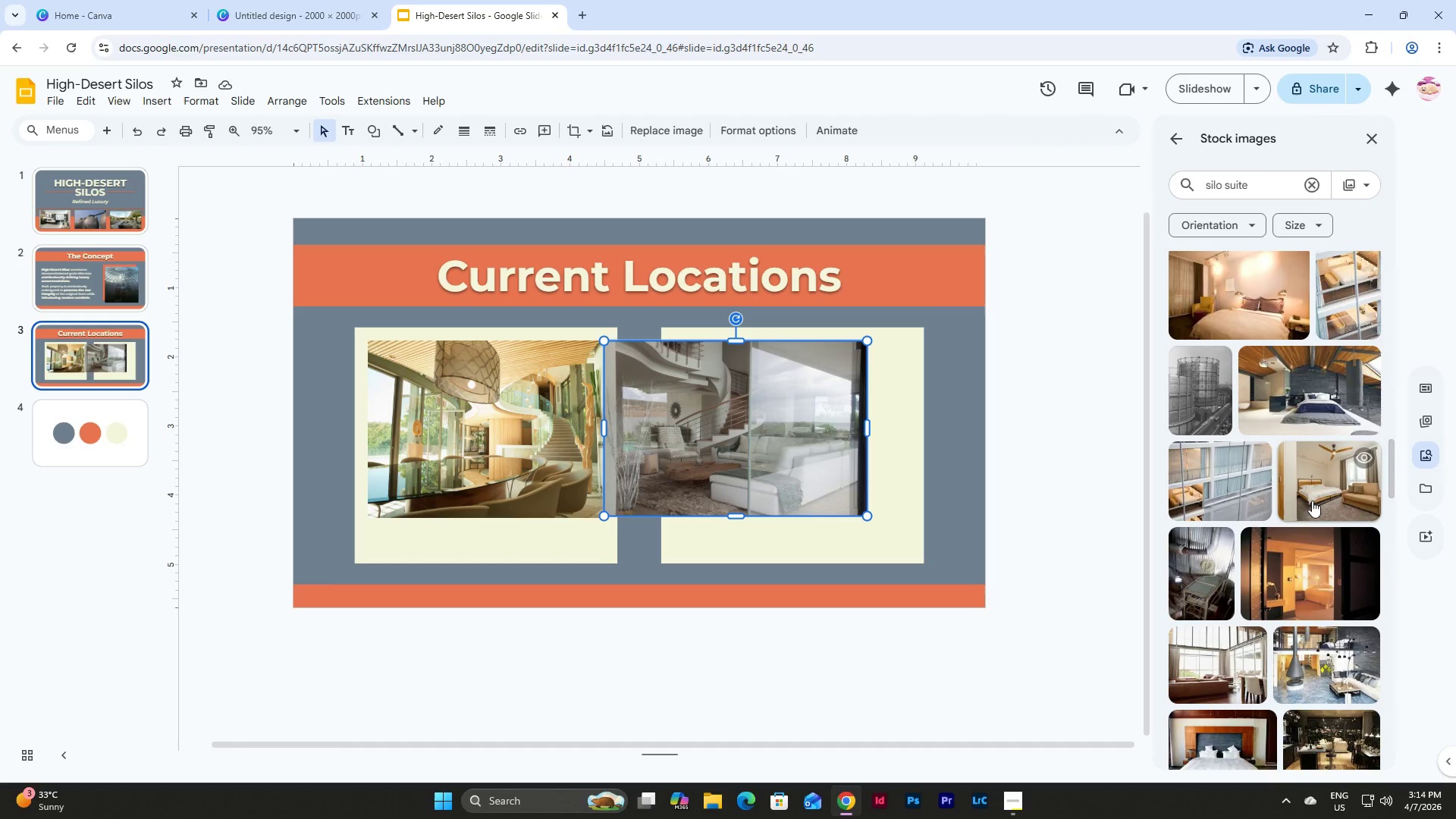 
left_click([791, 469])
 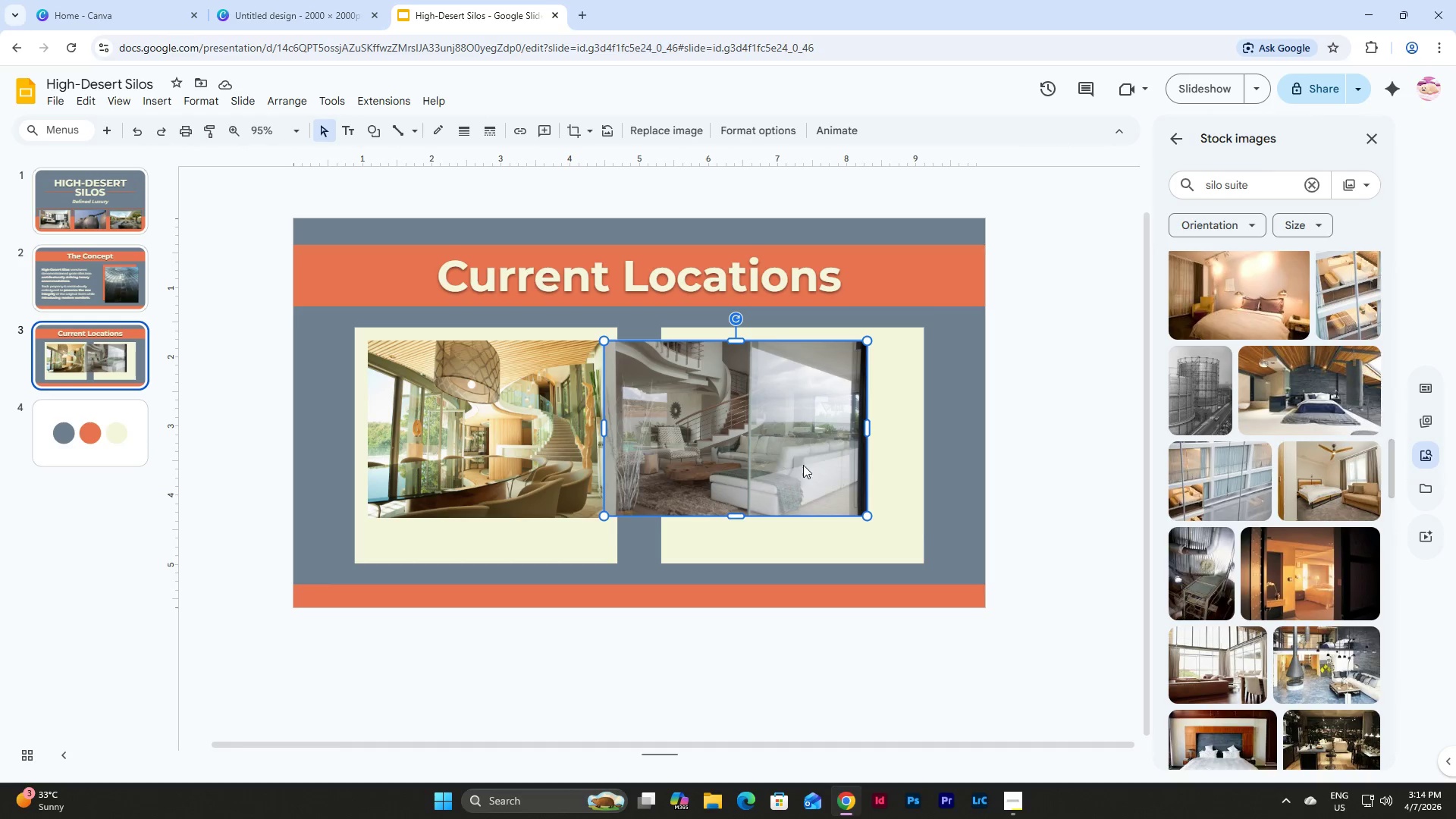 
key(Backspace)
 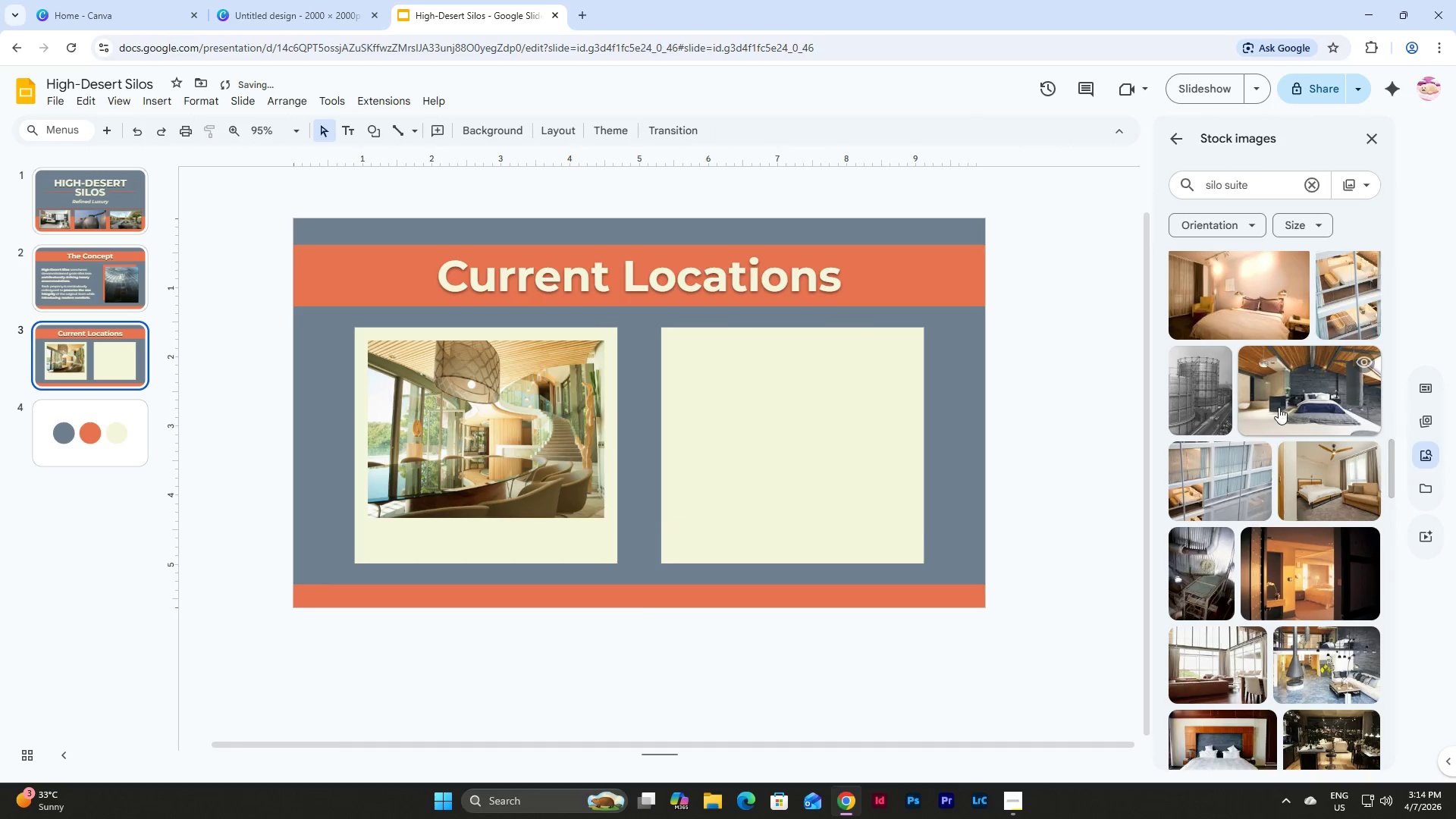 
left_click([1279, 406])
 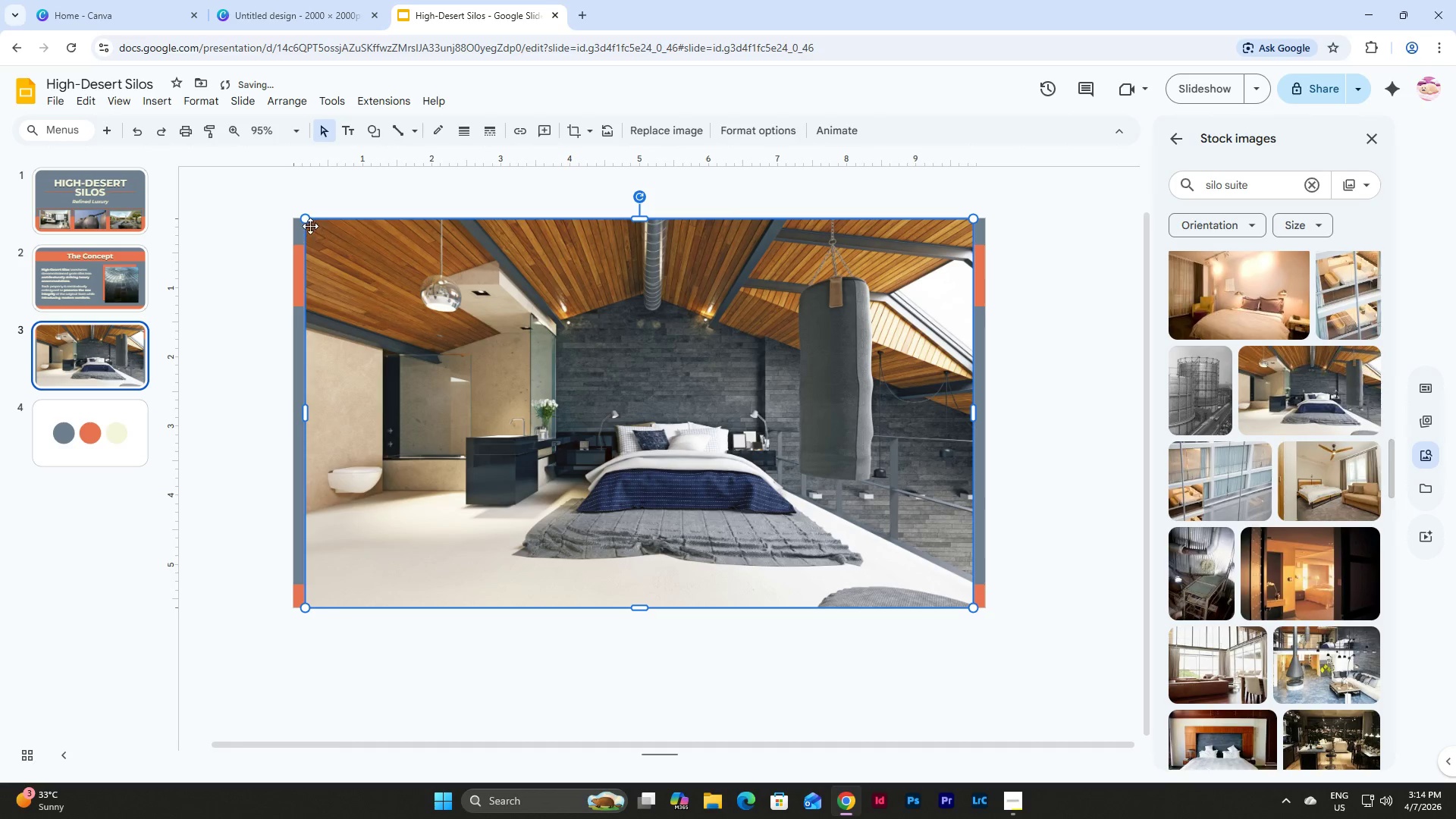 
left_click_drag(start_coordinate=[304, 219], to_coordinate=[581, 411])
 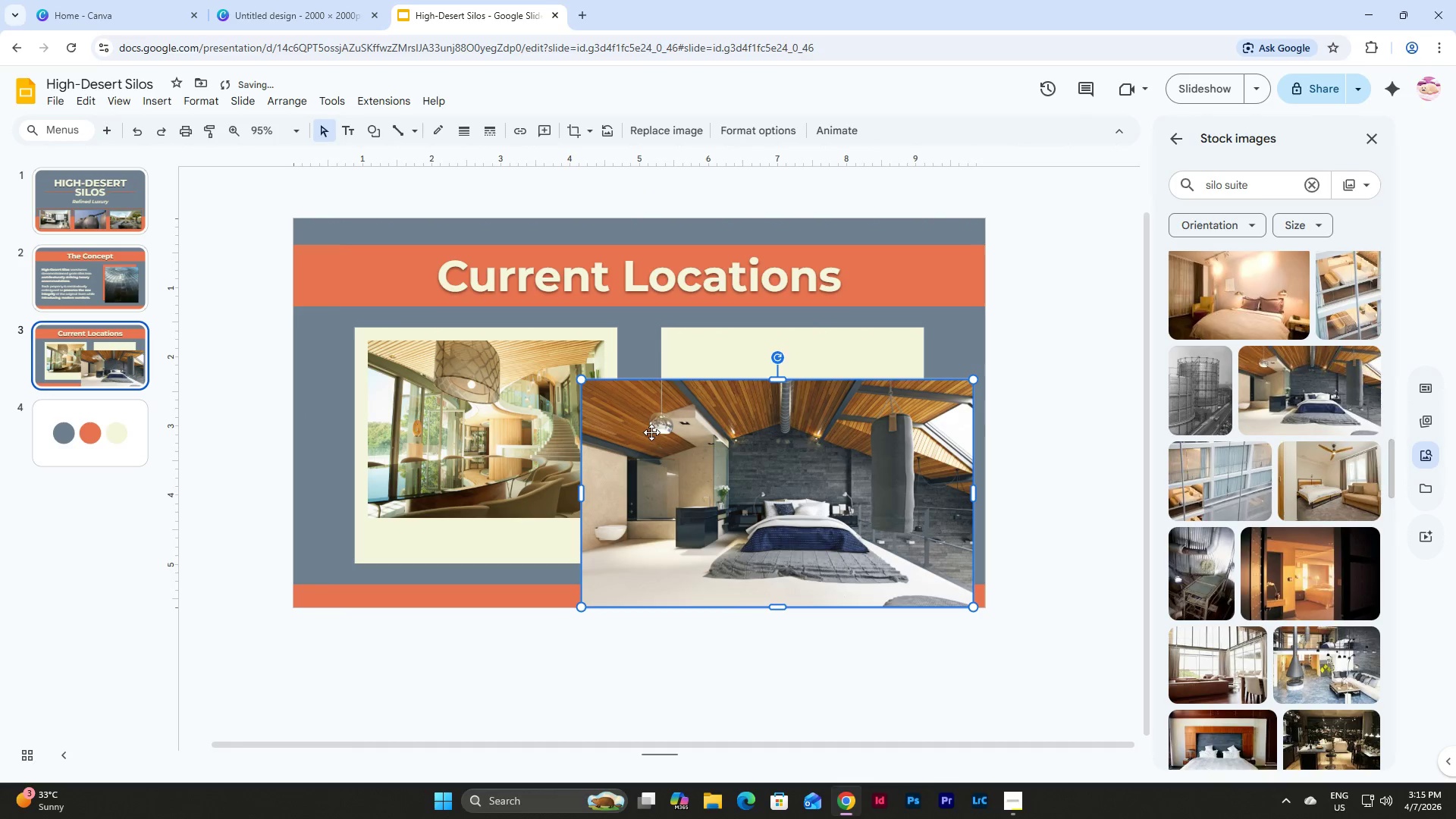 
left_click_drag(start_coordinate=[652, 432], to_coordinate=[438, 394])
 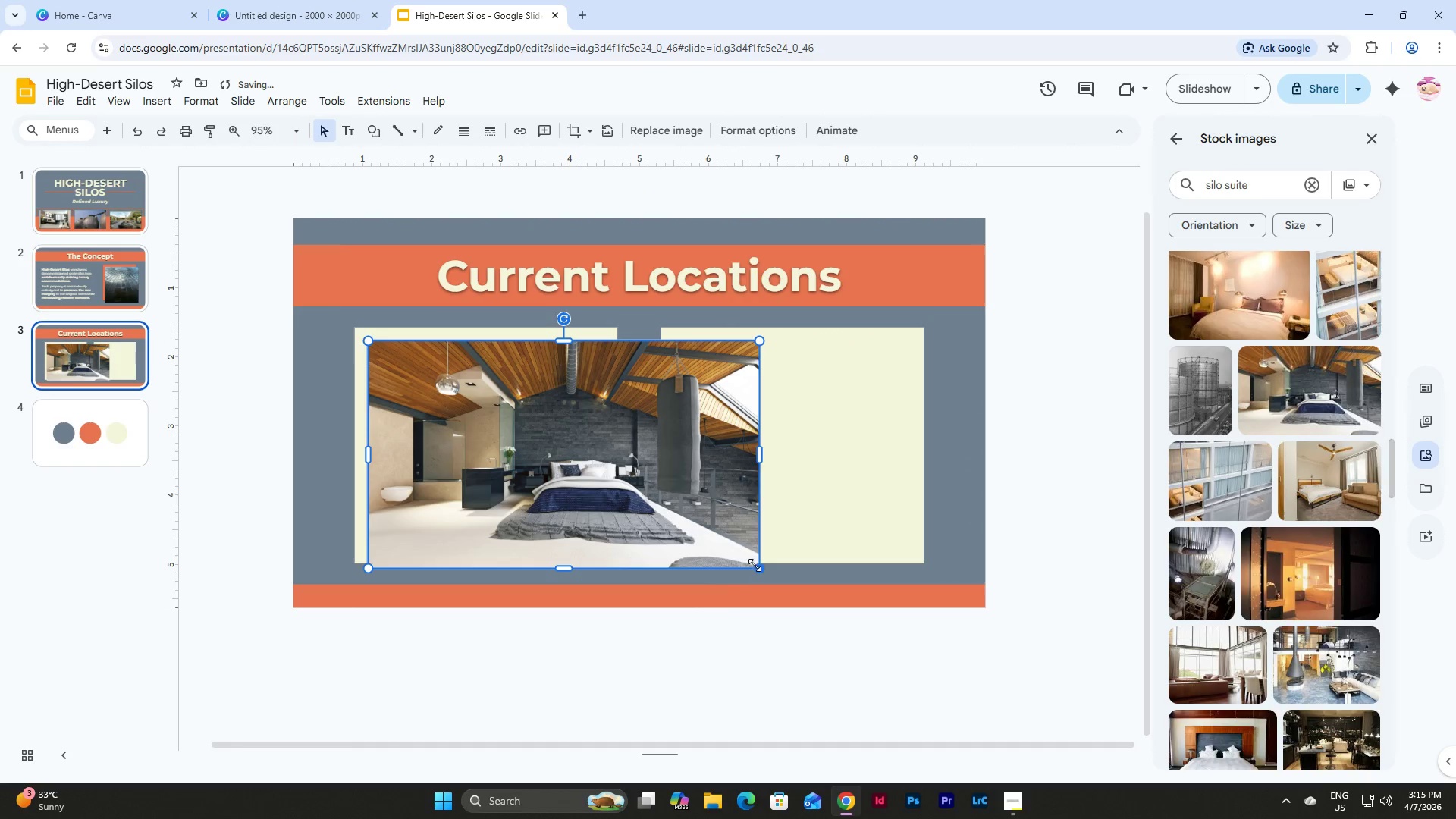 
left_click_drag(start_coordinate=[755, 564], to_coordinate=[750, 560])
 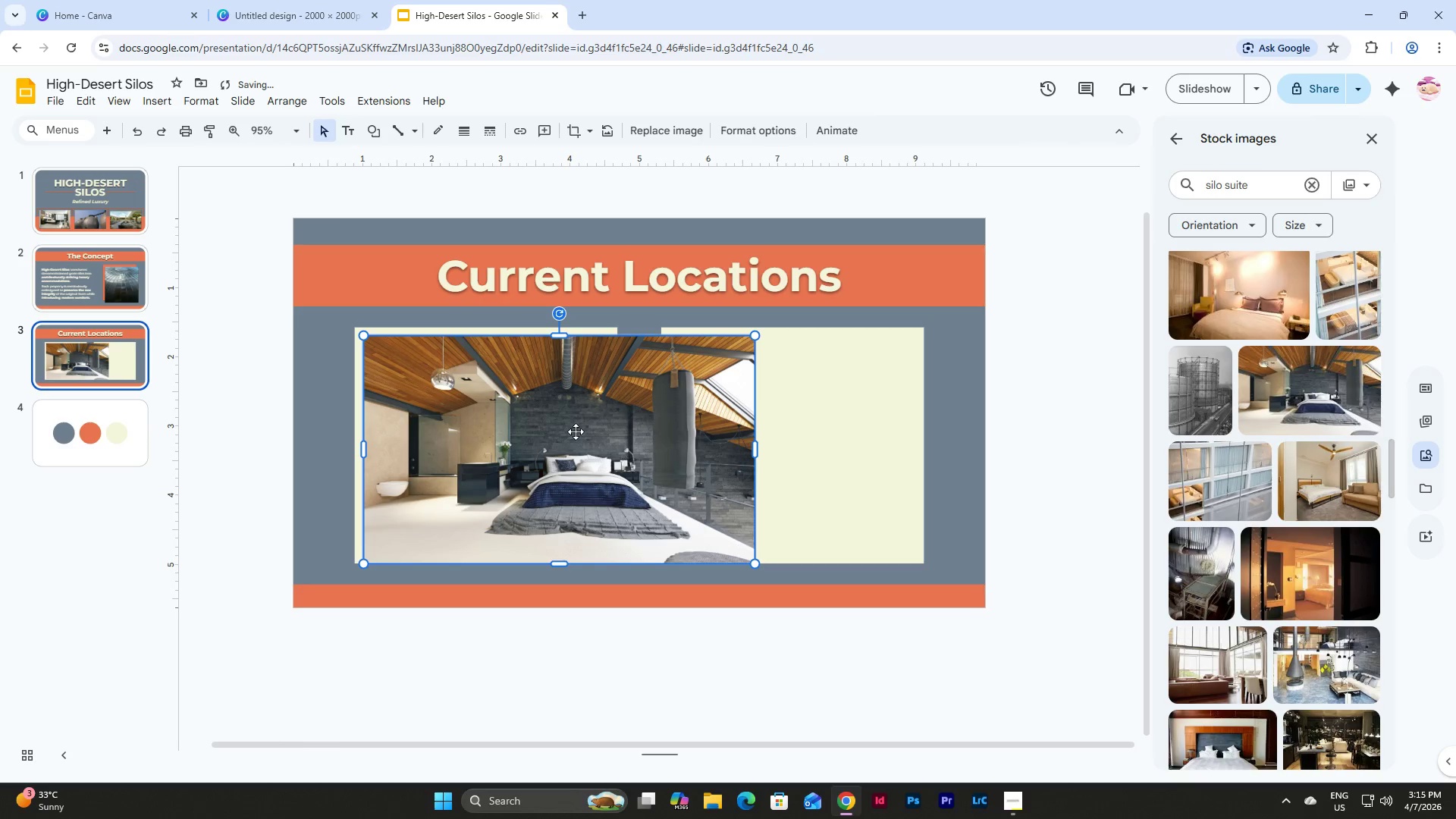 
left_click_drag(start_coordinate=[576, 431], to_coordinate=[585, 444])
 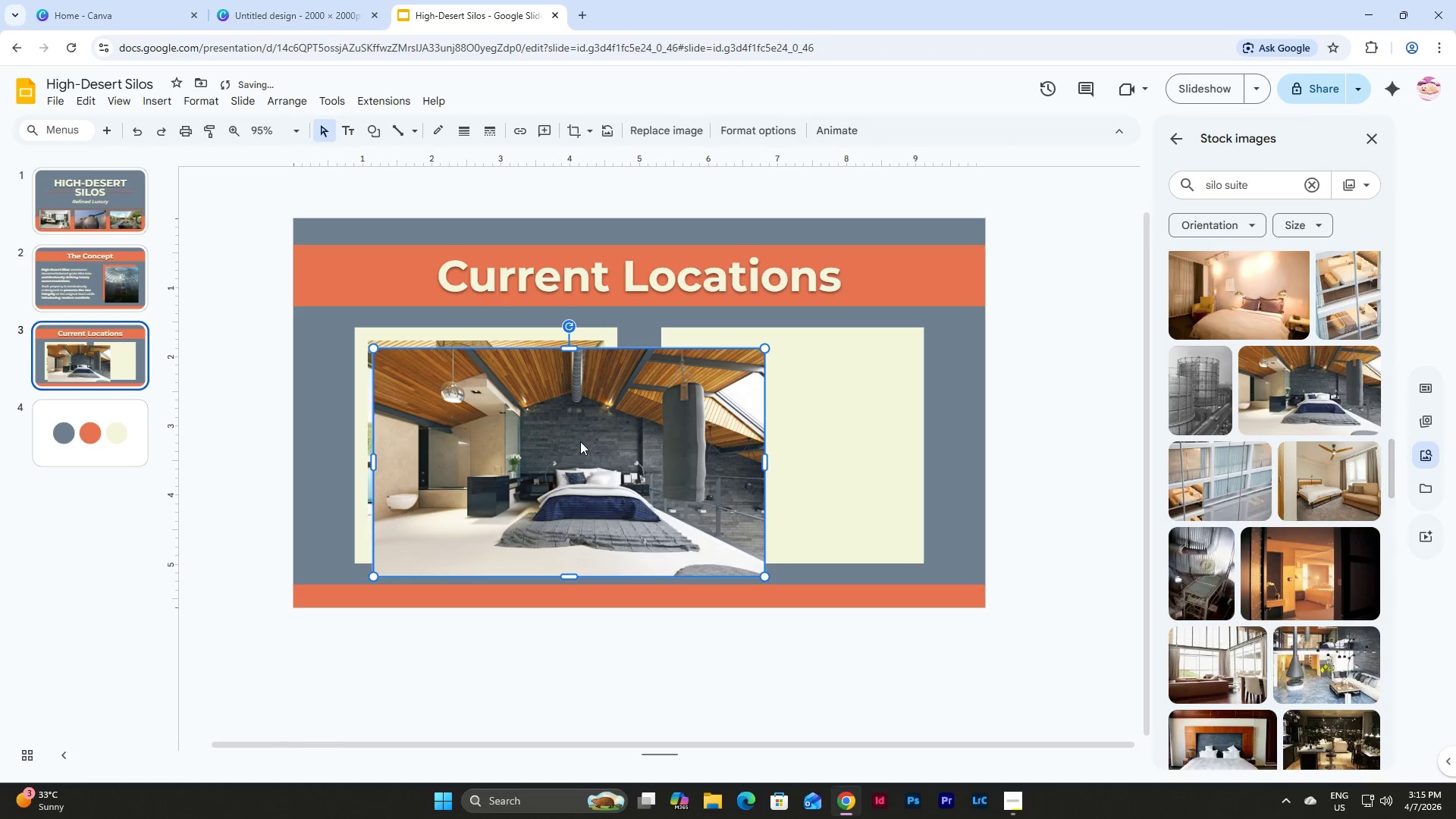 
left_click_drag(start_coordinate=[581, 442], to_coordinate=[574, 436])
 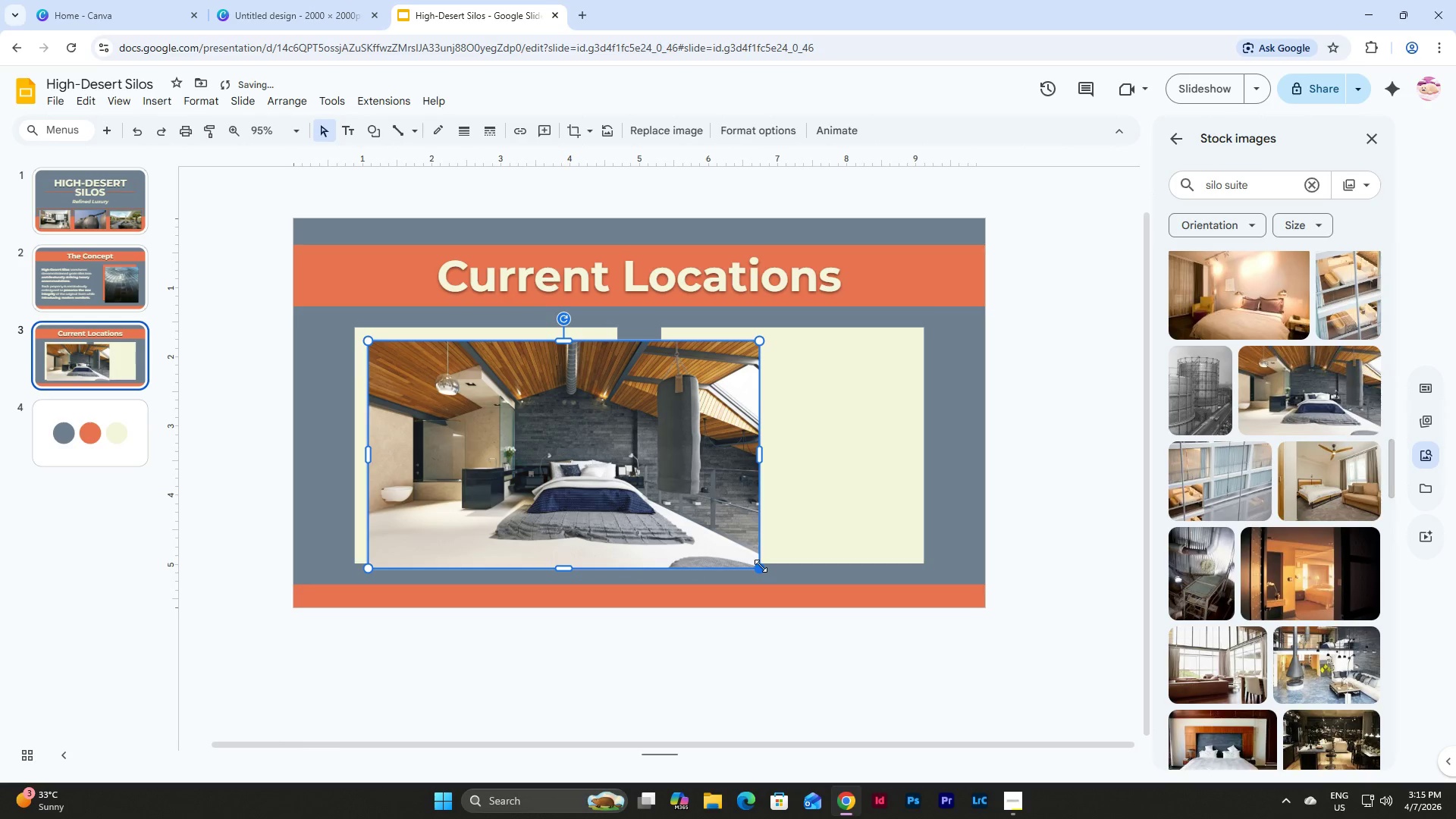 
left_click_drag(start_coordinate=[761, 566], to_coordinate=[623, 466])
 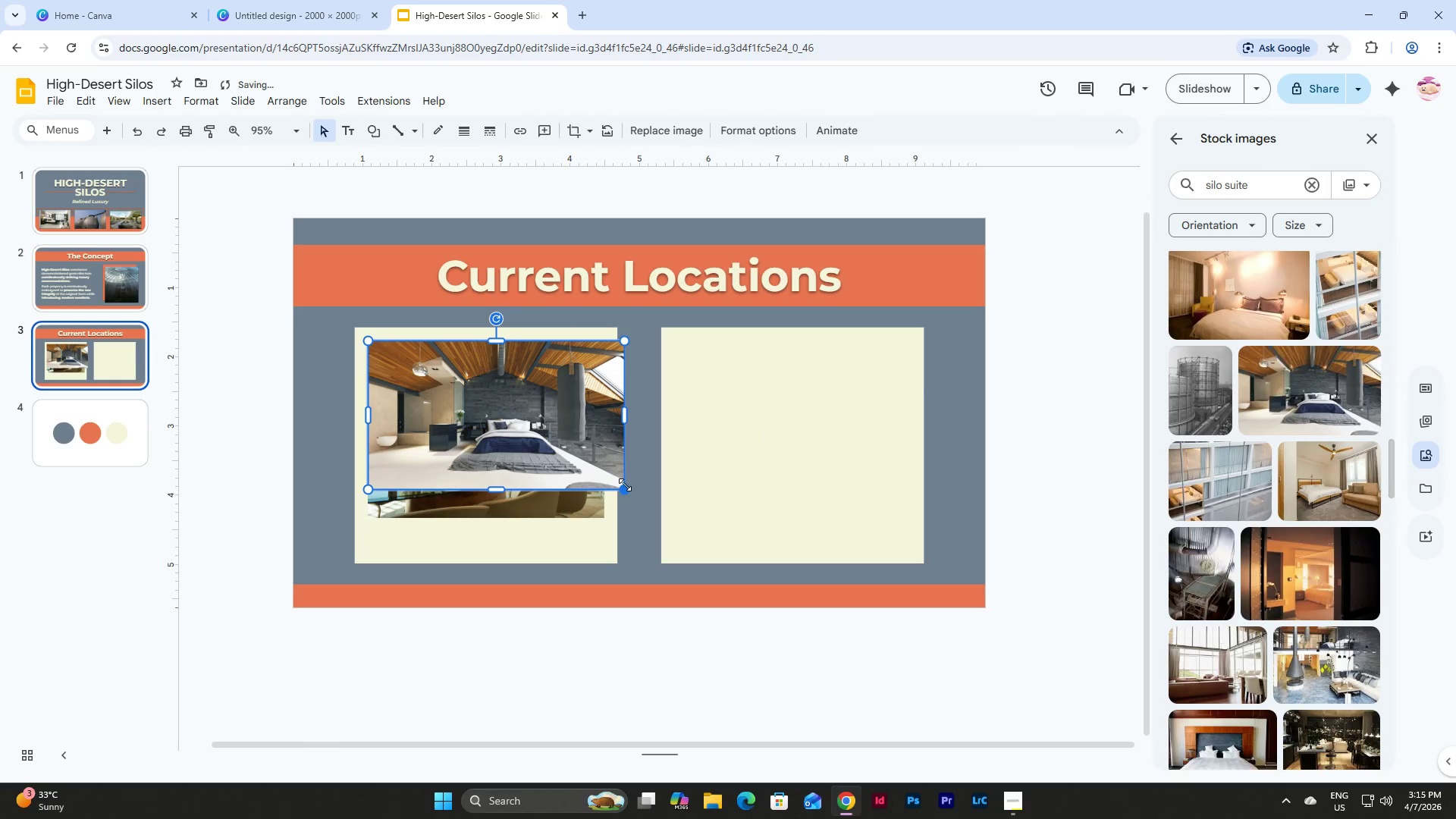 
left_click_drag(start_coordinate=[625, 485], to_coordinate=[604, 479])
 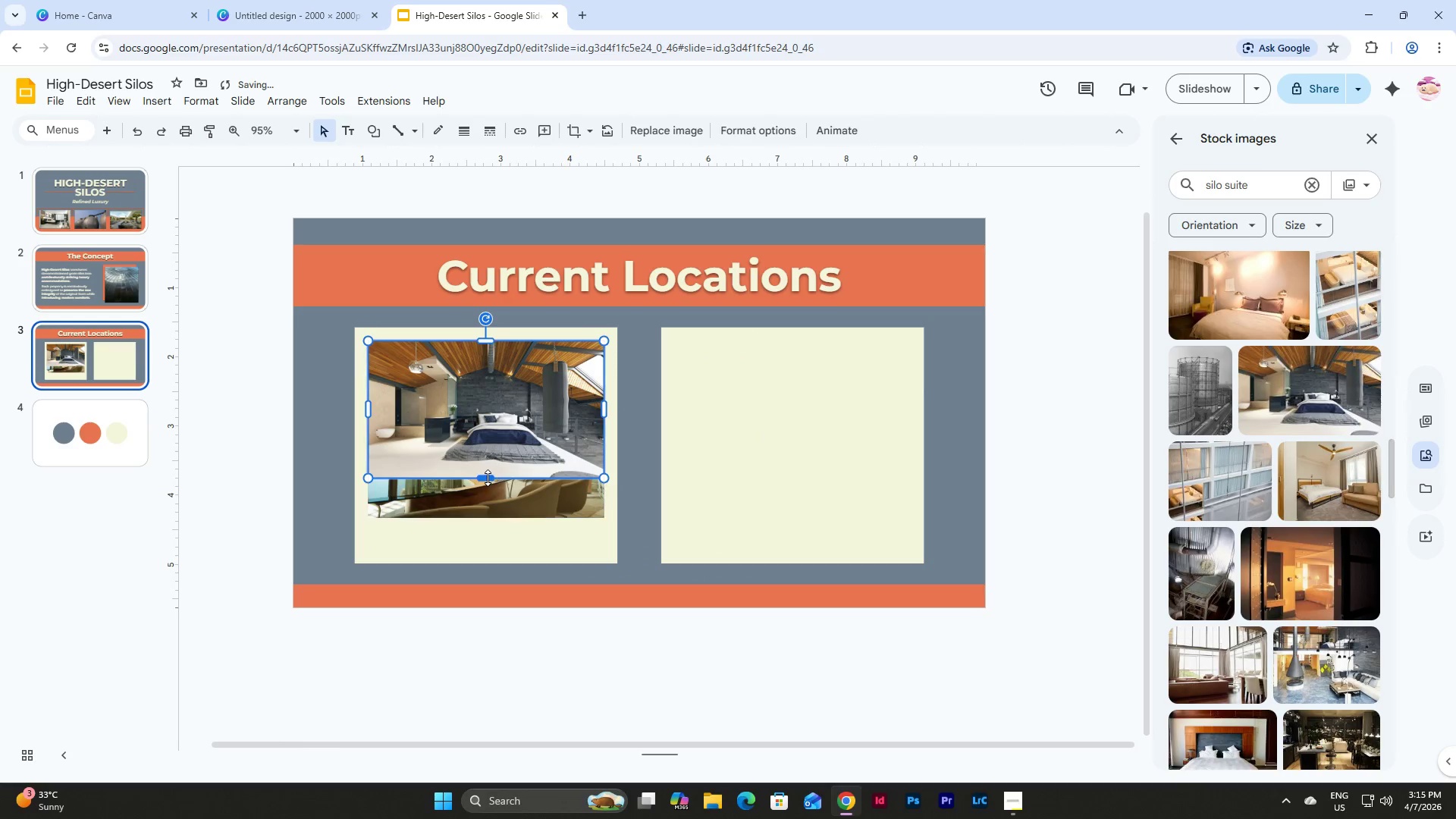 
left_click_drag(start_coordinate=[488, 478], to_coordinate=[488, 515])
 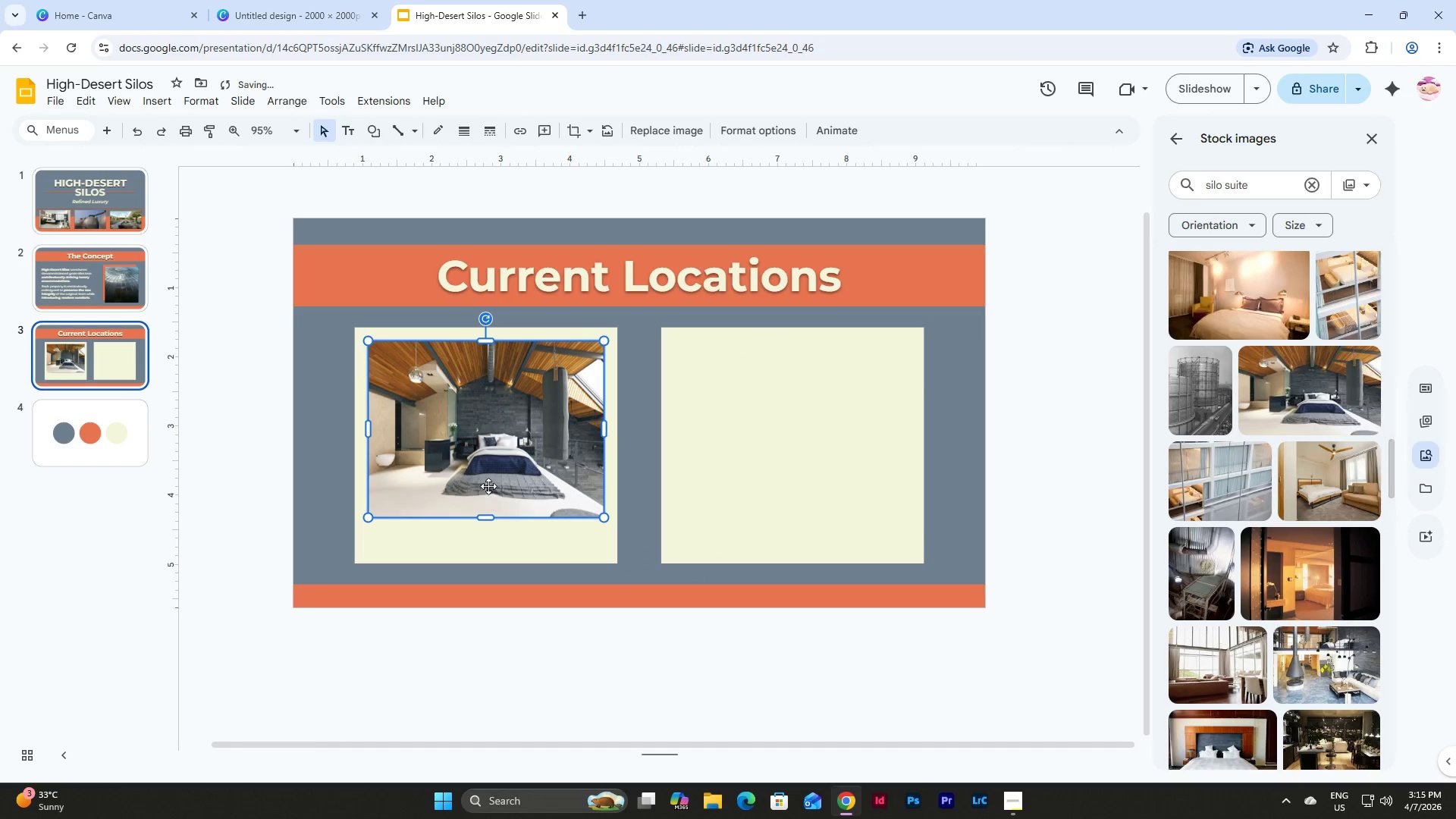 
left_click([488, 479])
 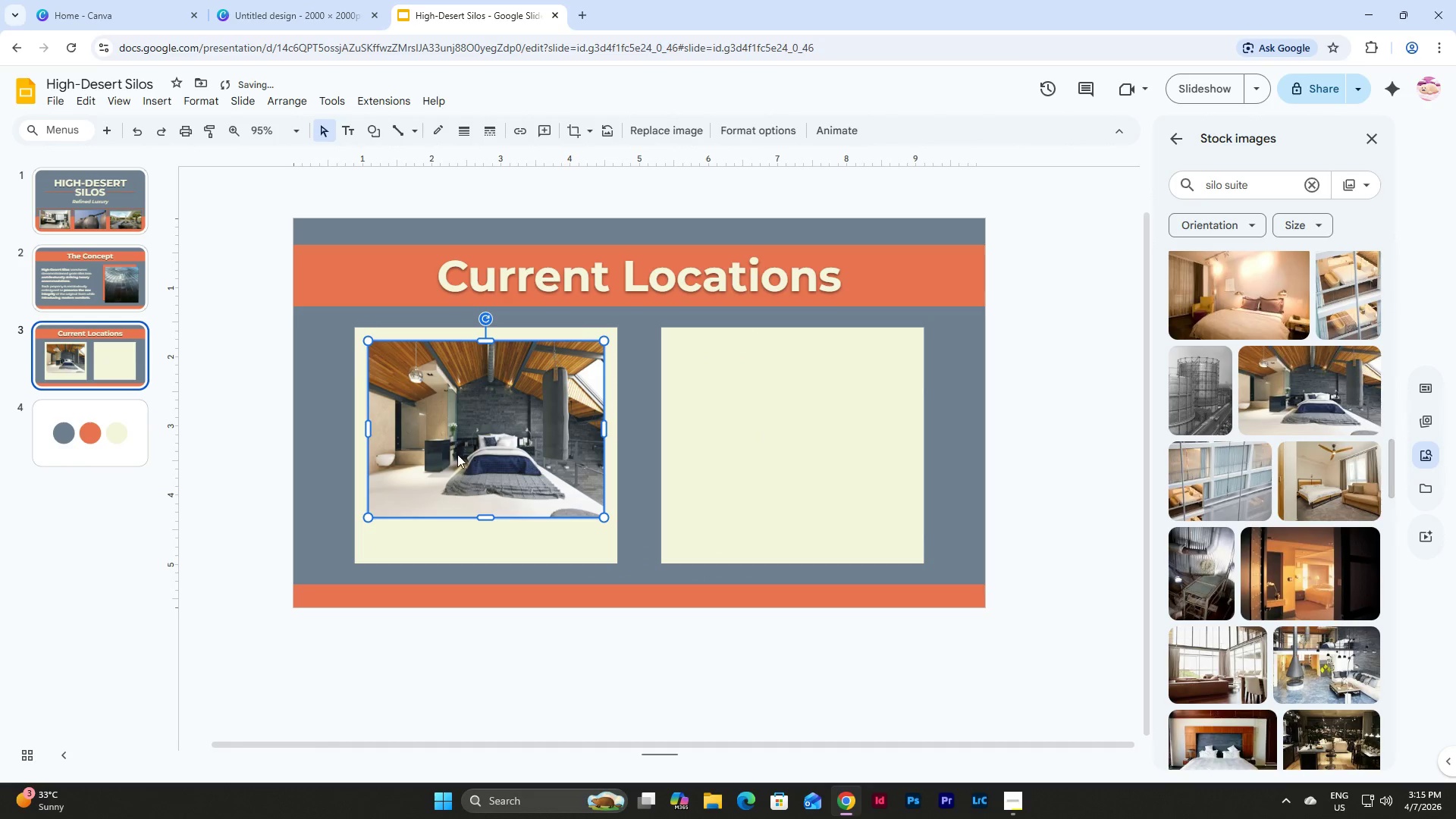 
left_click_drag(start_coordinate=[457, 454], to_coordinate=[767, 458])
 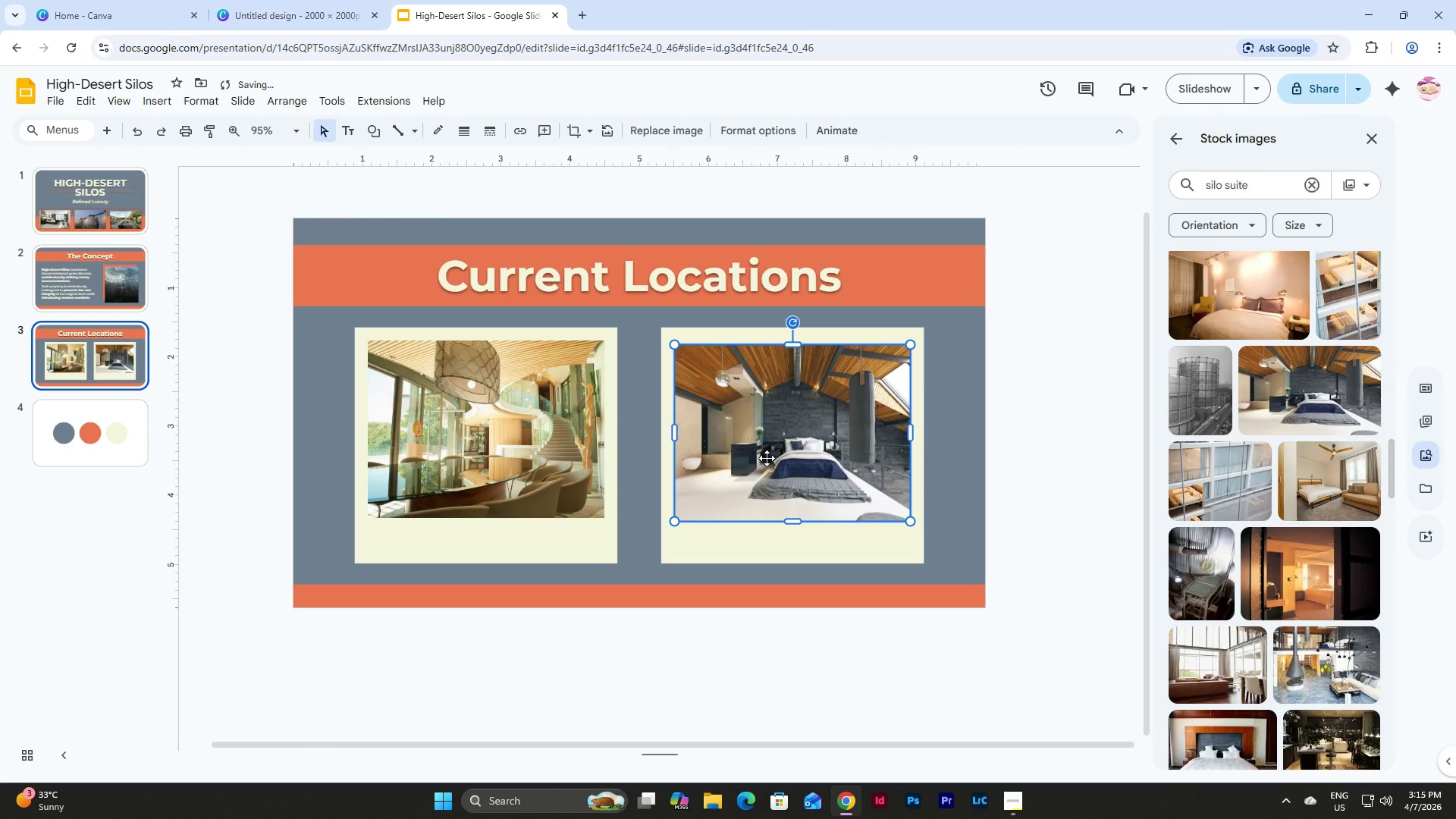 
left_click_drag(start_coordinate=[767, 458], to_coordinate=[767, 453])
 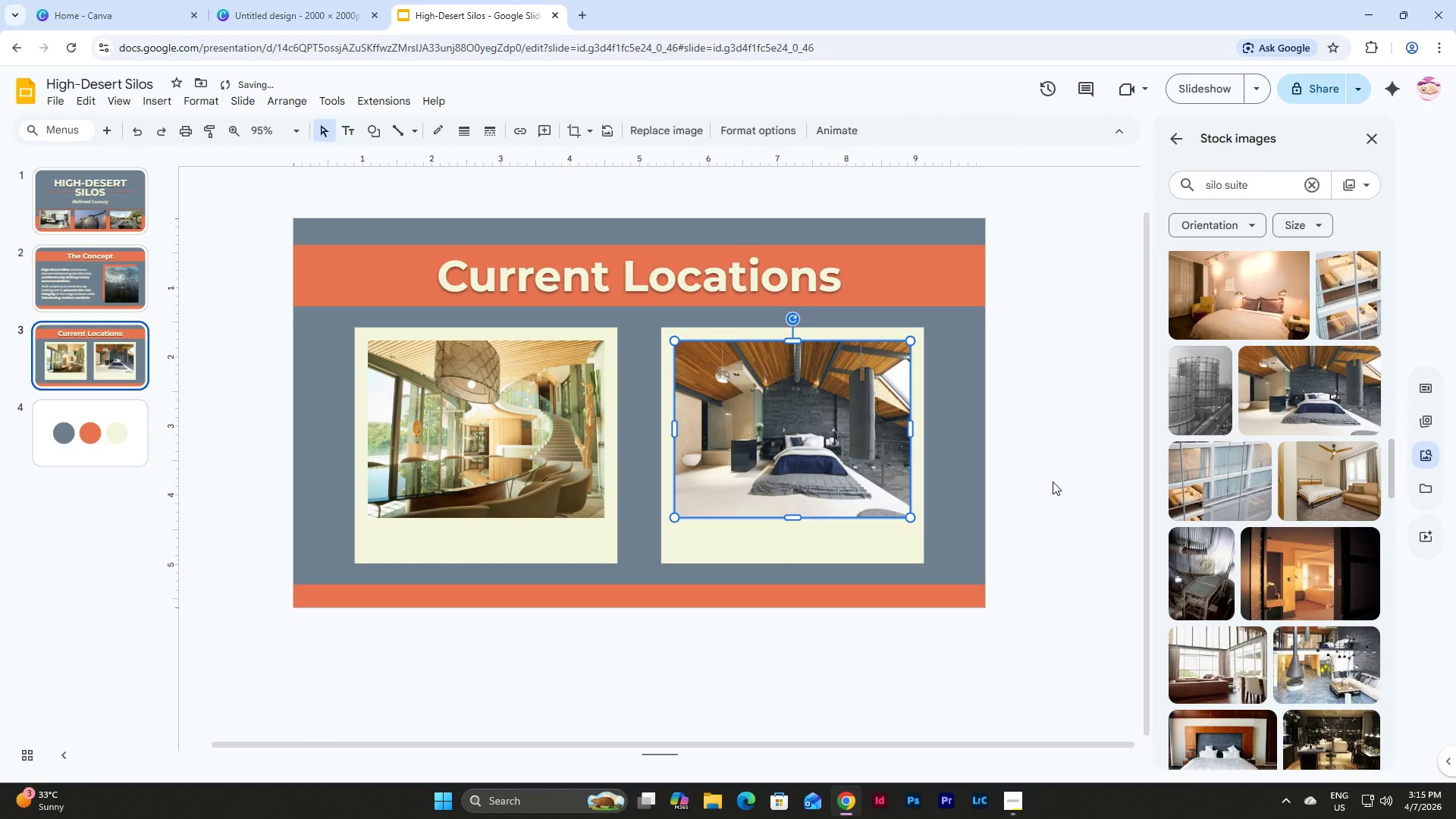 
left_click([1053, 482])
 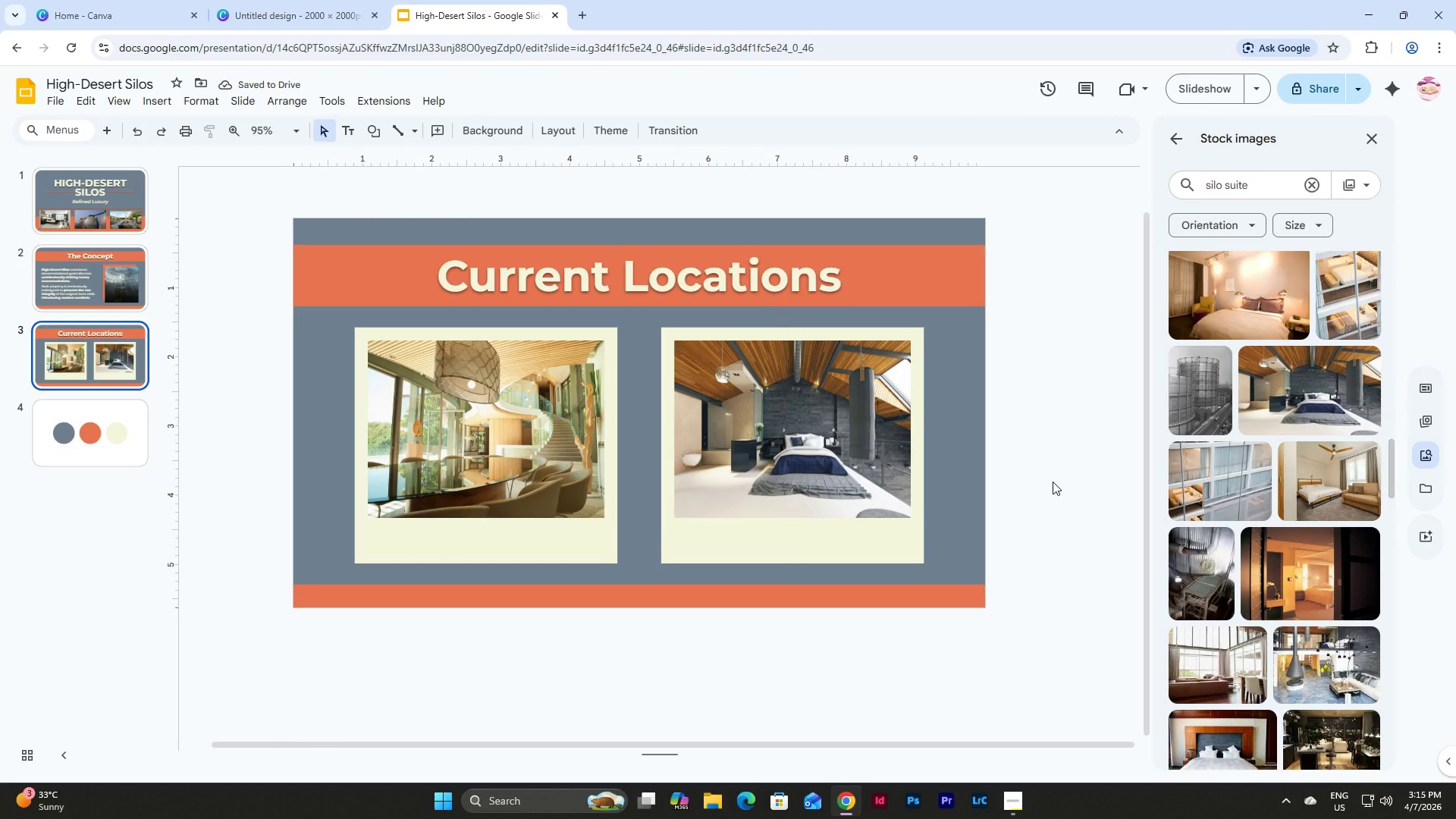 
left_click([527, 419])
 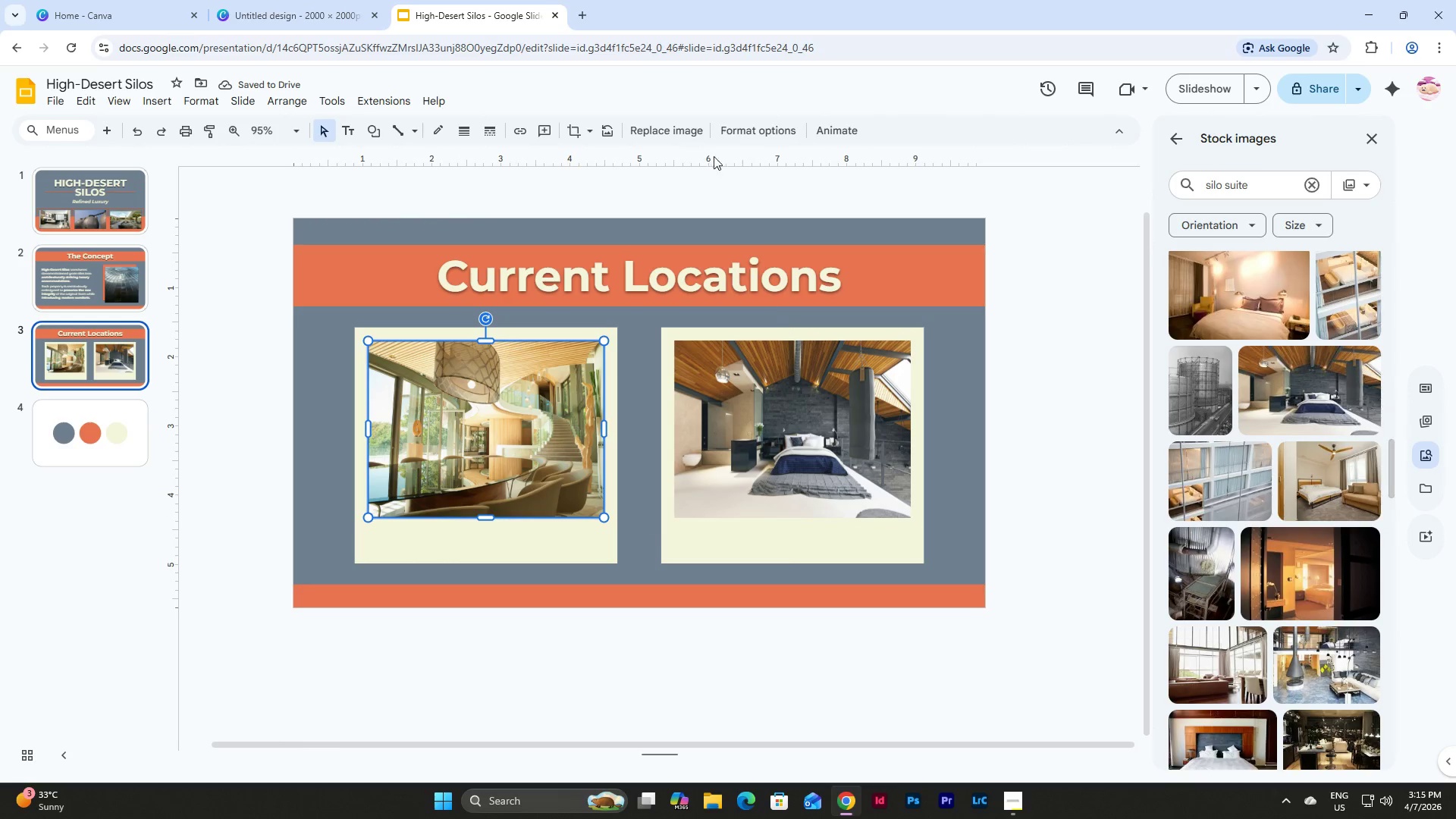 
left_click([742, 130])
 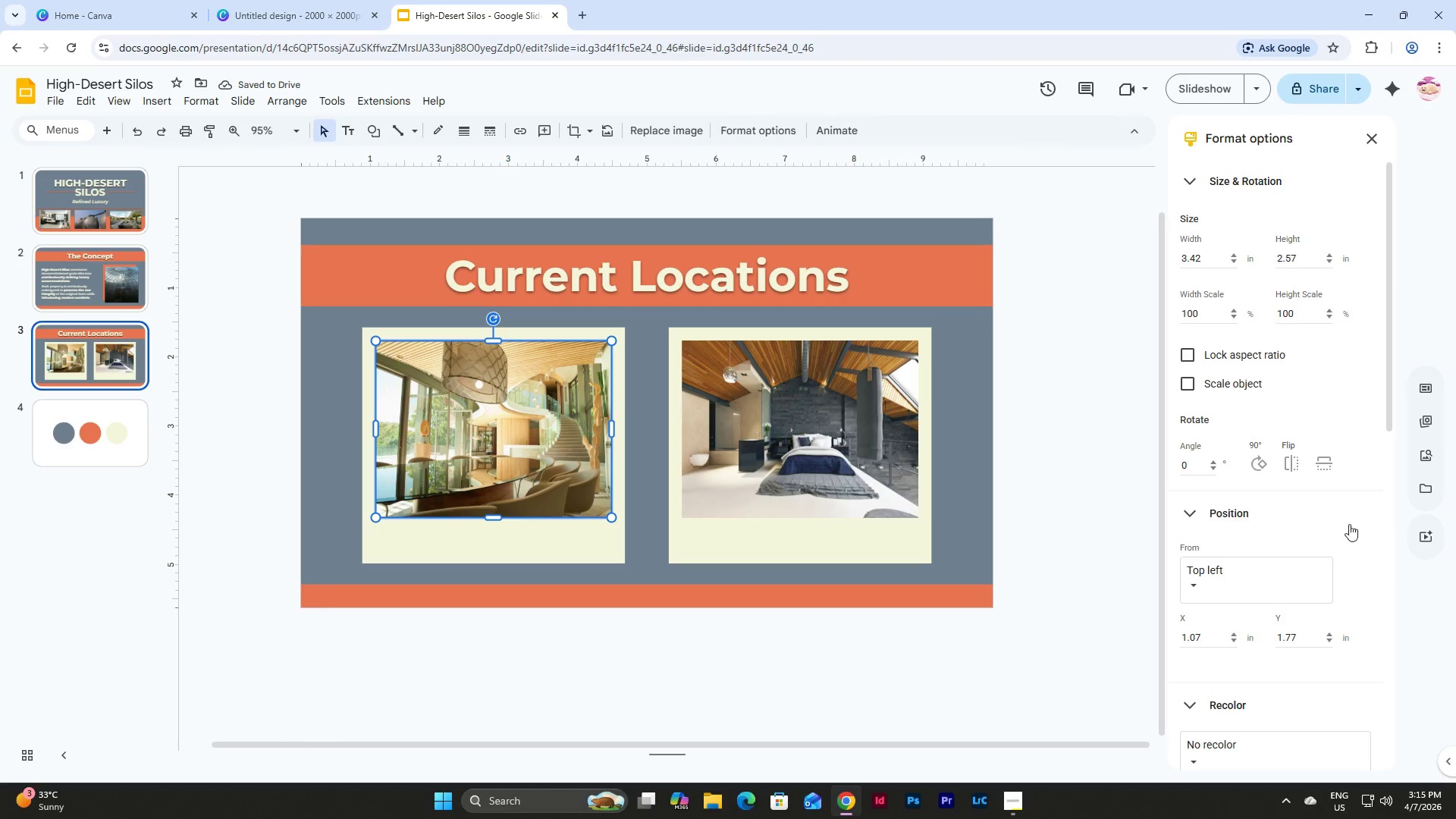 
scroll: coordinate [1345, 551], scroll_direction: down, amount: 10.0
 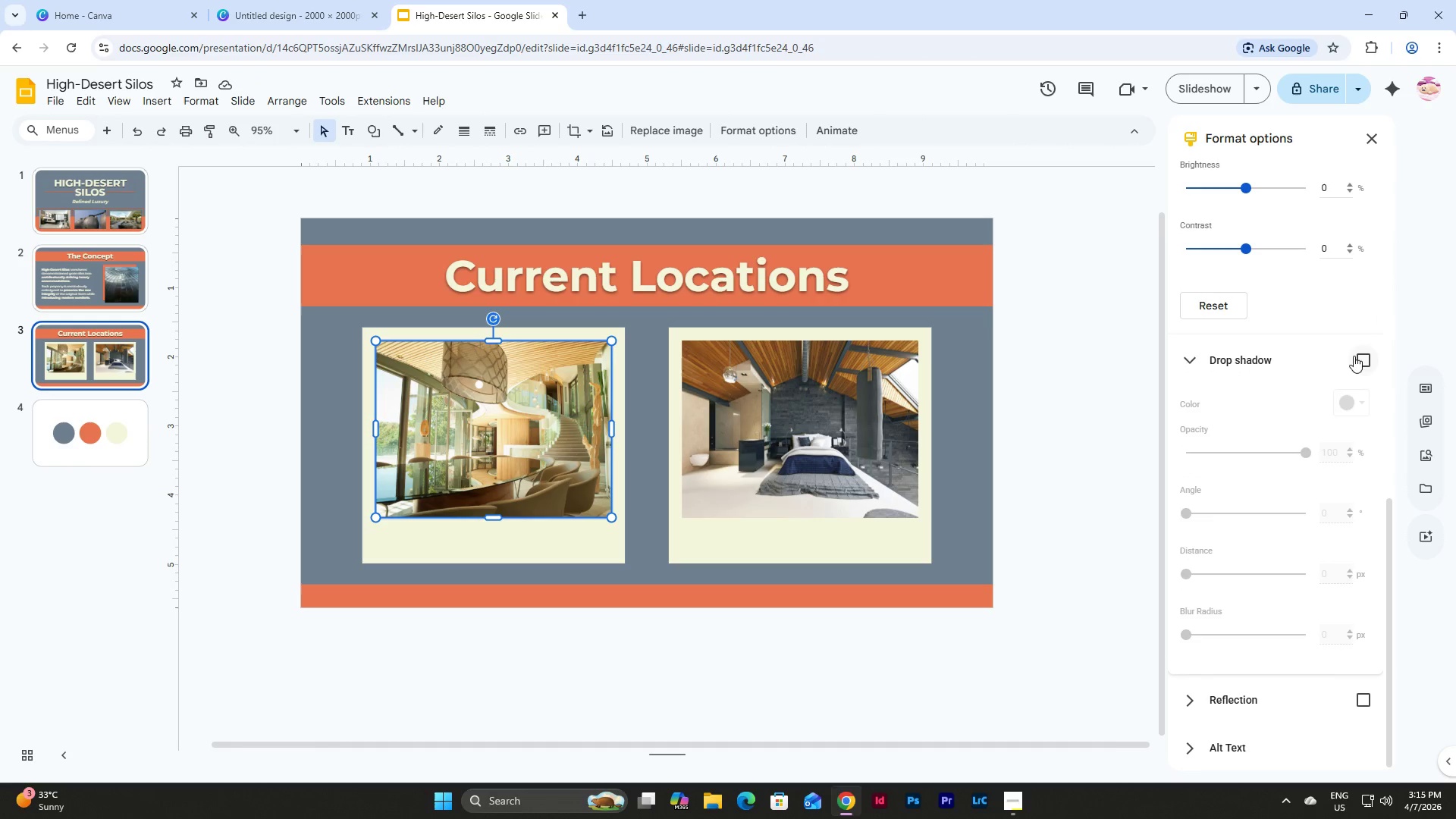 
left_click([1353, 350])
 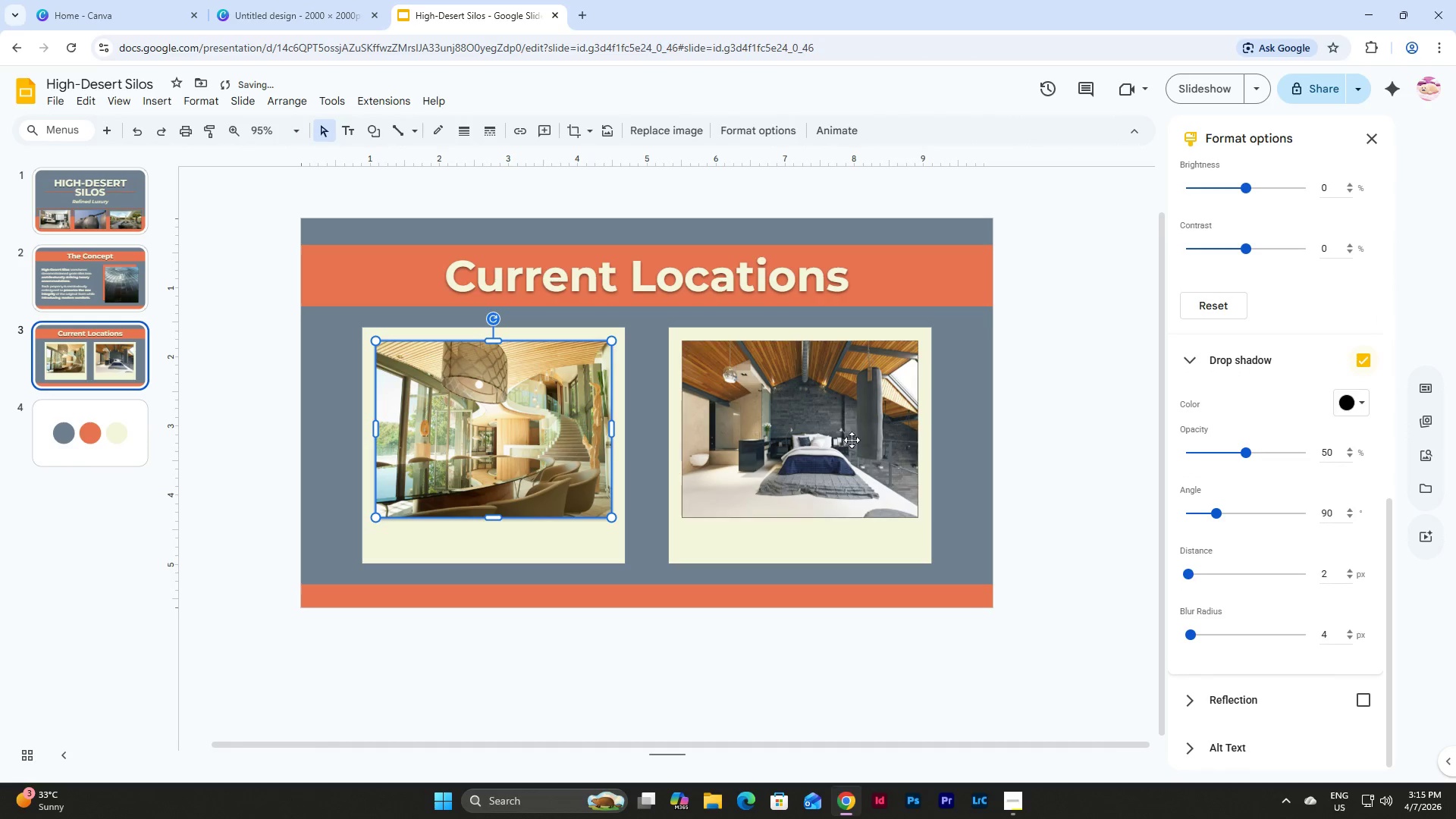 
left_click([826, 441])
 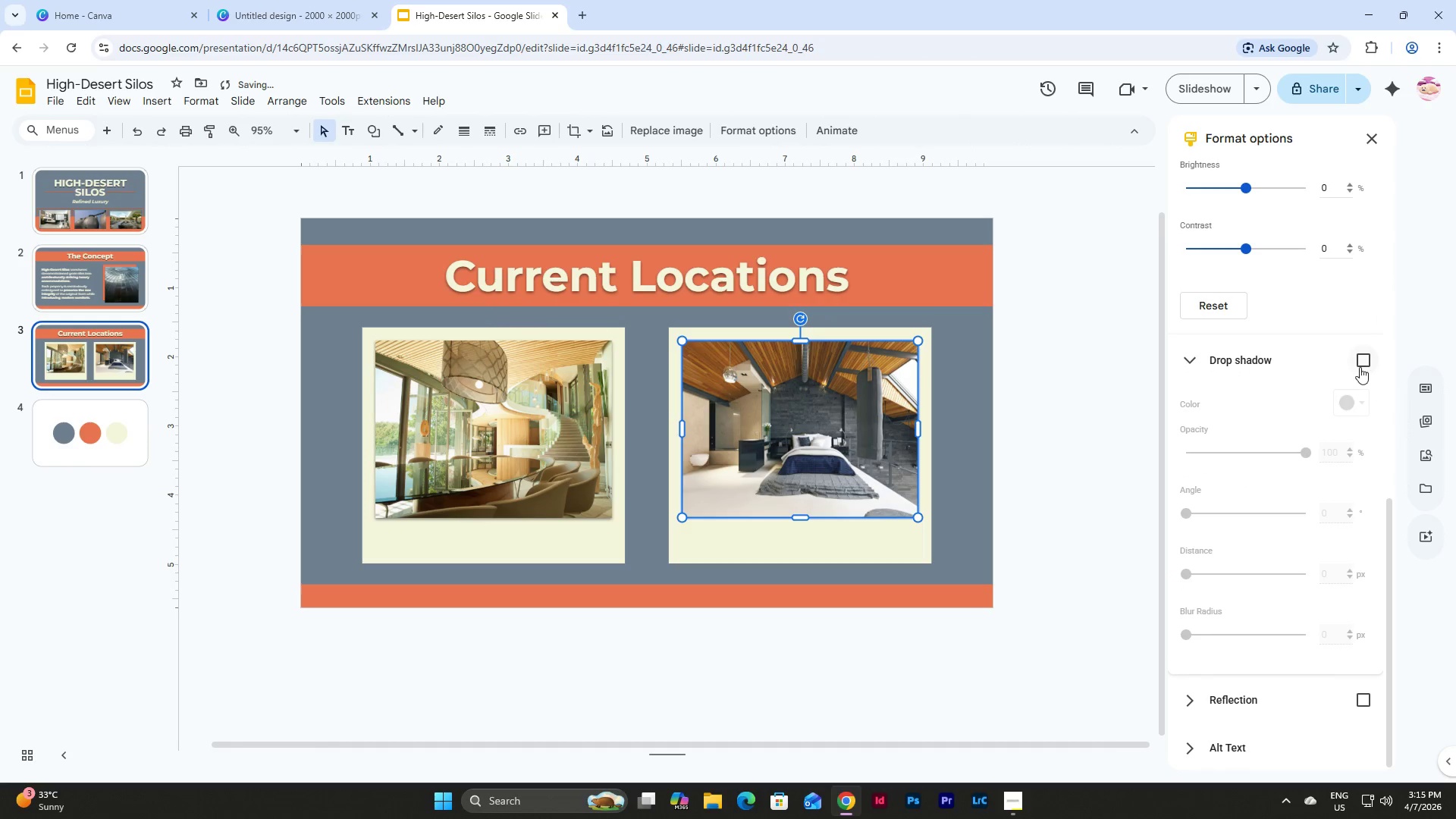 
left_click([1358, 362])
 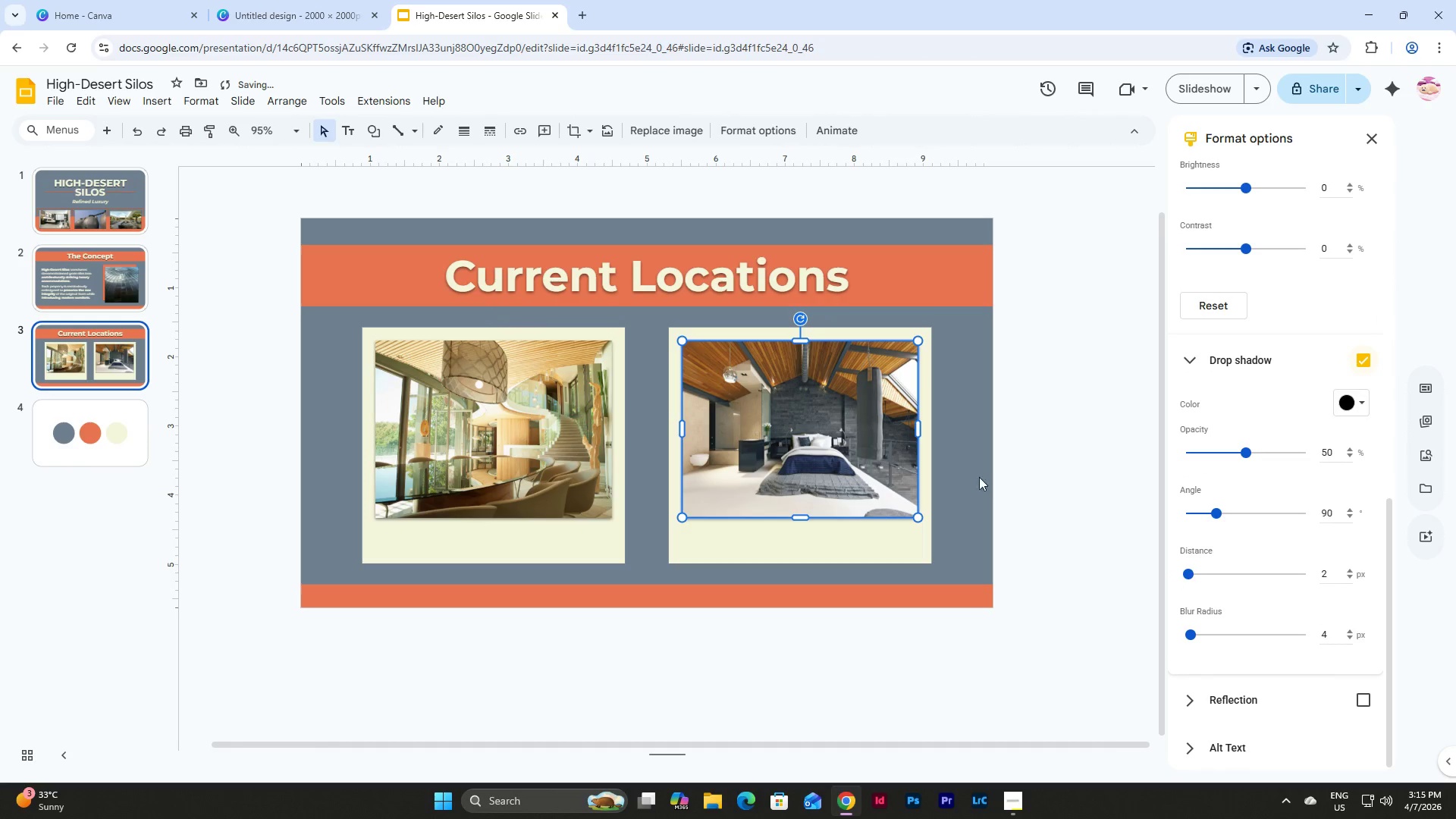 
left_click([974, 475])
 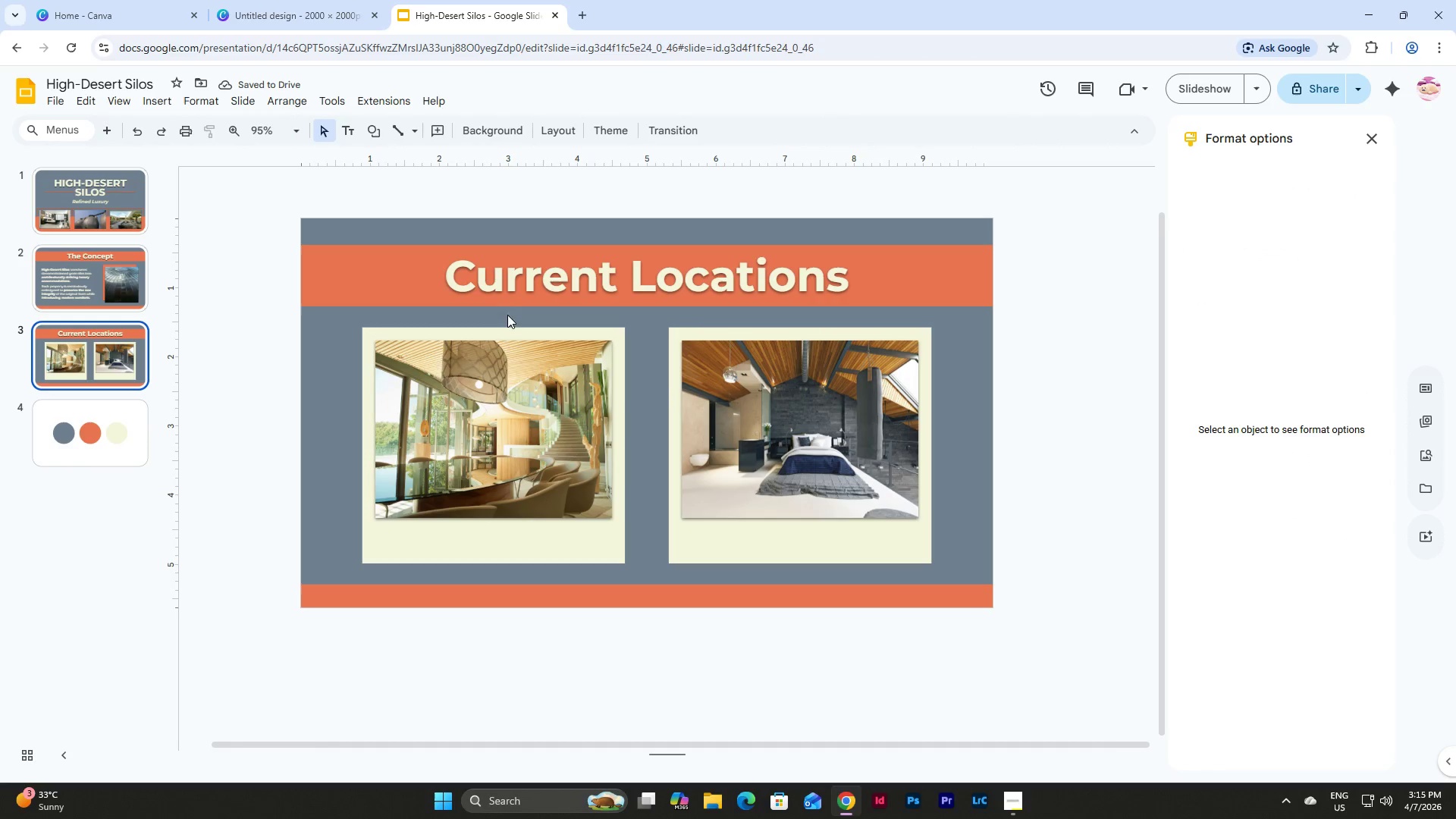 
left_click([492, 334])
 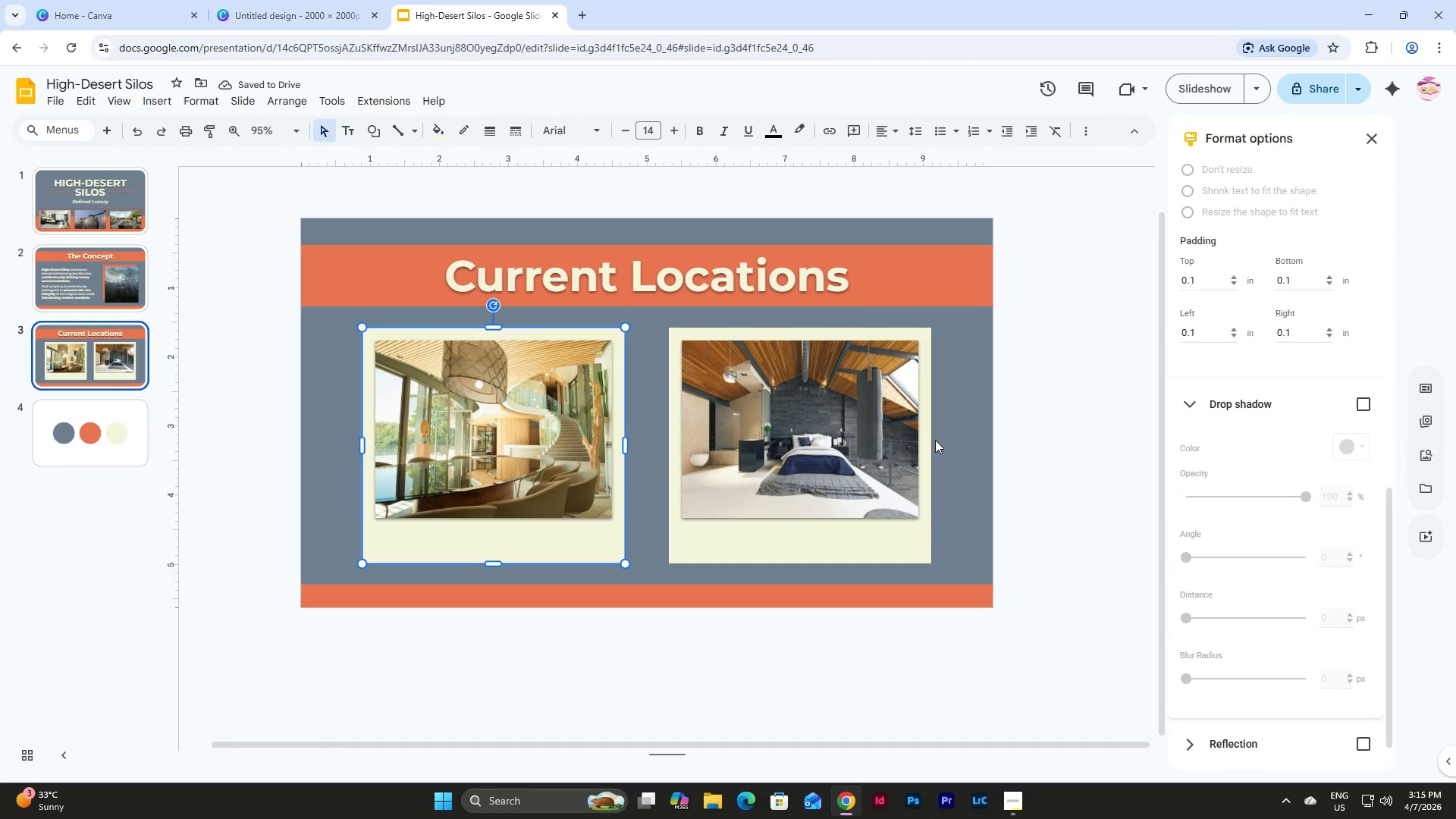 
left_click([938, 440])
 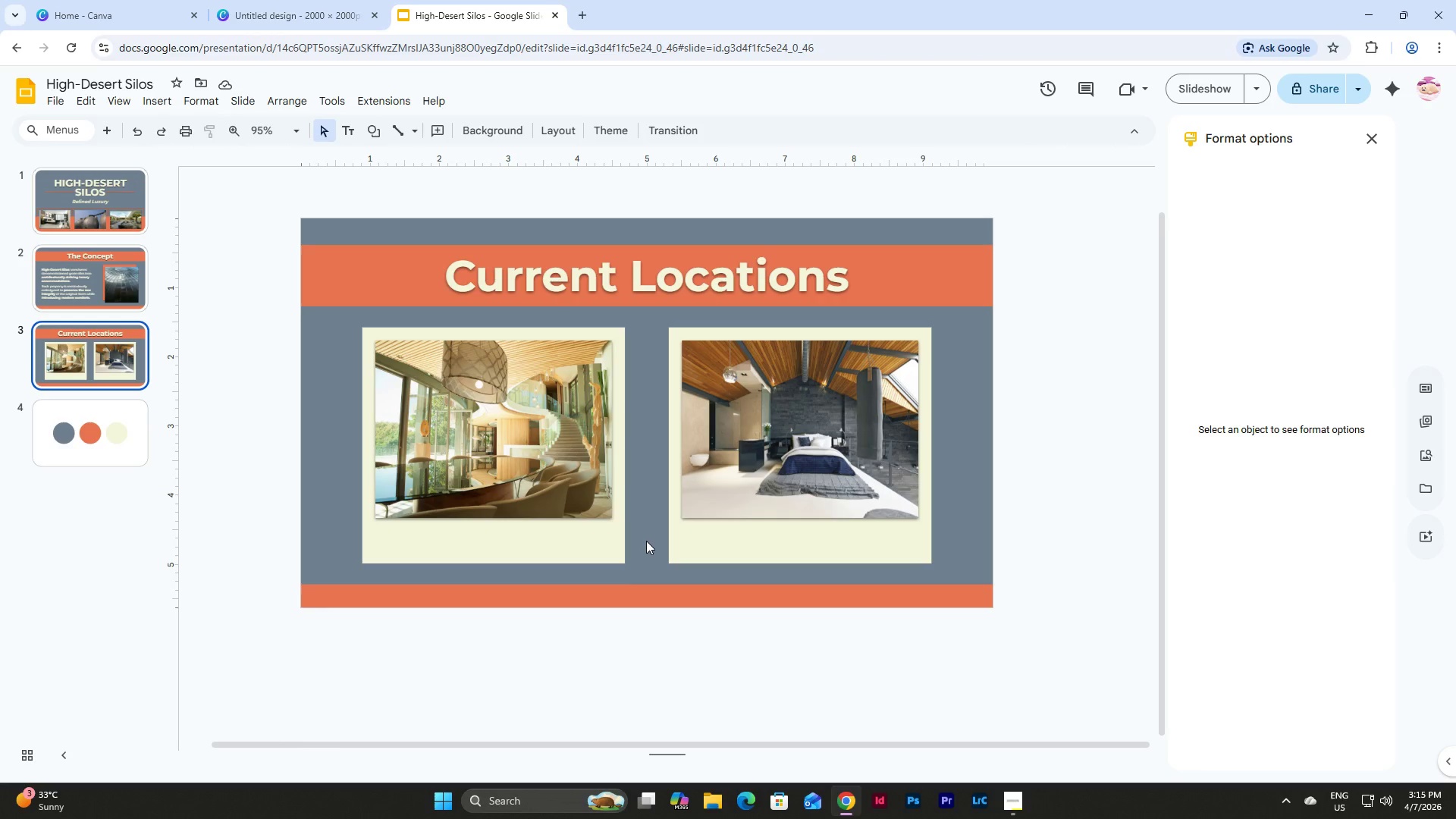 
left_click([507, 465])
 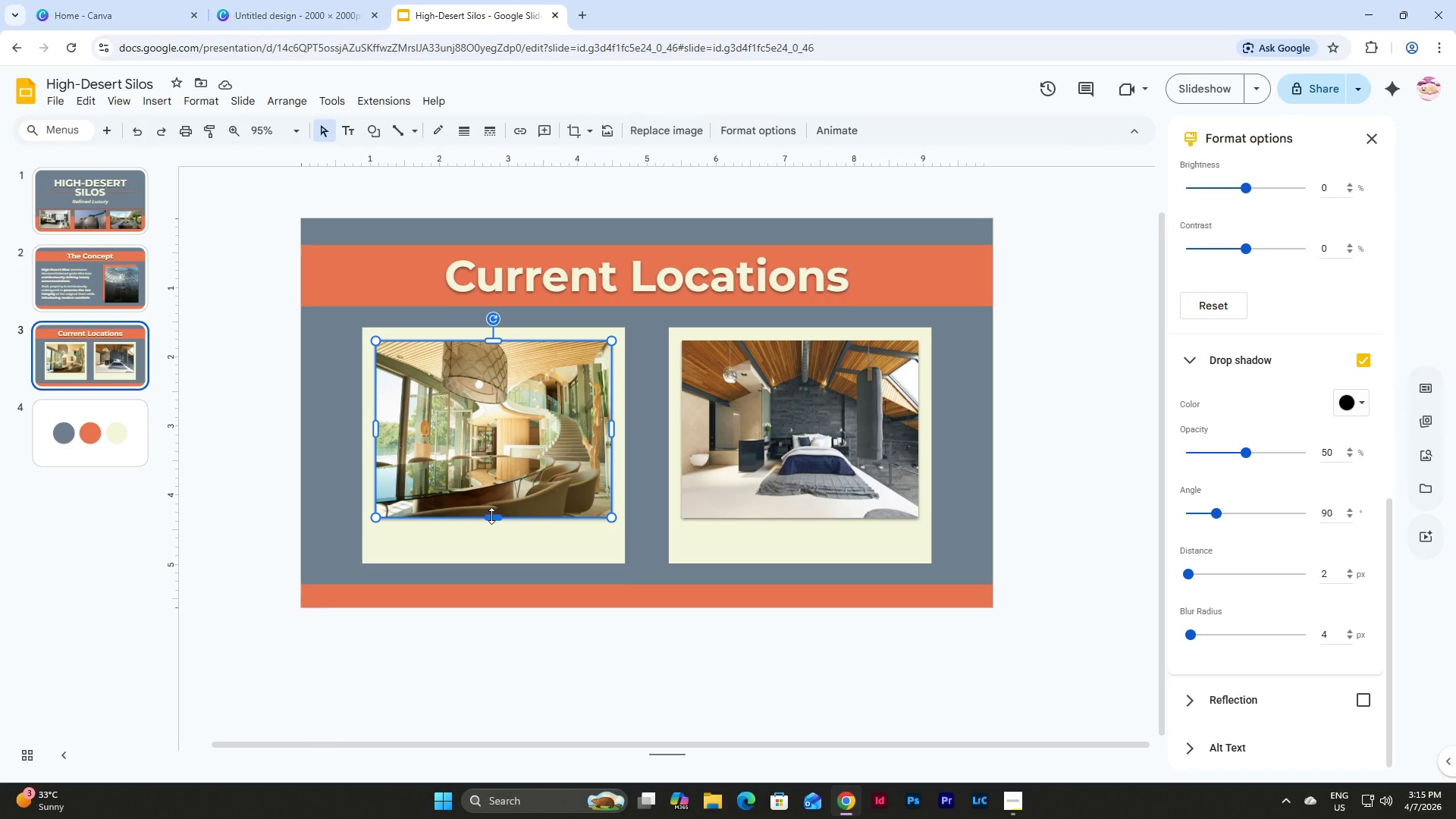 
left_click_drag(start_coordinate=[491, 516], to_coordinate=[490, 487])
 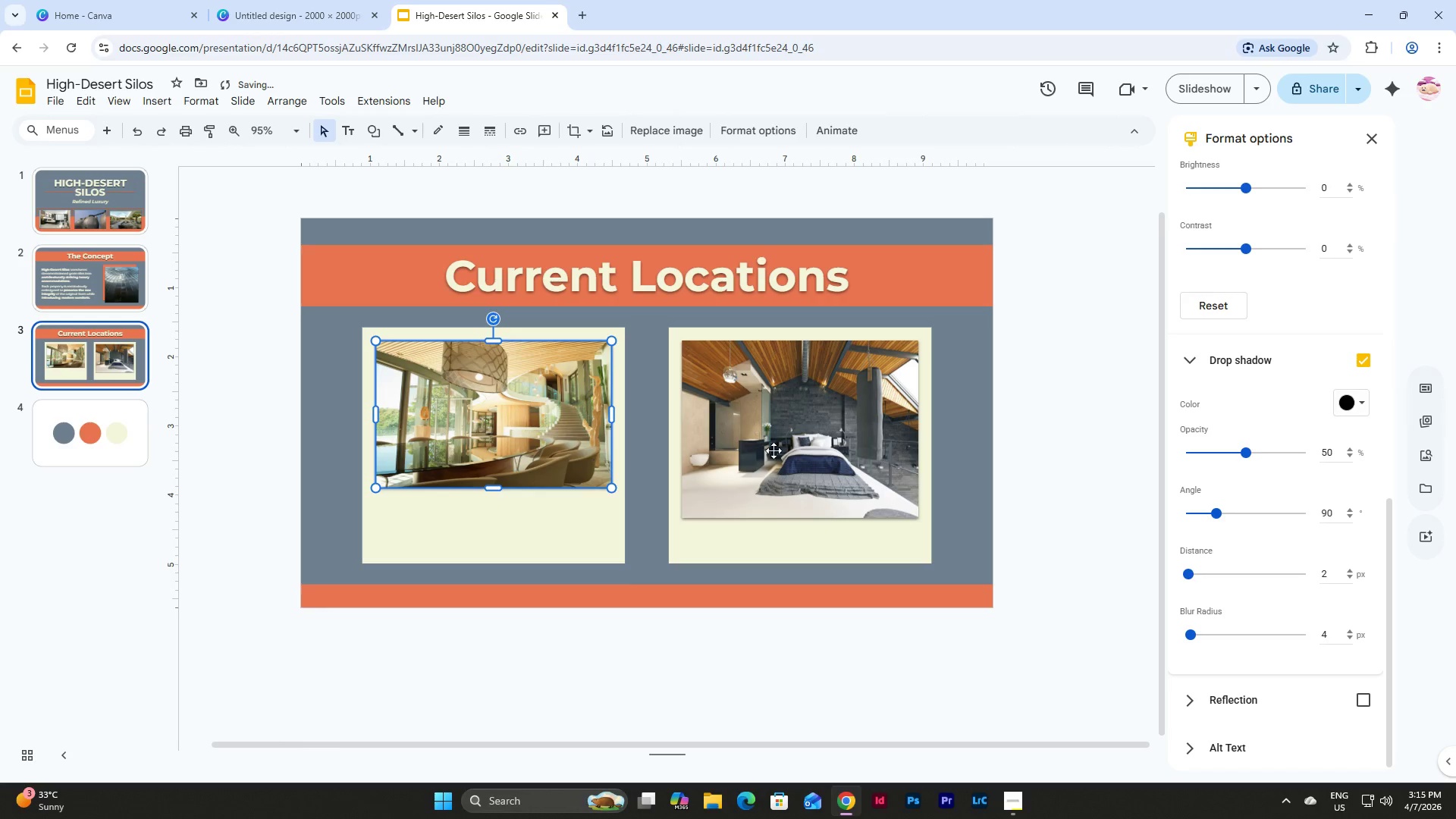 
left_click([803, 448])
 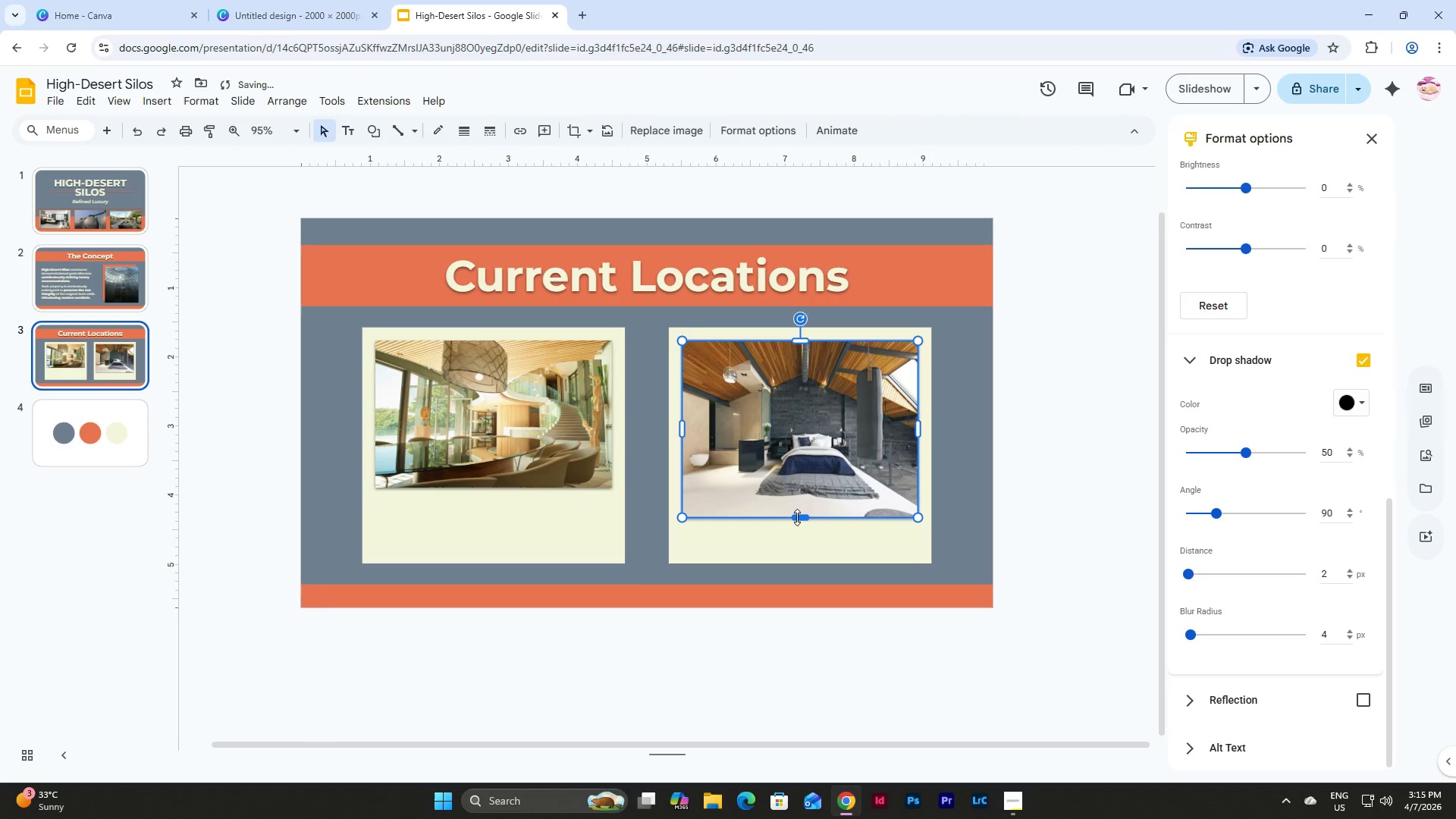 
left_click_drag(start_coordinate=[797, 516], to_coordinate=[795, 485])
 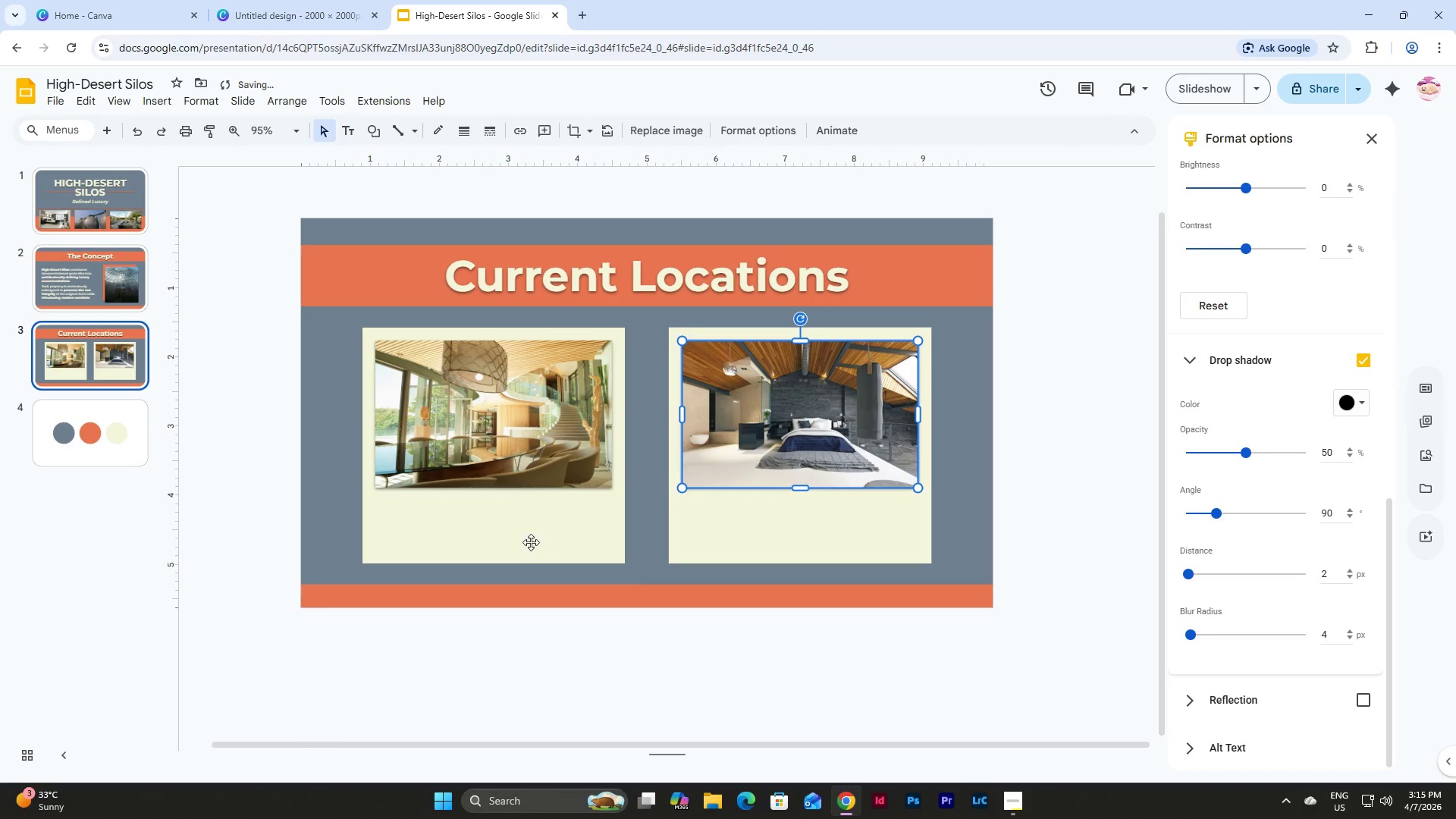 
left_click([525, 542])
 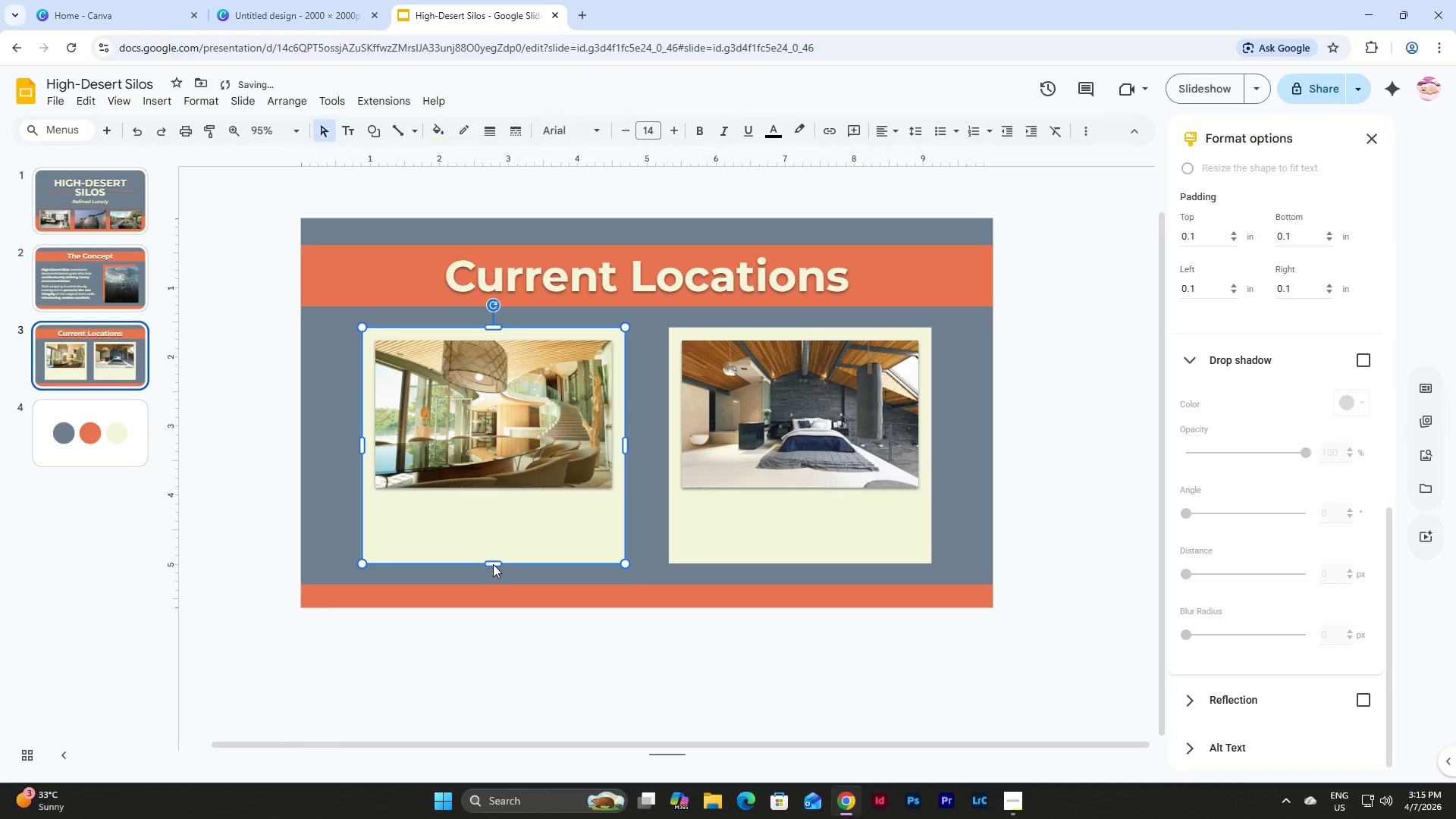 
left_click_drag(start_coordinate=[493, 564], to_coordinate=[500, 526])
 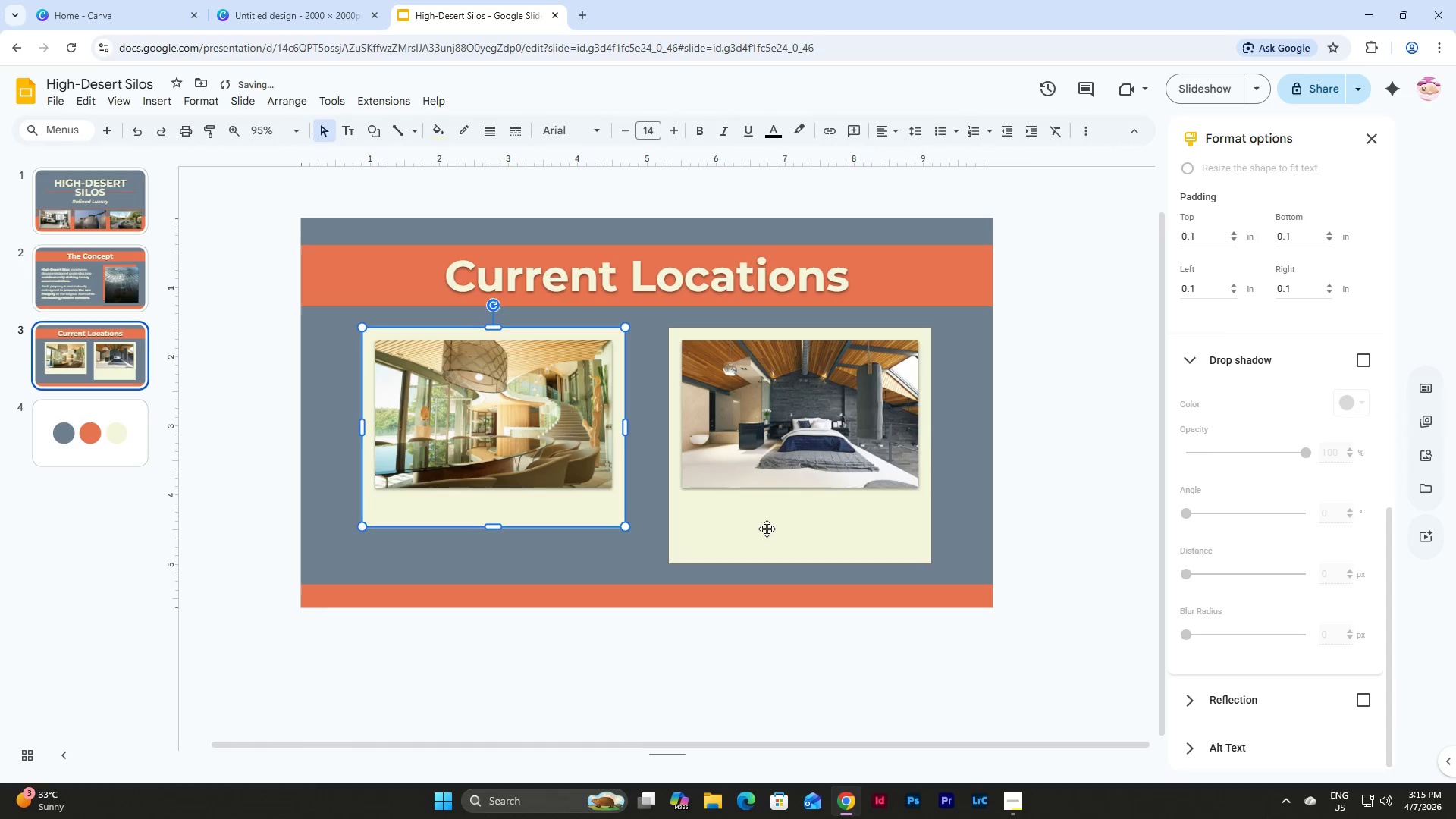 
left_click([767, 529])
 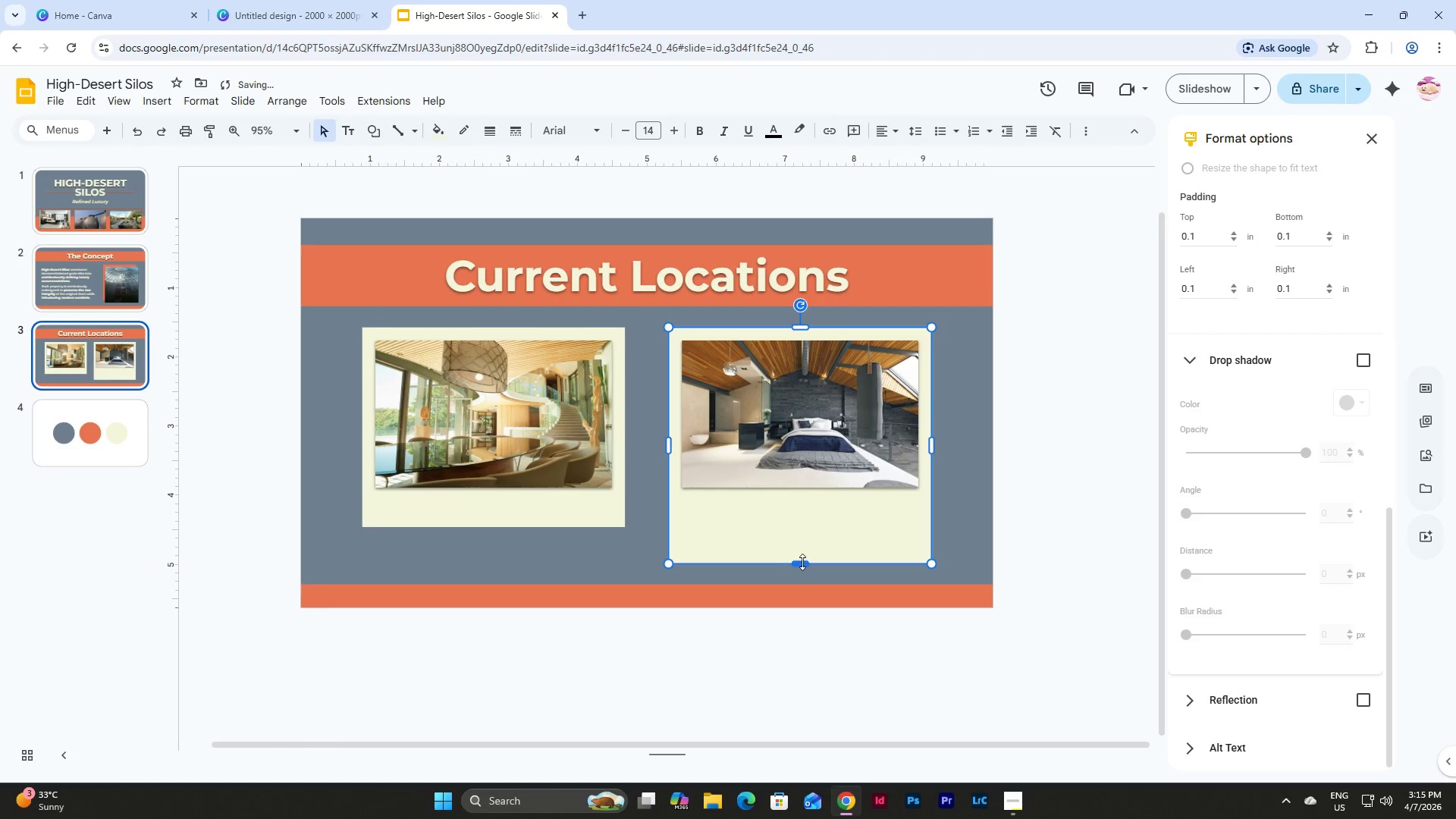 
left_click_drag(start_coordinate=[802, 562], to_coordinate=[799, 529])
 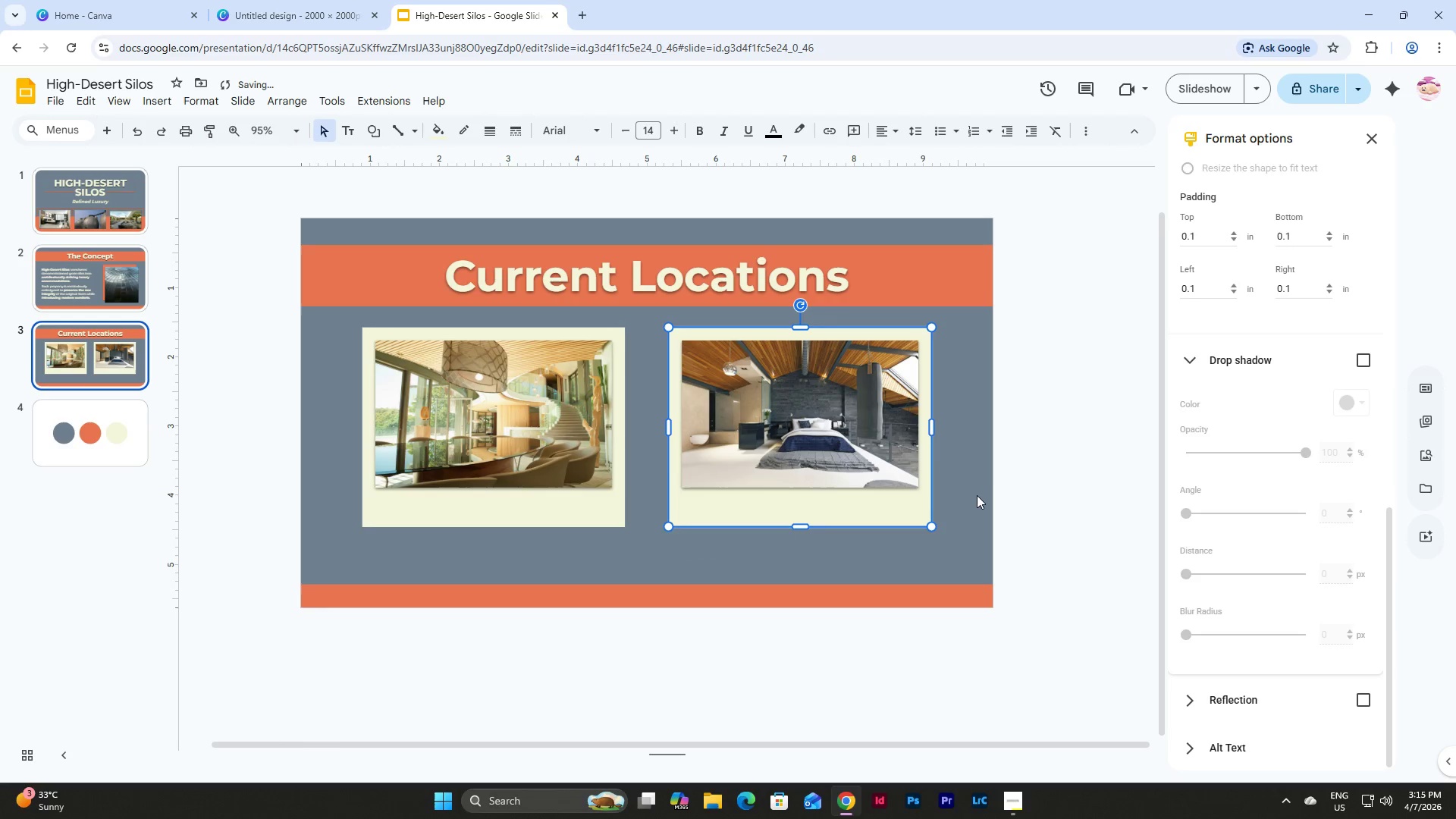 
left_click([972, 493])
 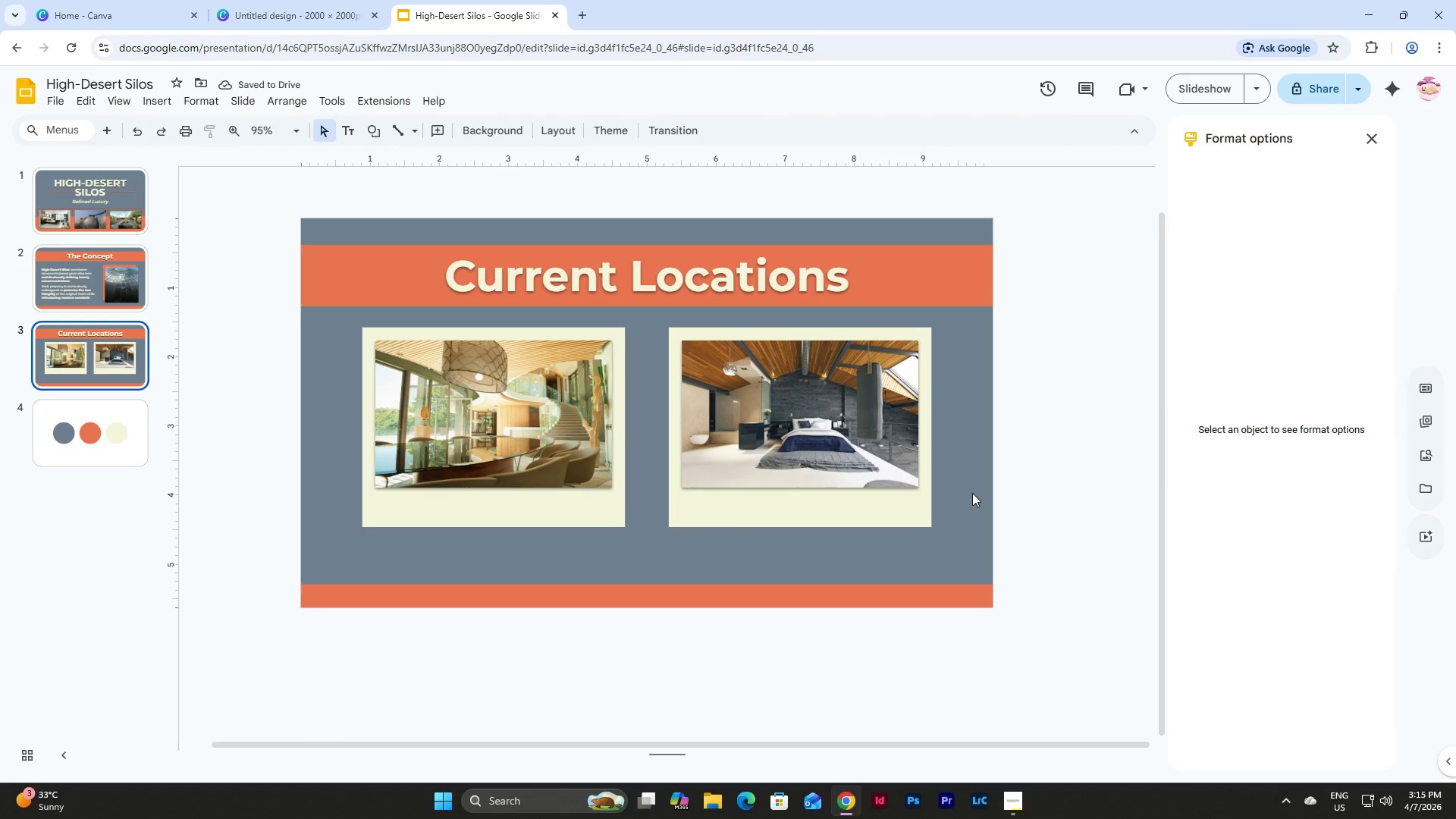 
wait(5.34)
 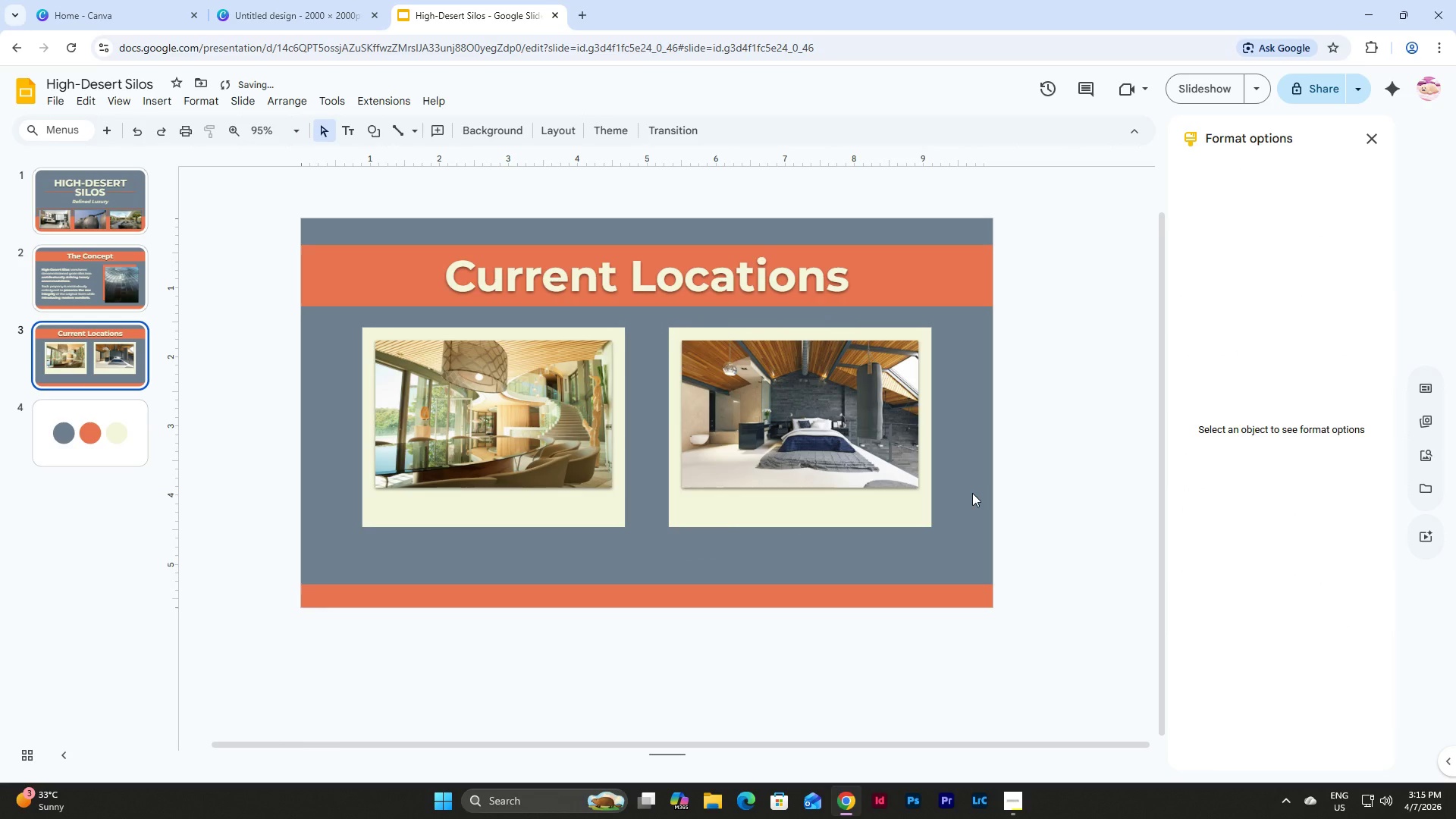 
left_click([96, 246])
 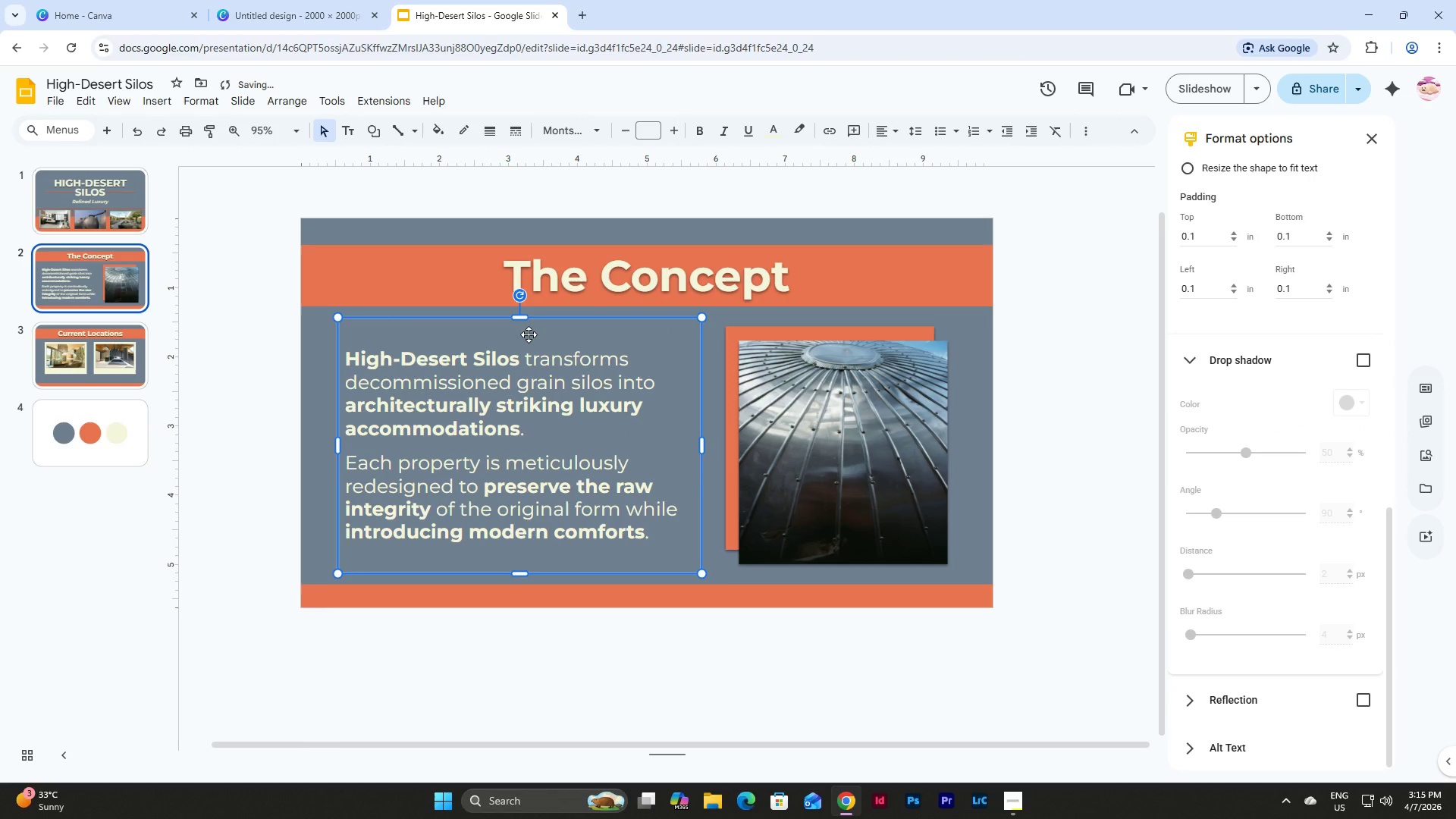 
key(Control+Z)
 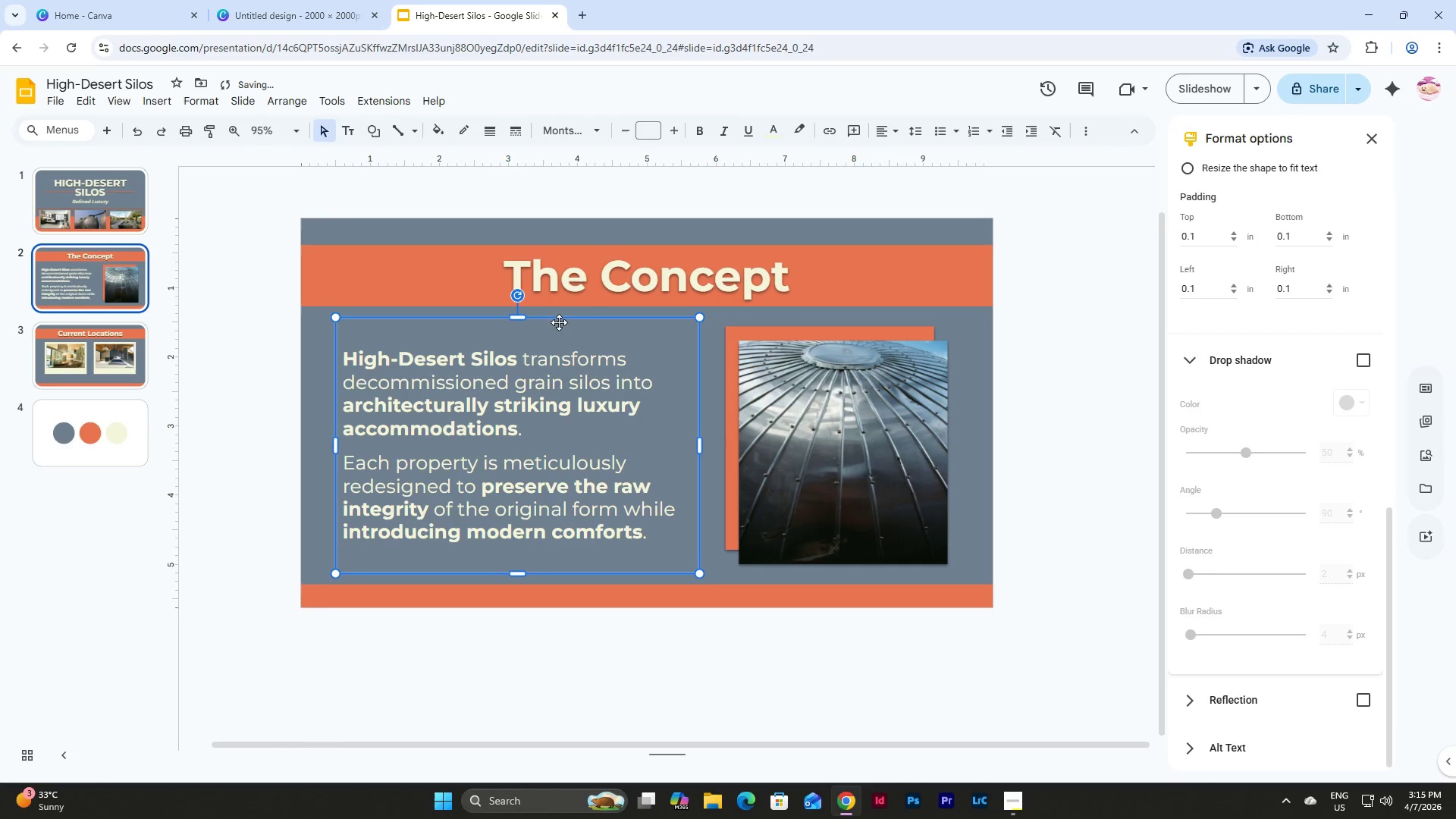 
left_click([559, 322])
 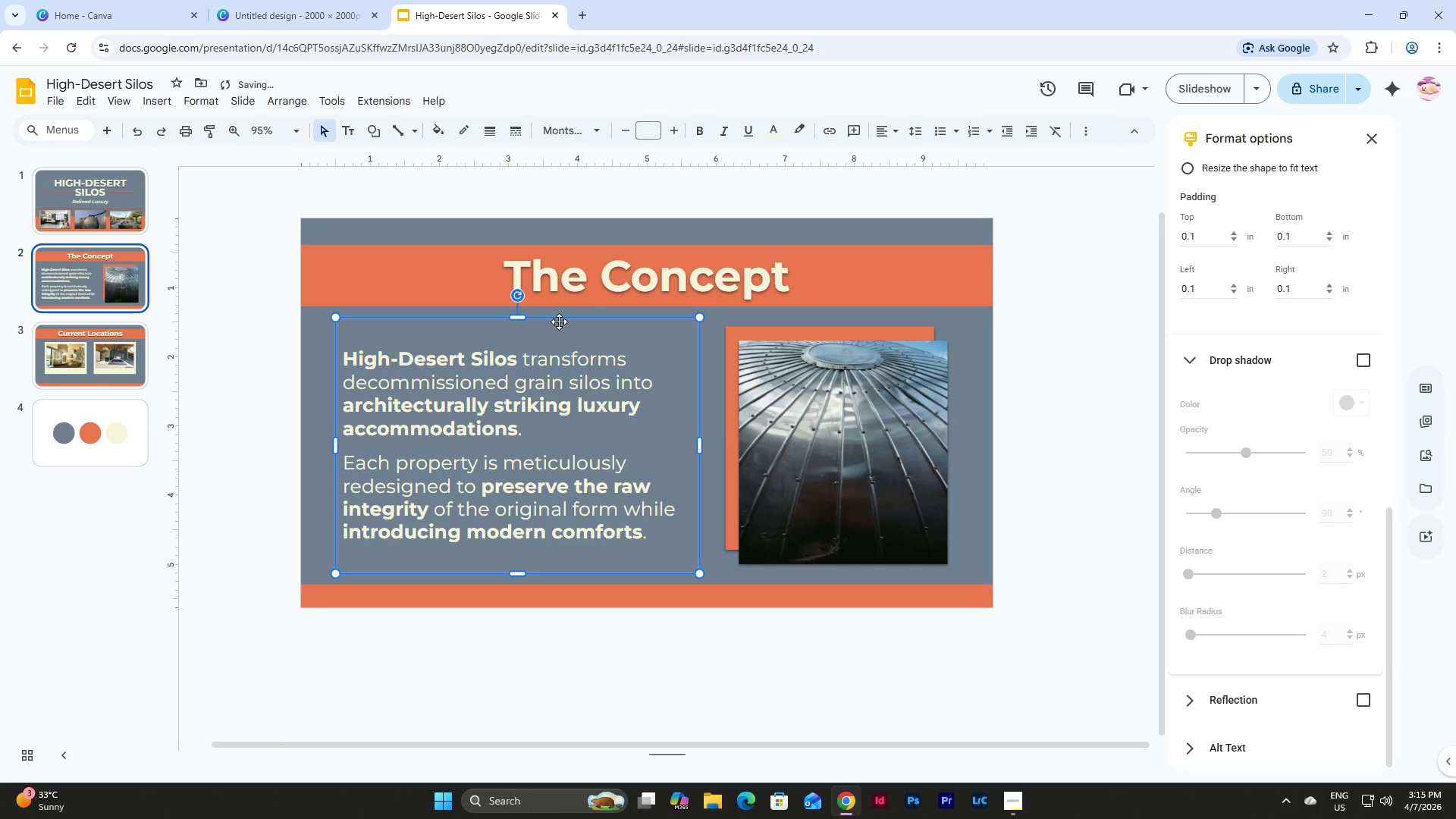 
key(Control+C)
 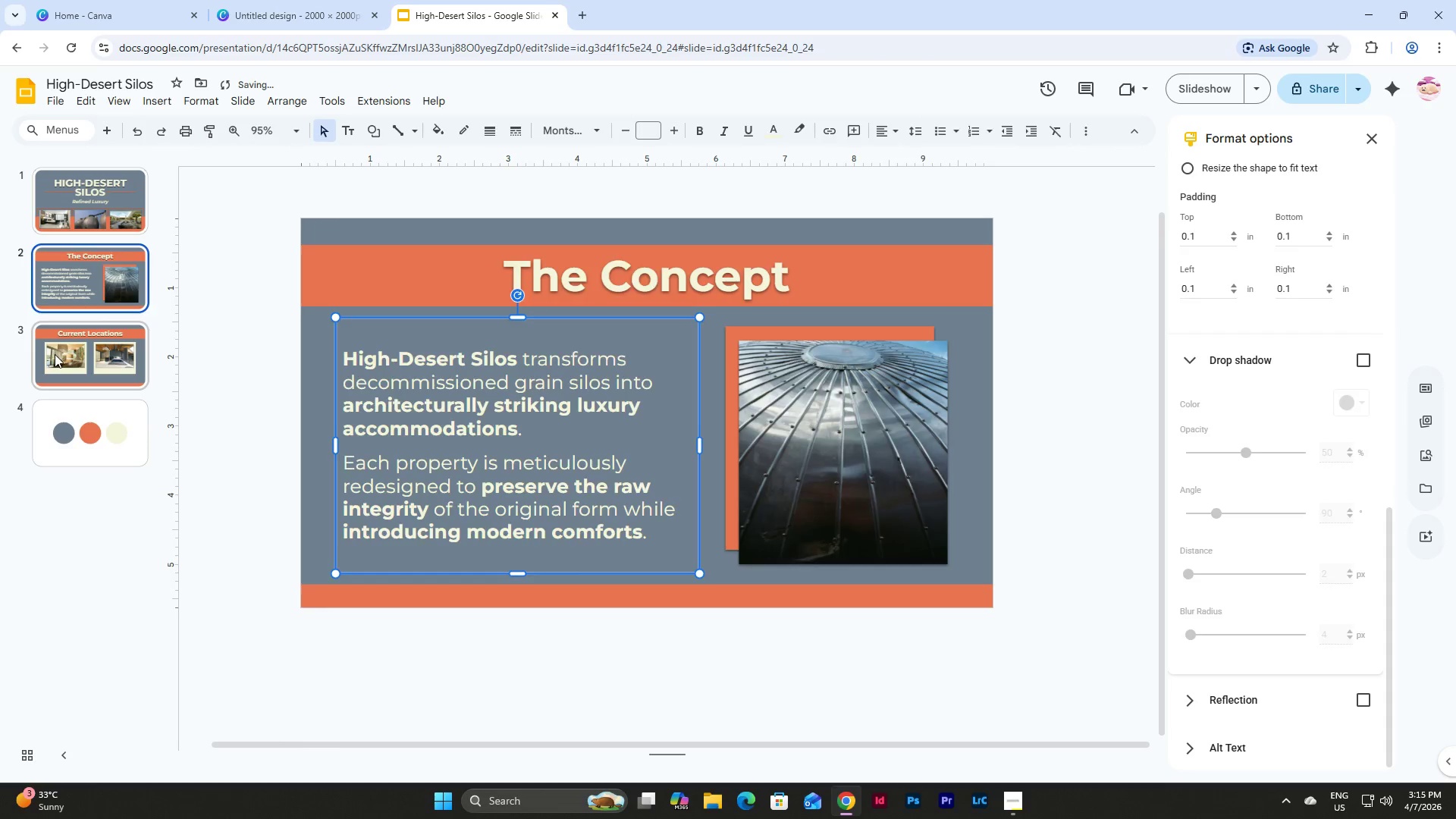 
left_click([55, 354])
 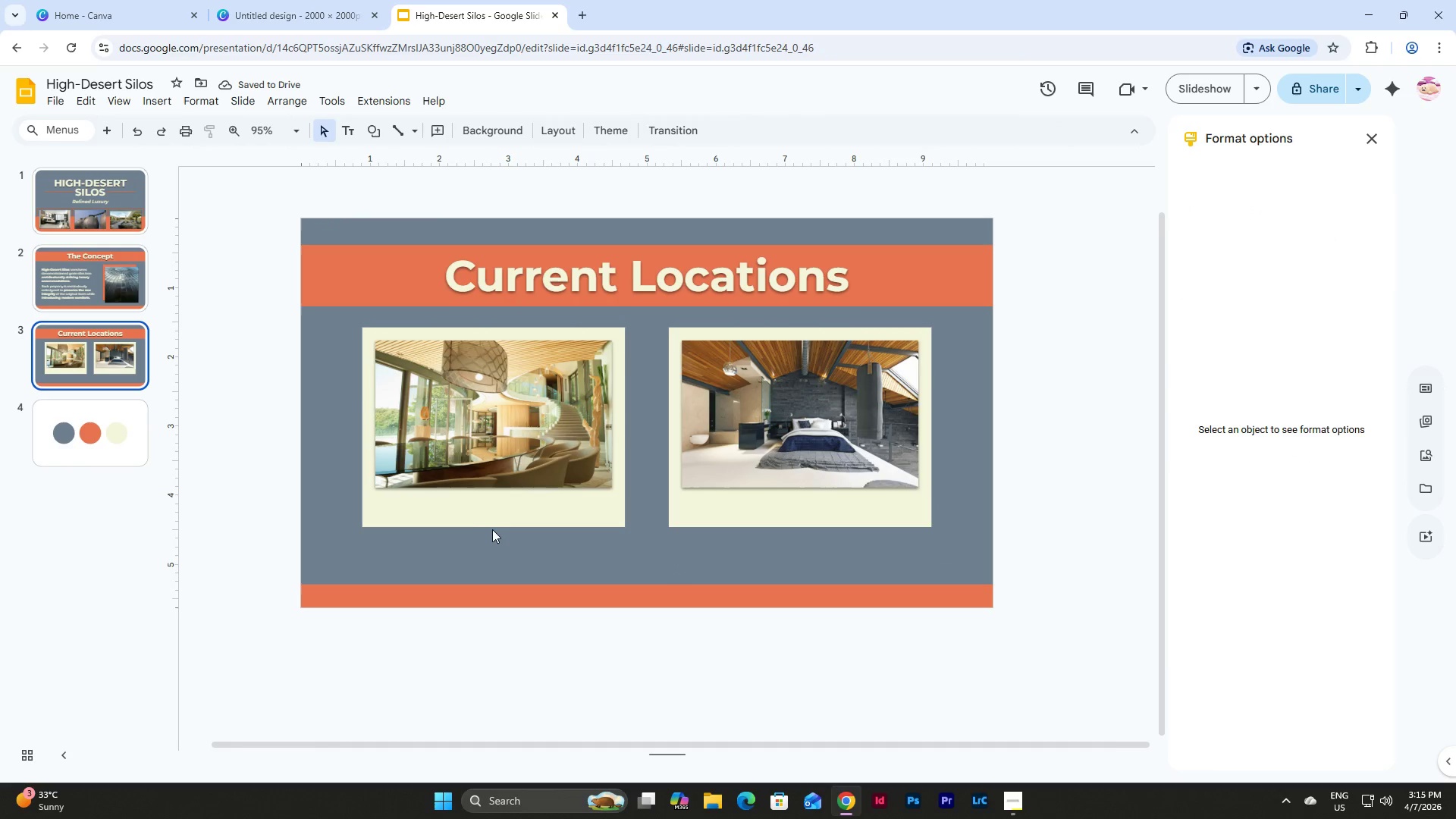 
left_click([494, 529])
 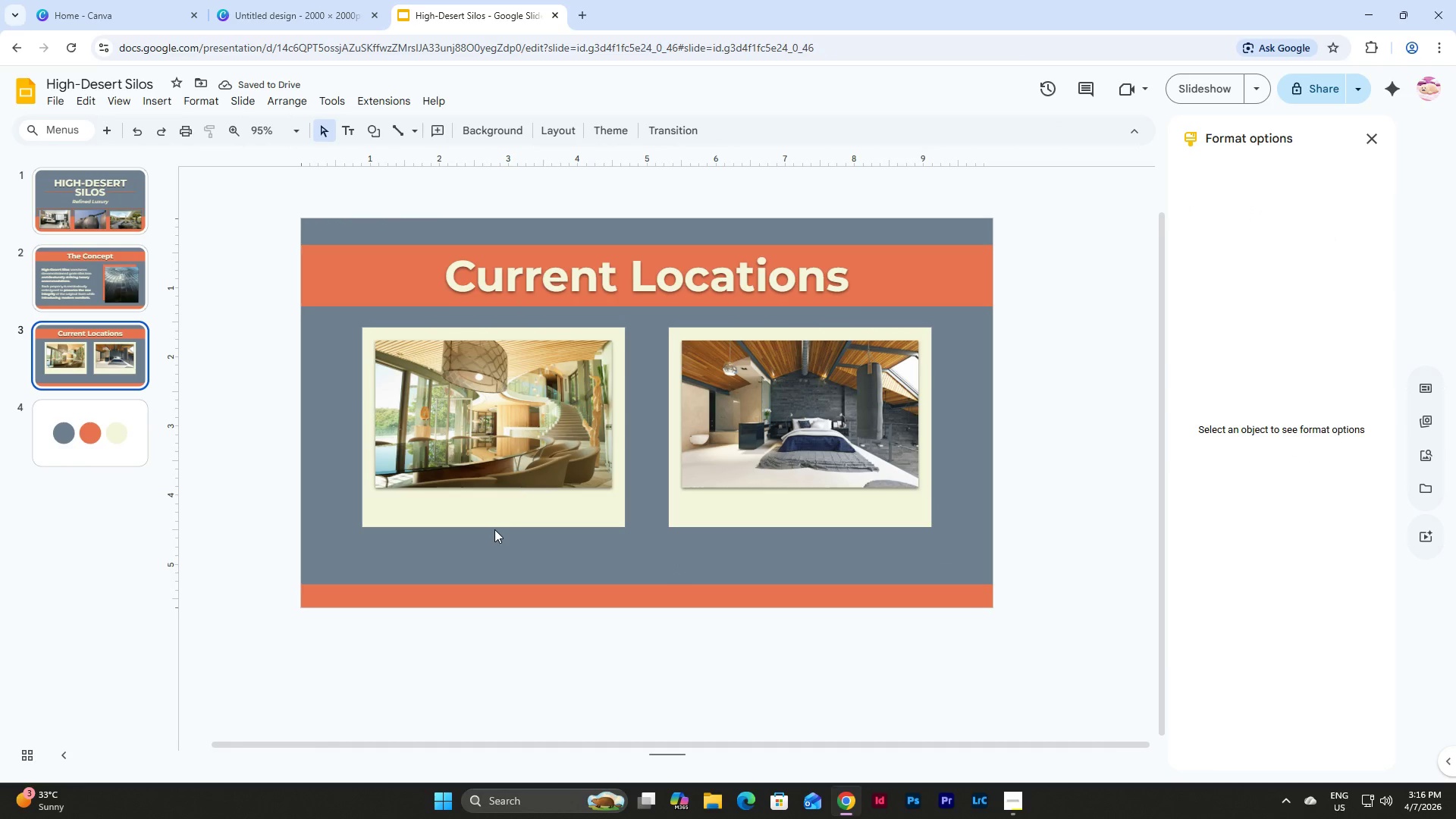 
key(Control+V)
 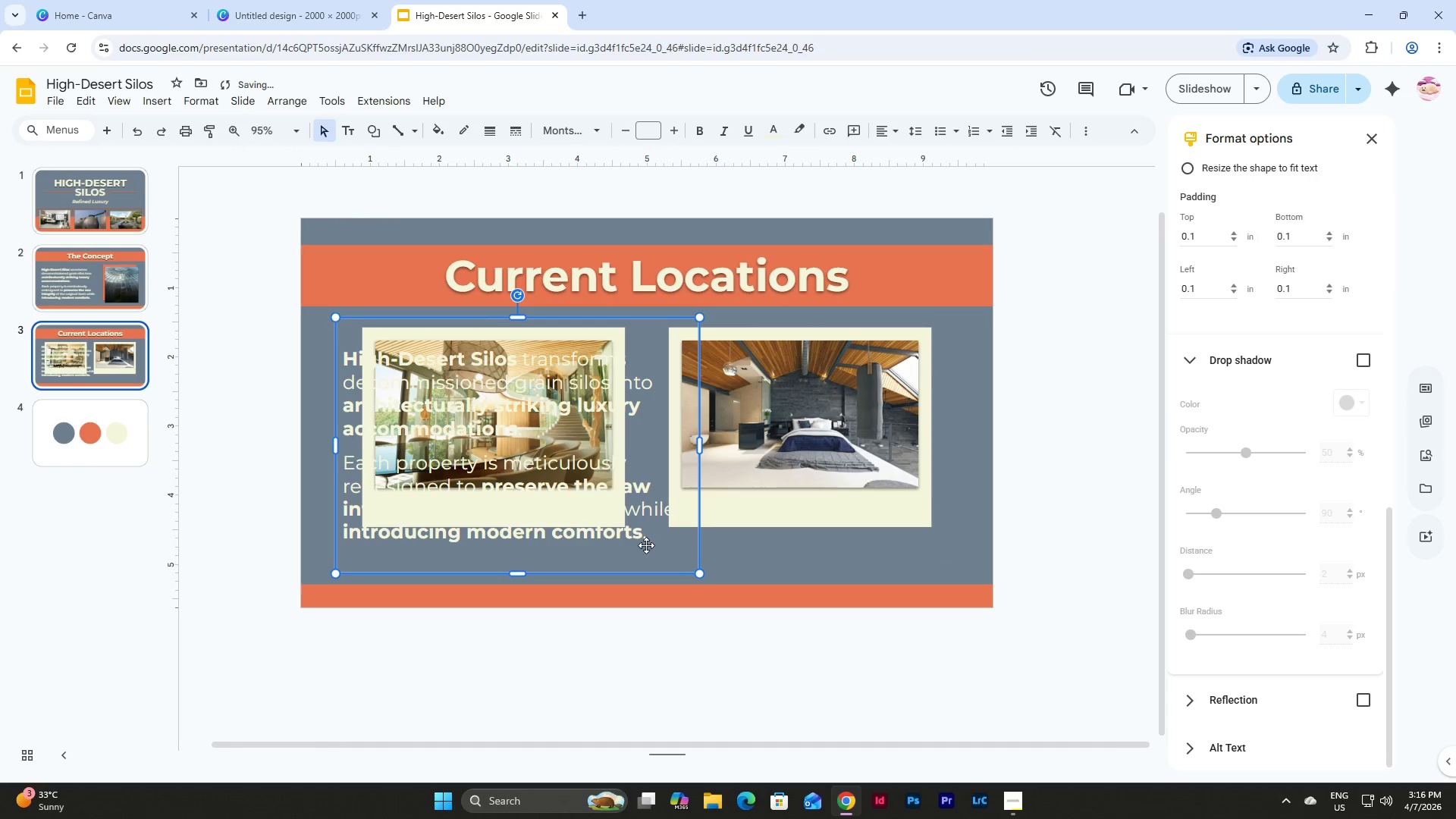 
left_click([646, 545])
 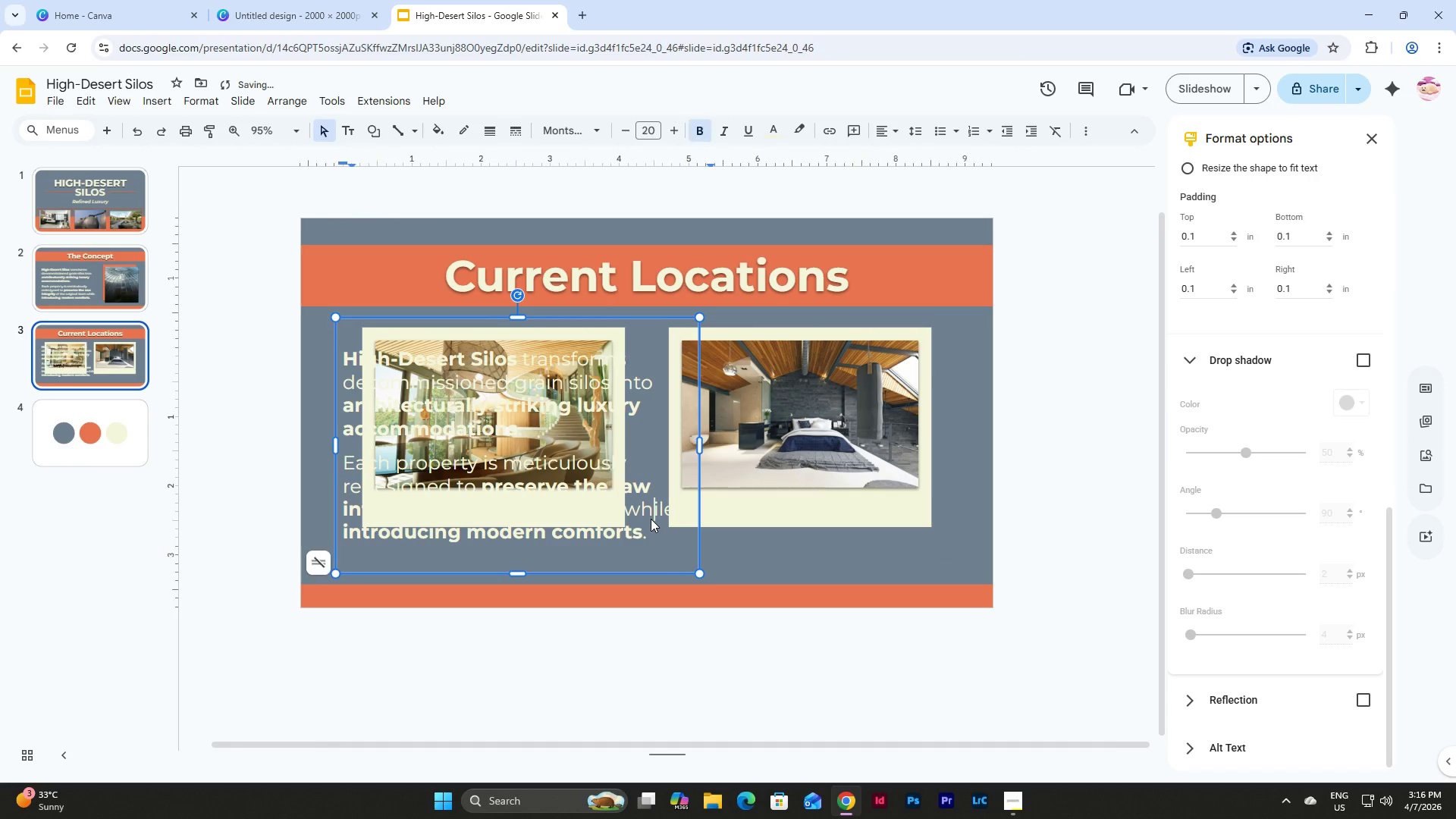 
double_click([651, 519])
 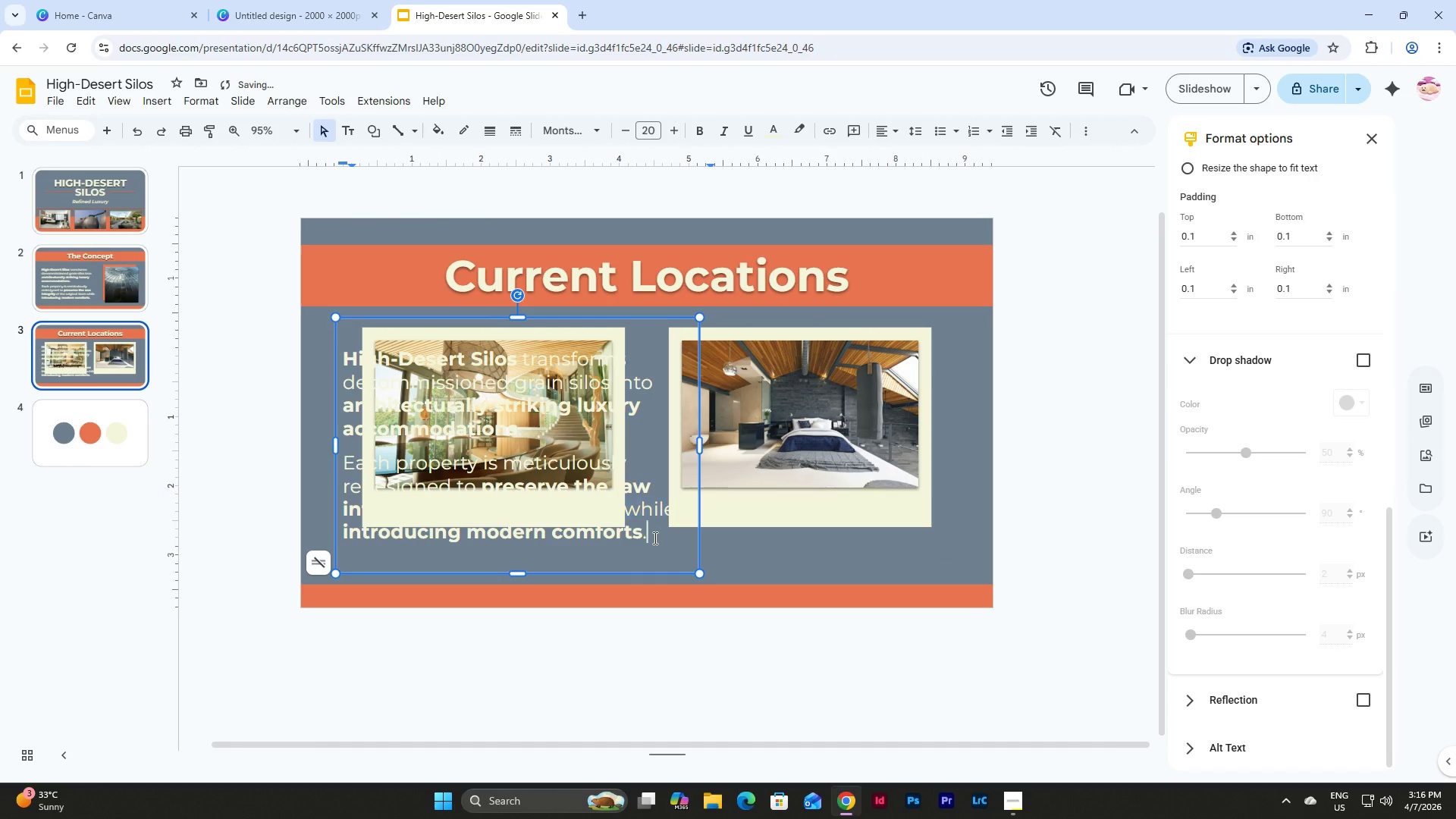 
left_click_drag(start_coordinate=[654, 538], to_coordinate=[305, 350])
 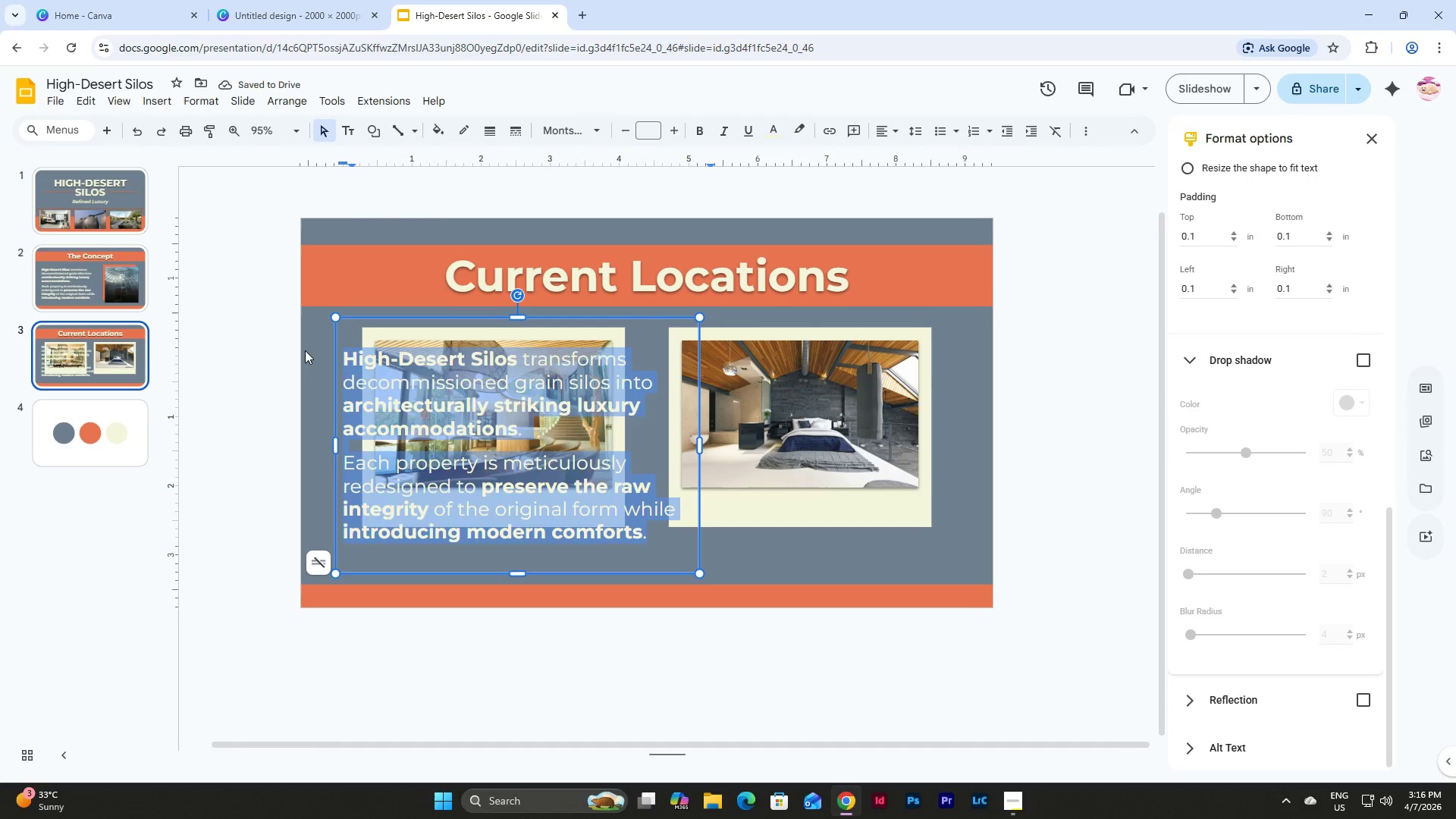 
key(F)
 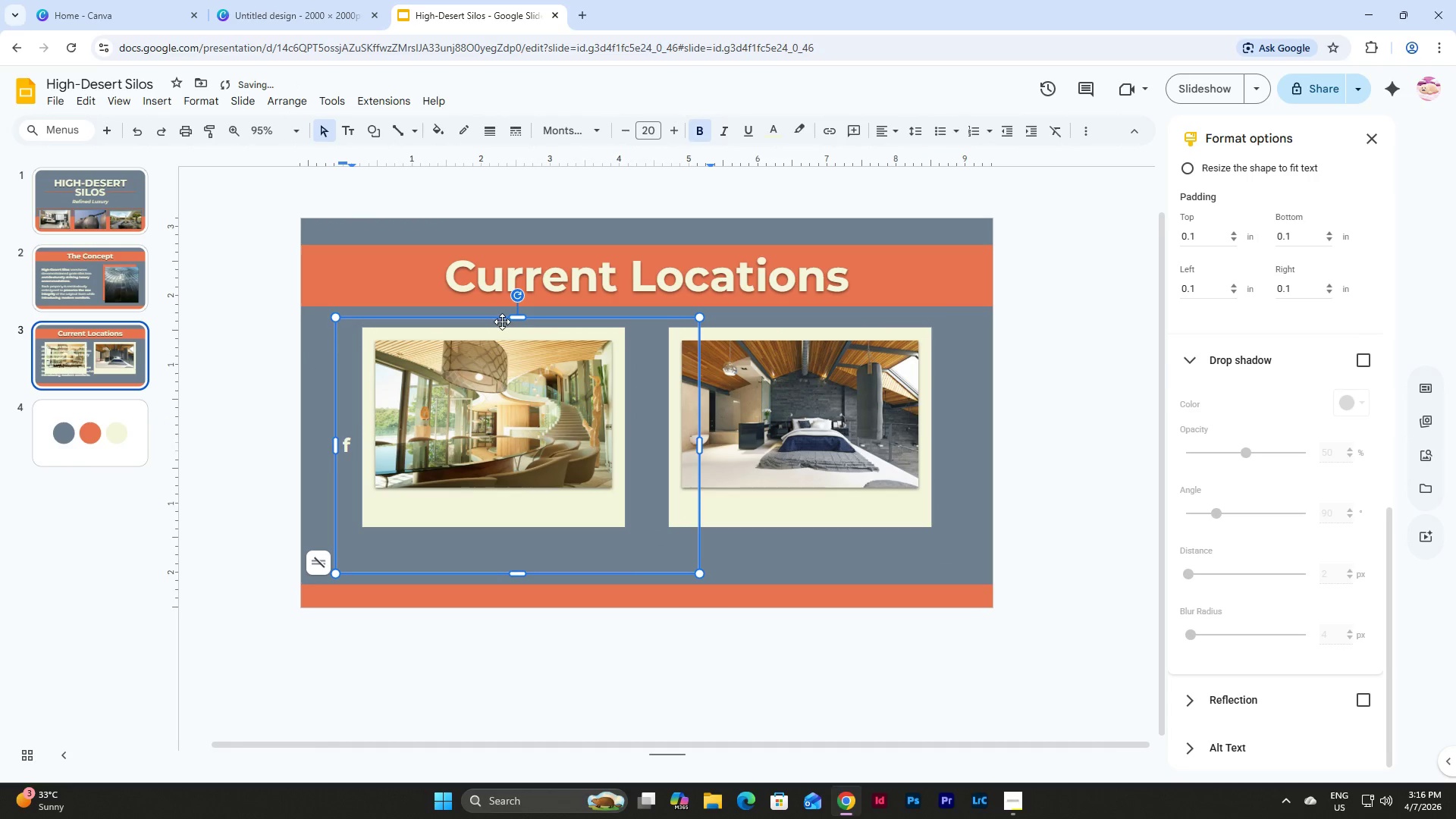 
left_click_drag(start_coordinate=[515, 318], to_coordinate=[524, 544])
 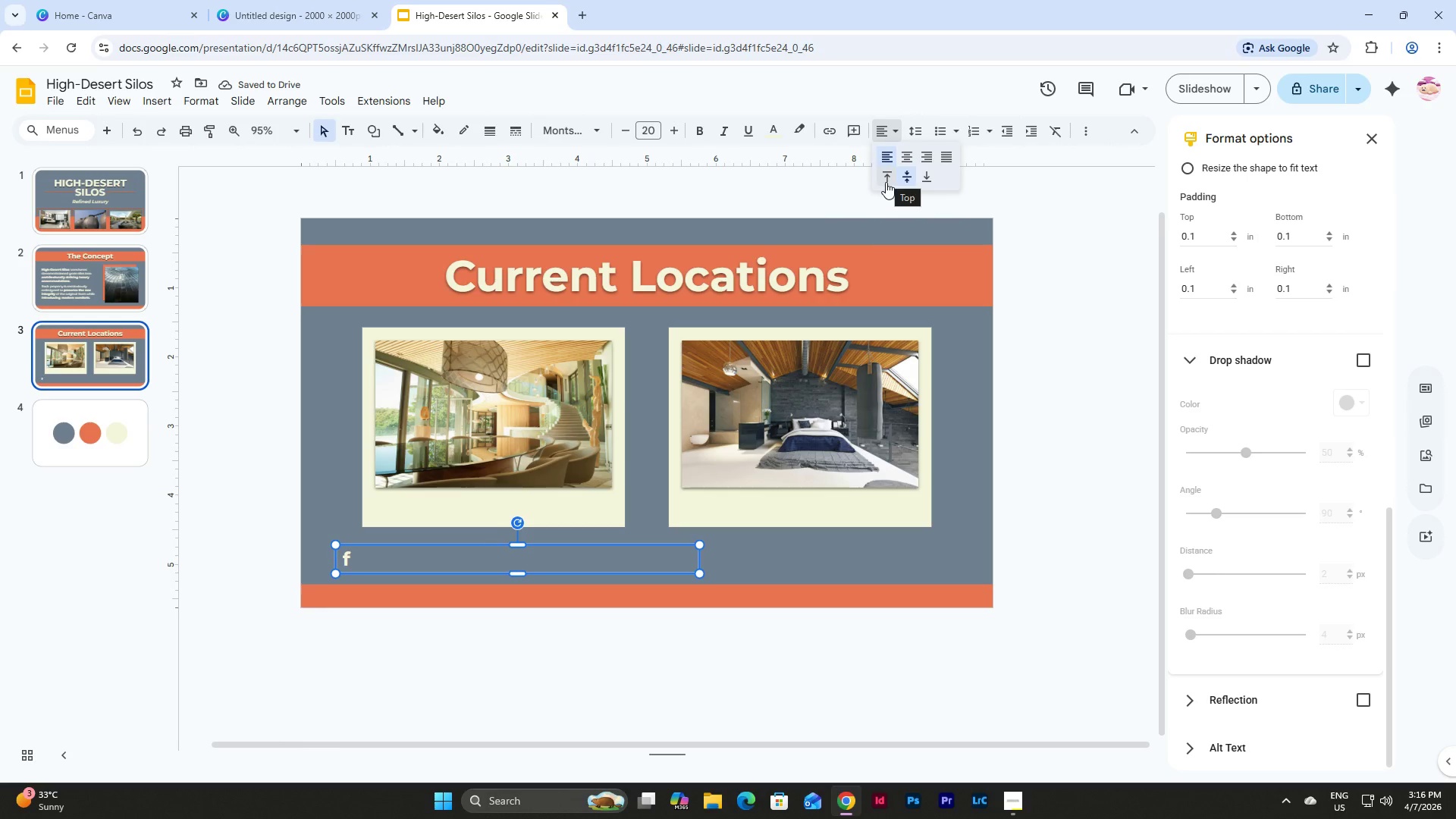 
left_click([907, 155])
 